 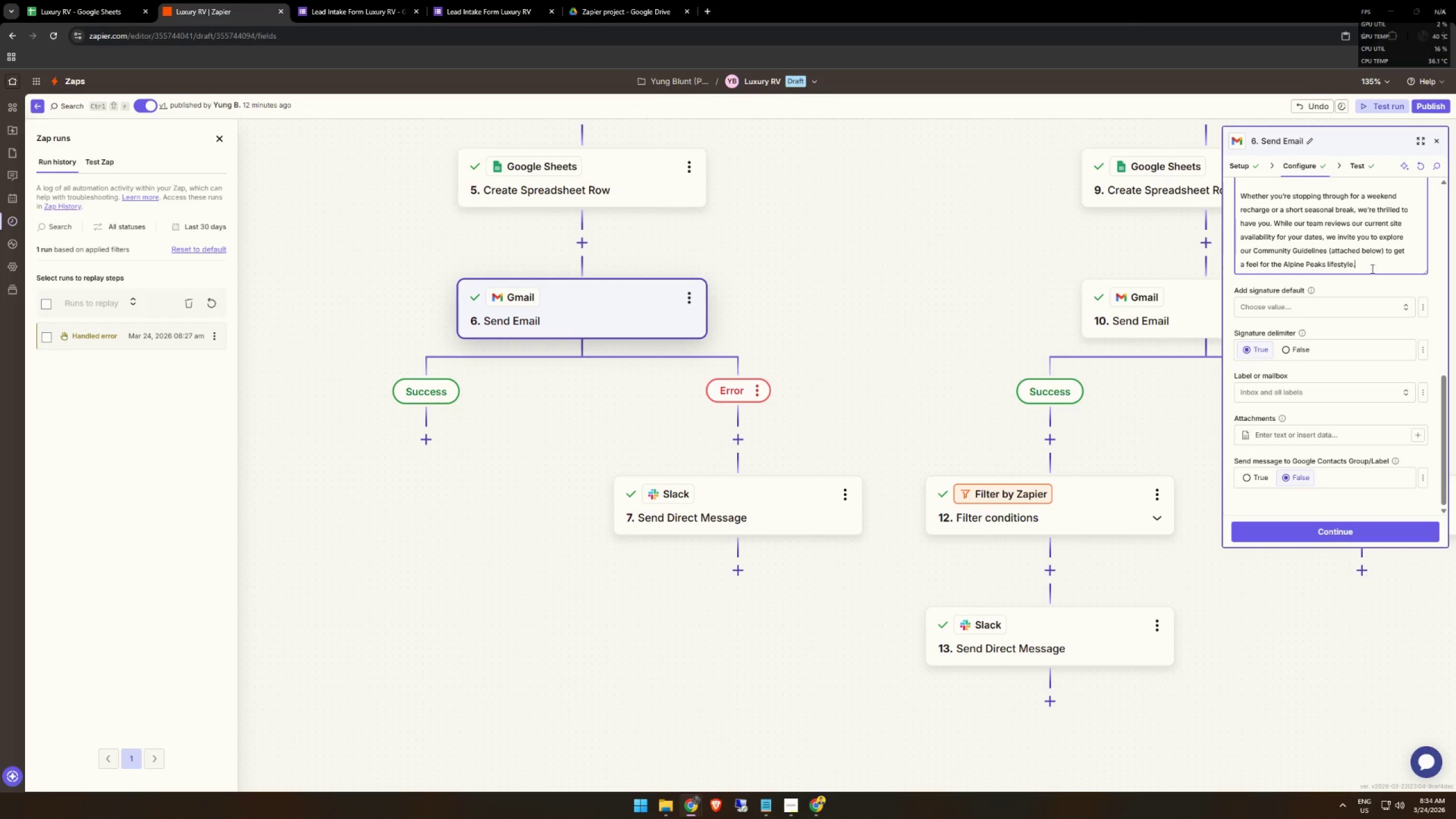 
double_click([1334, 253])
 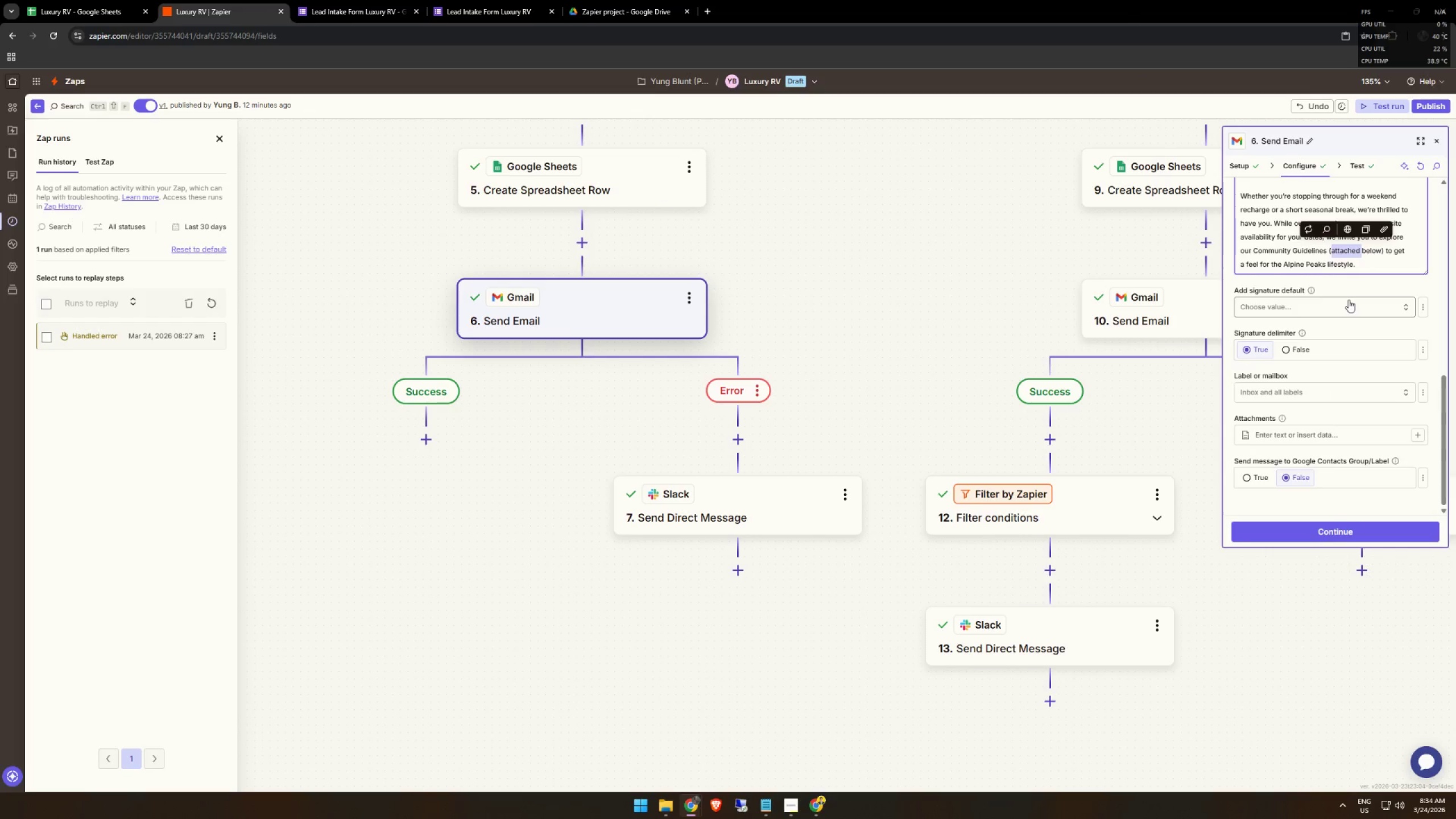 
type(link )
 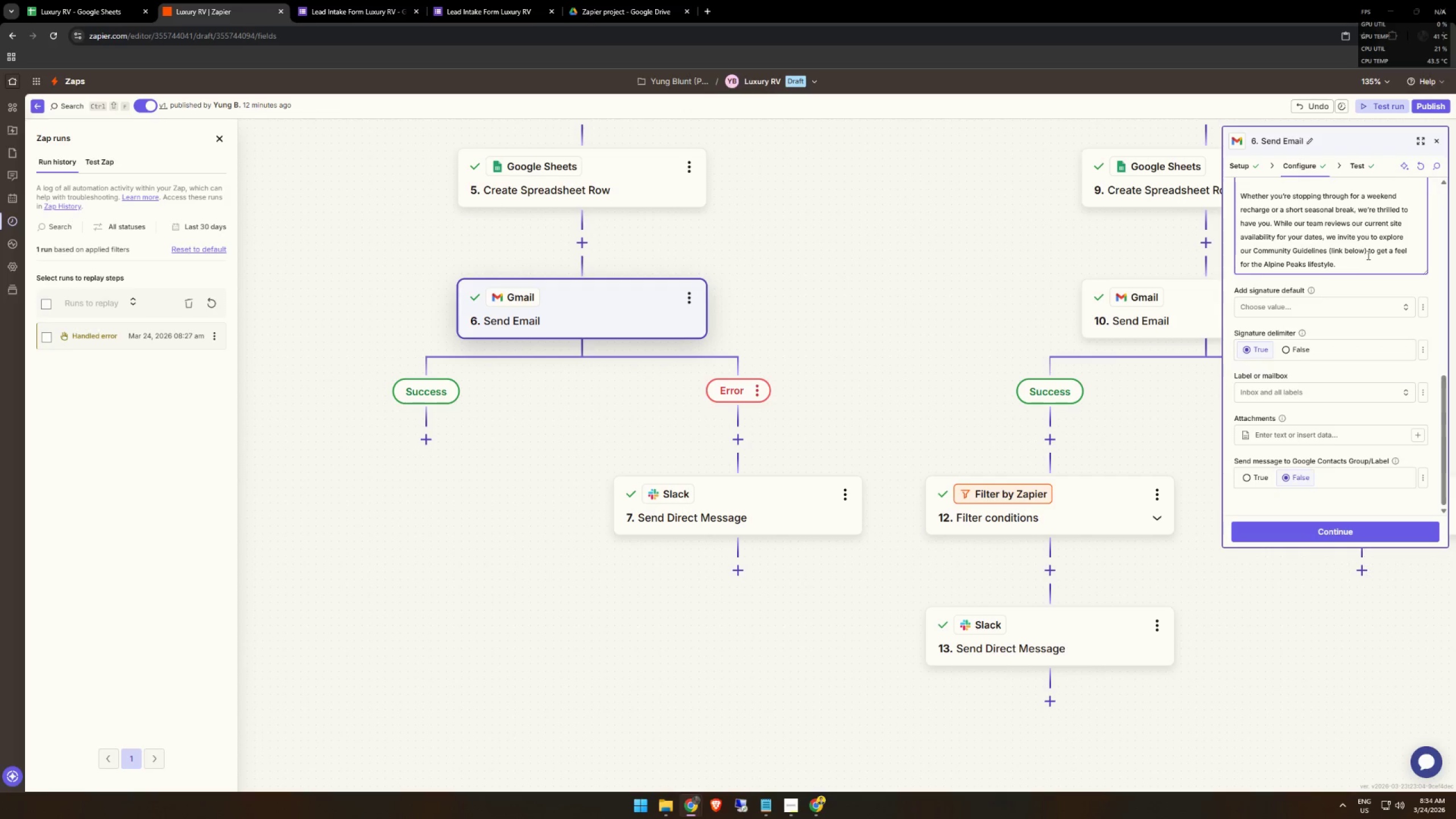 
left_click([1366, 263])
 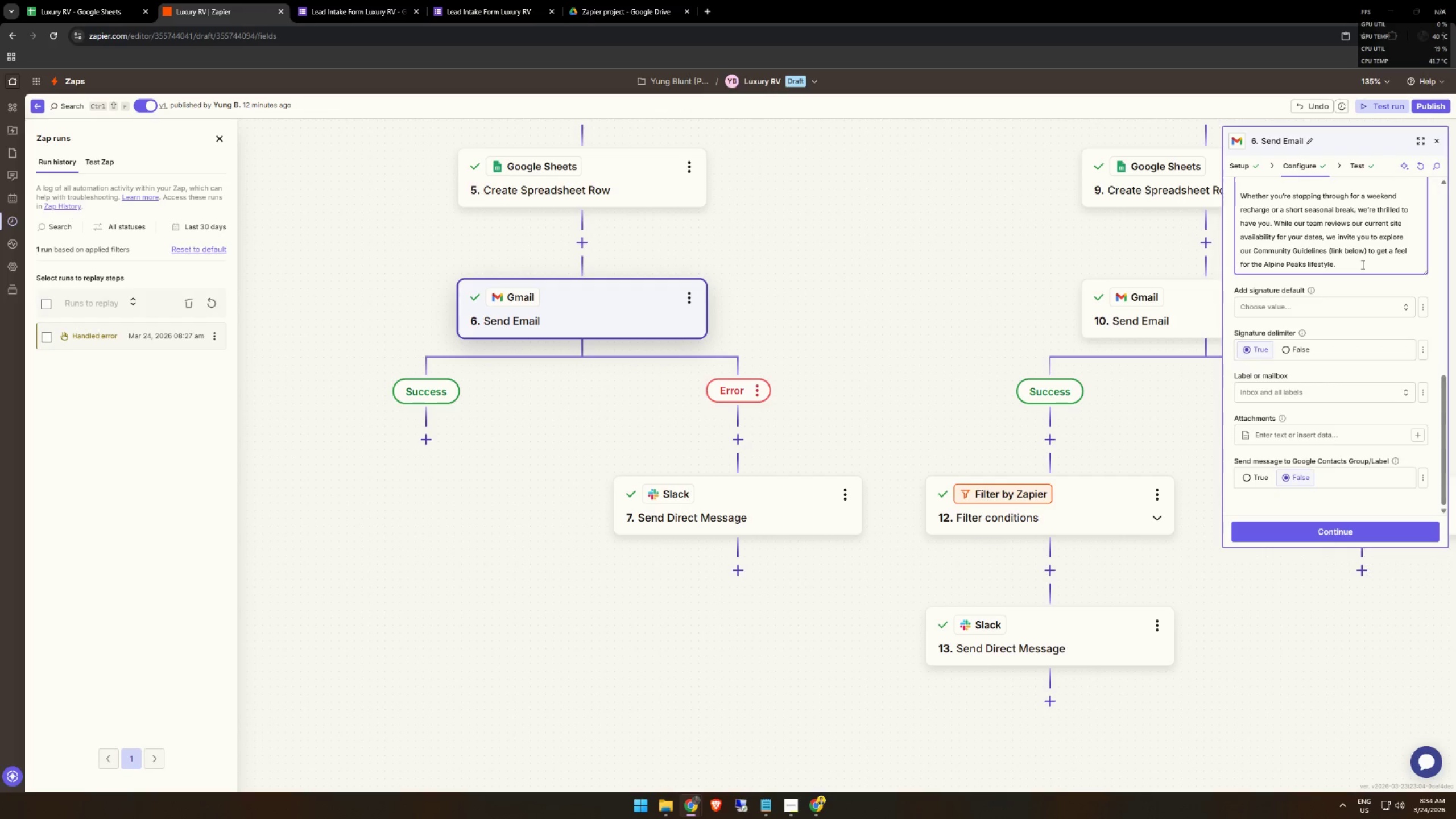 
key(NumpadEnter)
 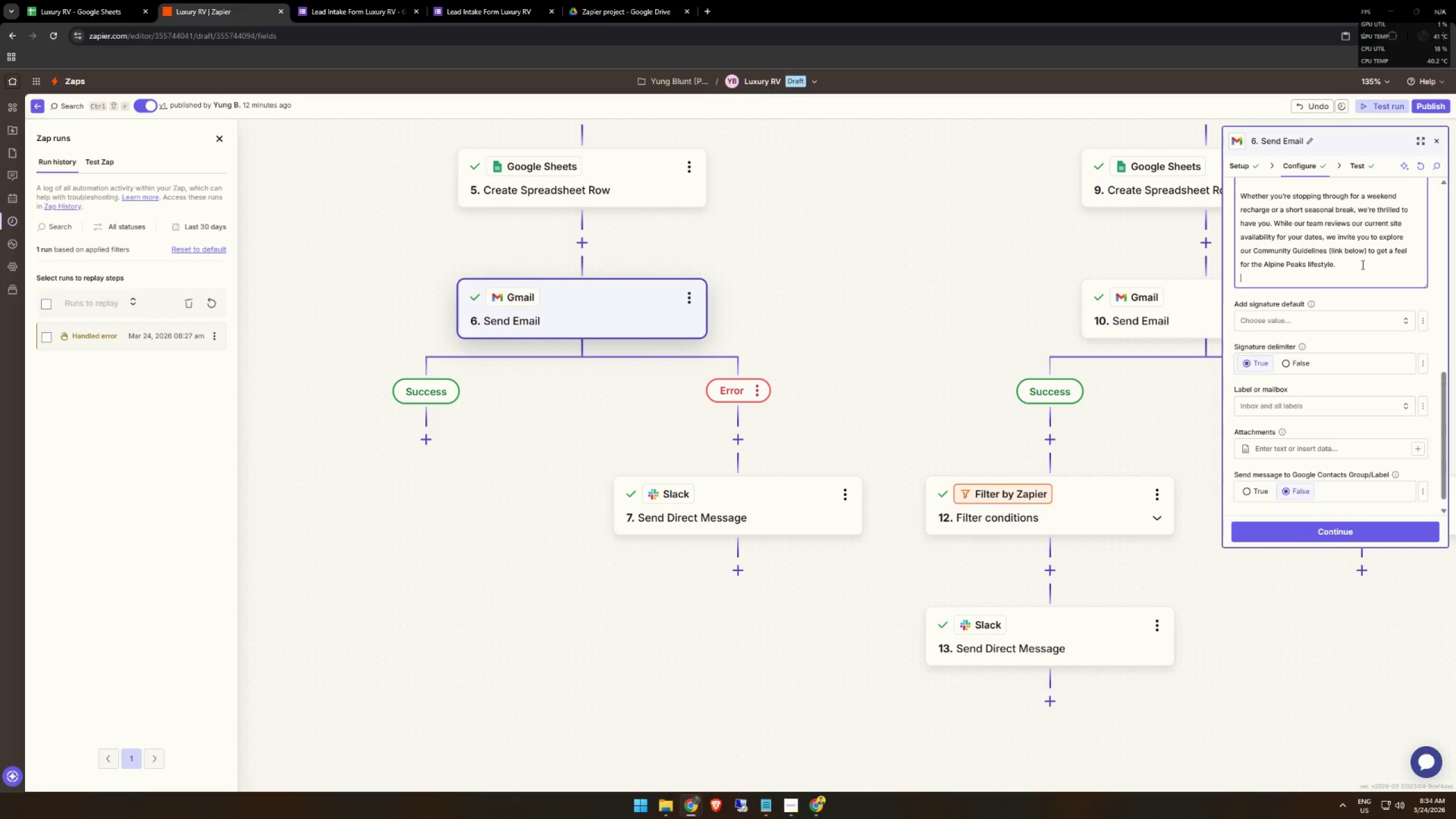 
key(NumpadEnter)
 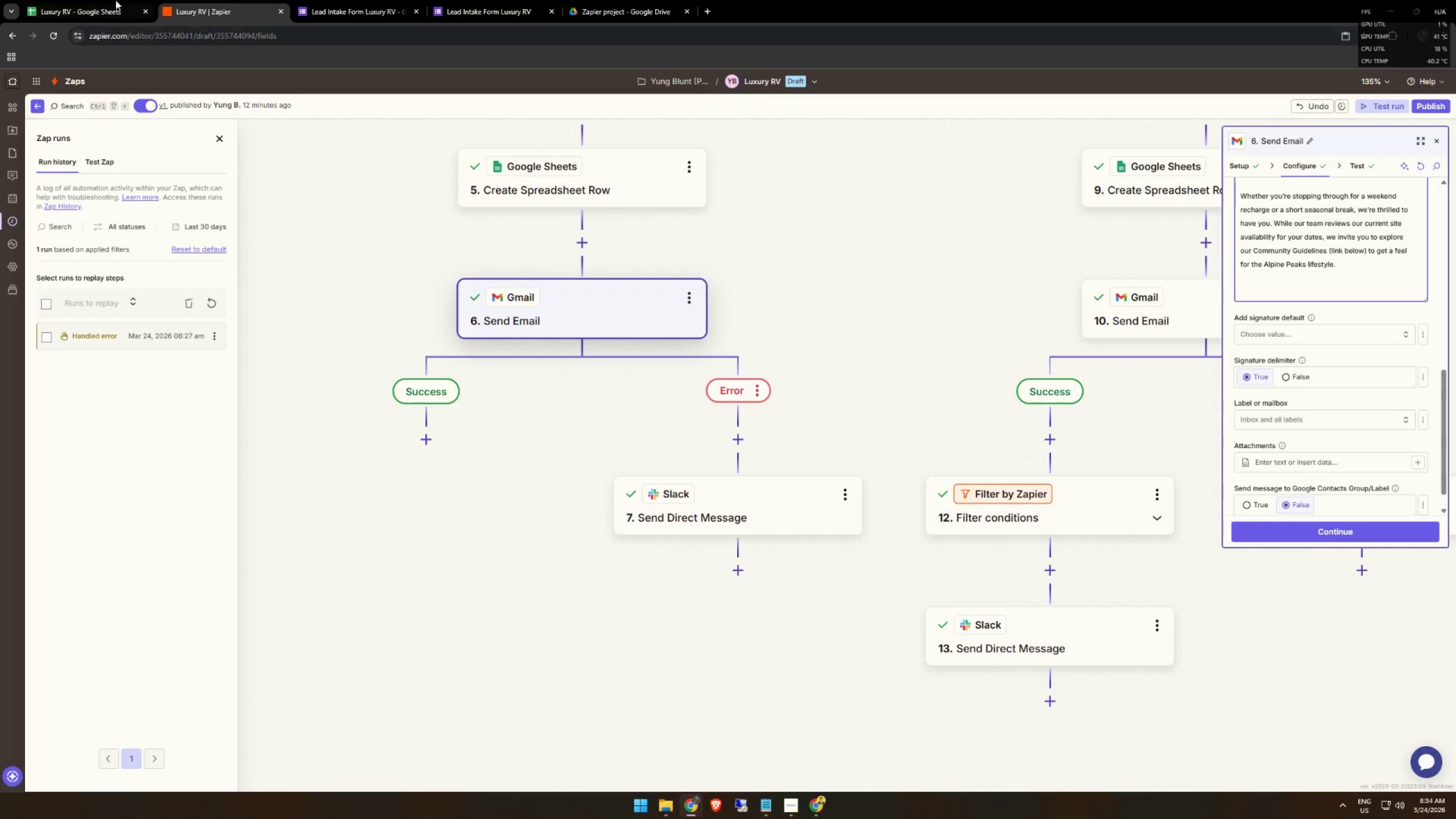 
left_click([77, 9])
 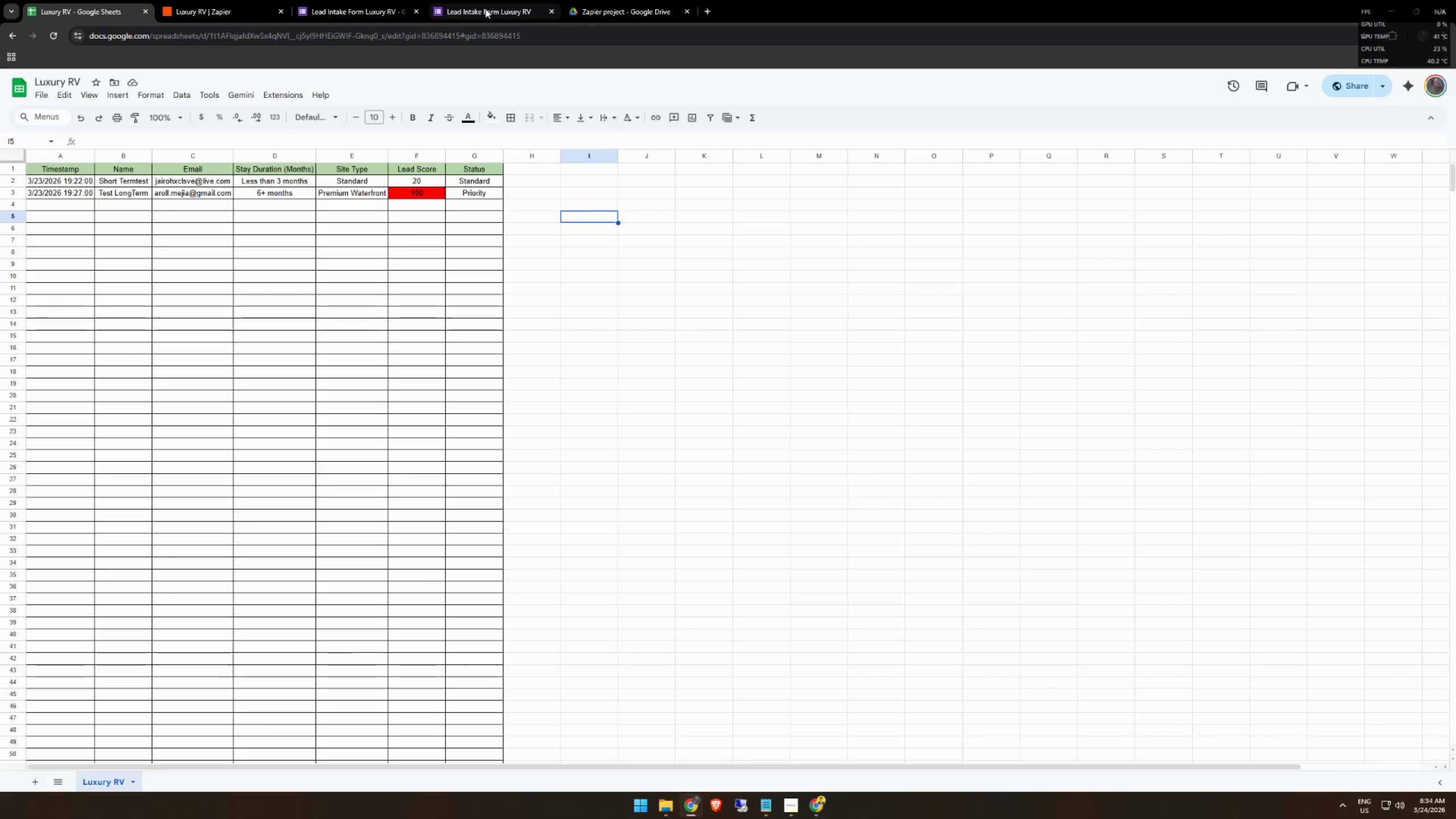 
left_click([623, 9])
 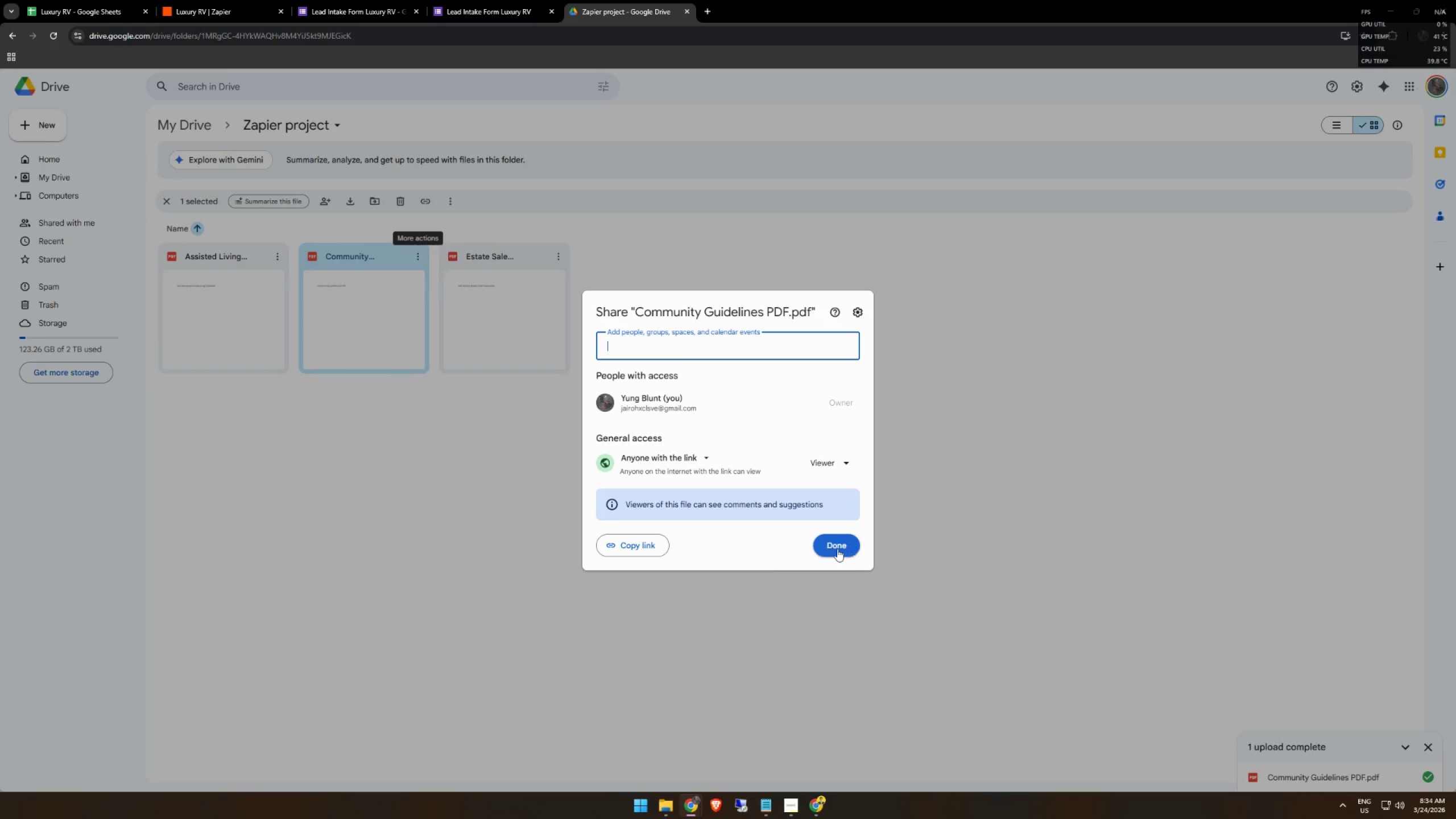 
left_click([620, 545])
 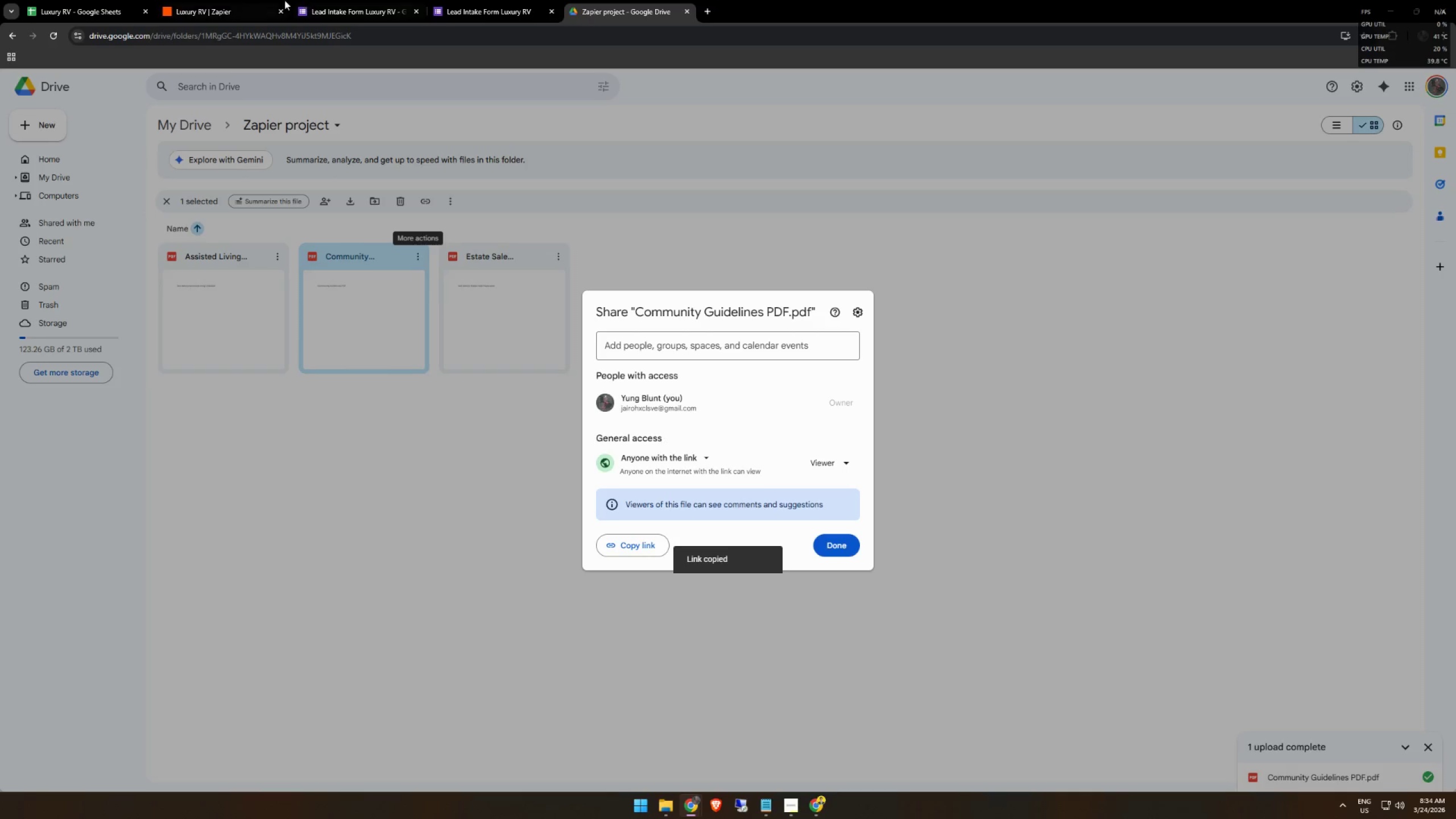 
left_click([190, 3])
 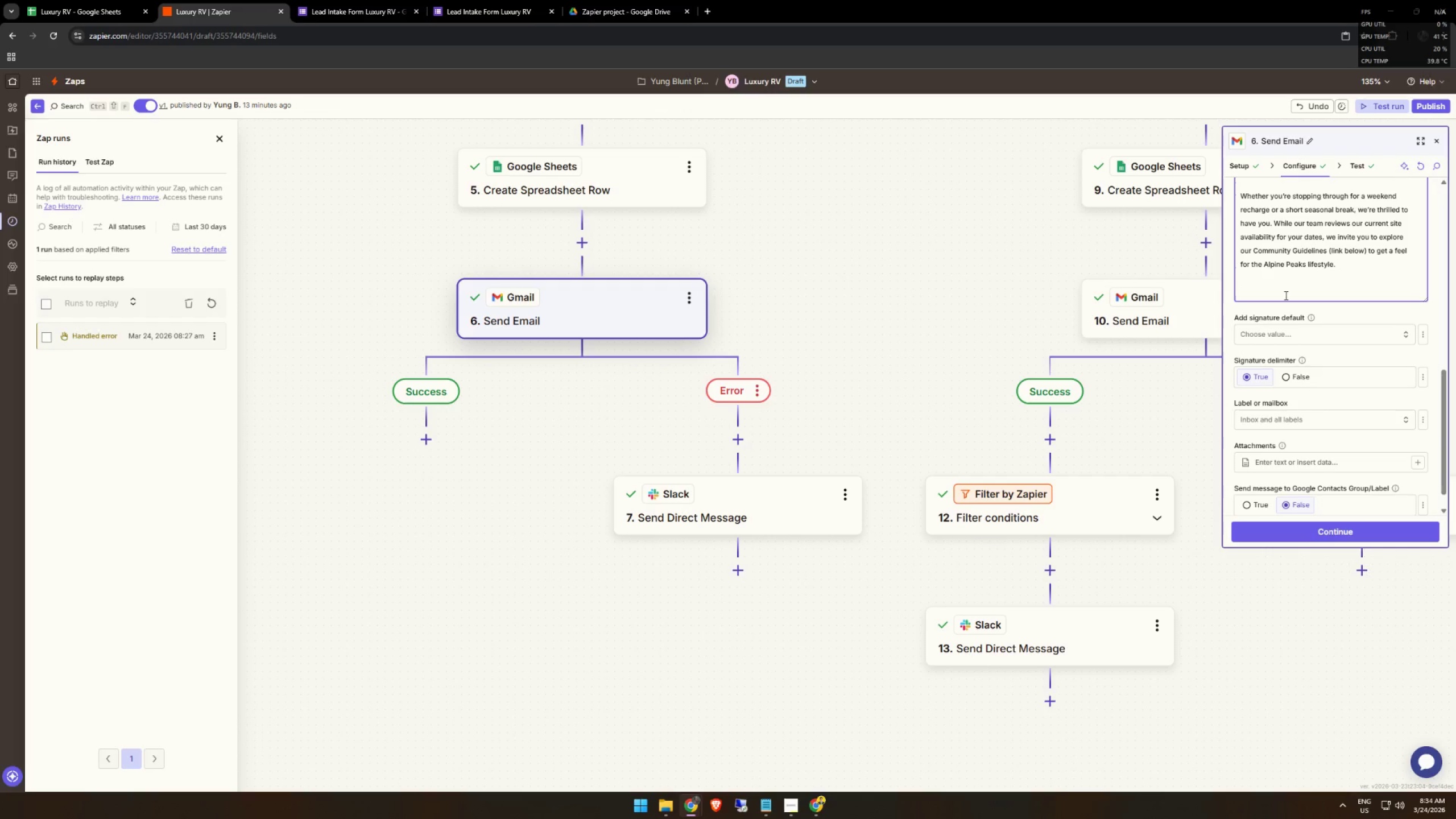 
key(Control+V)
 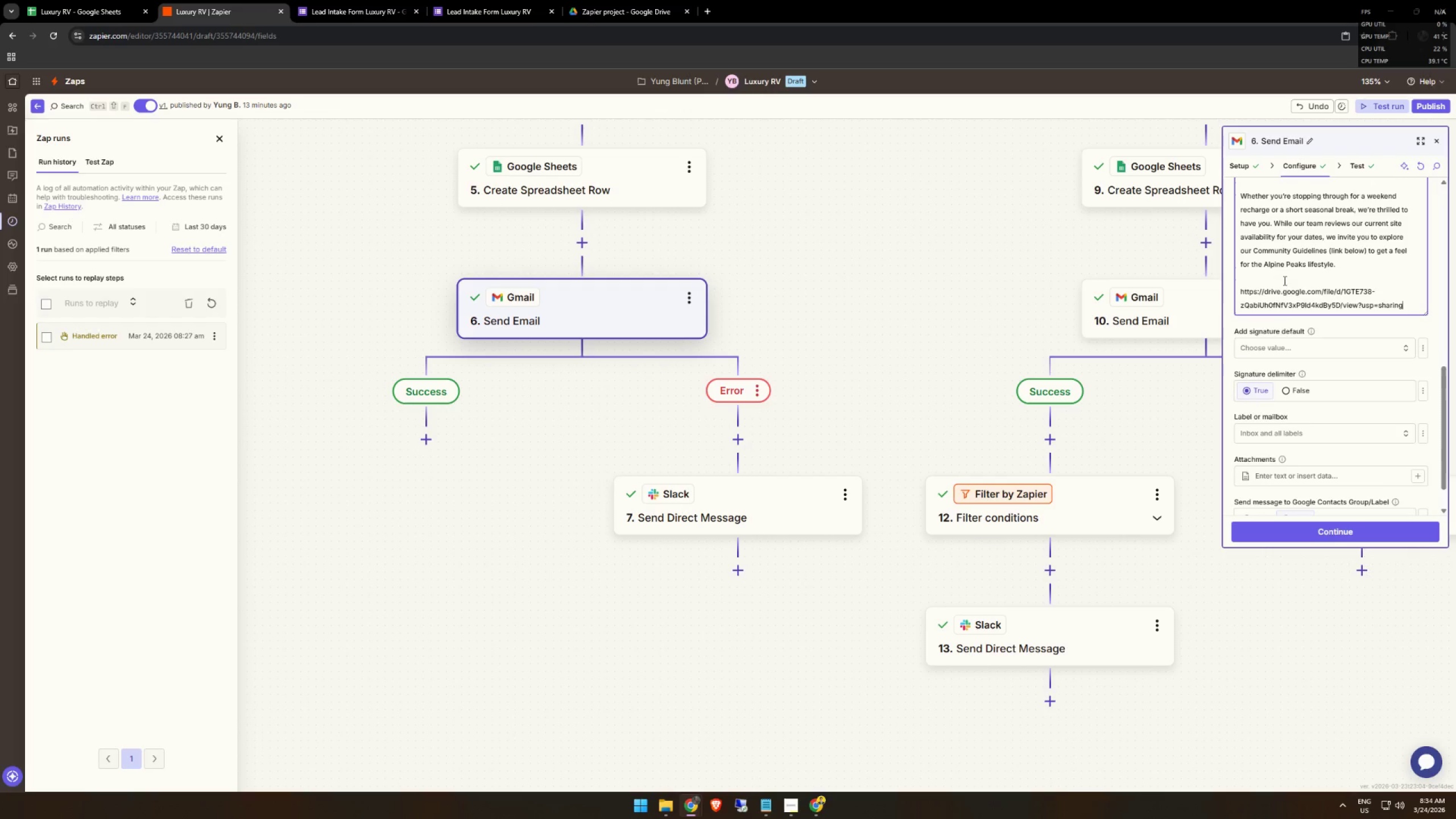 
scroll: coordinate [1306, 289], scroll_direction: up, amount: 3.0
 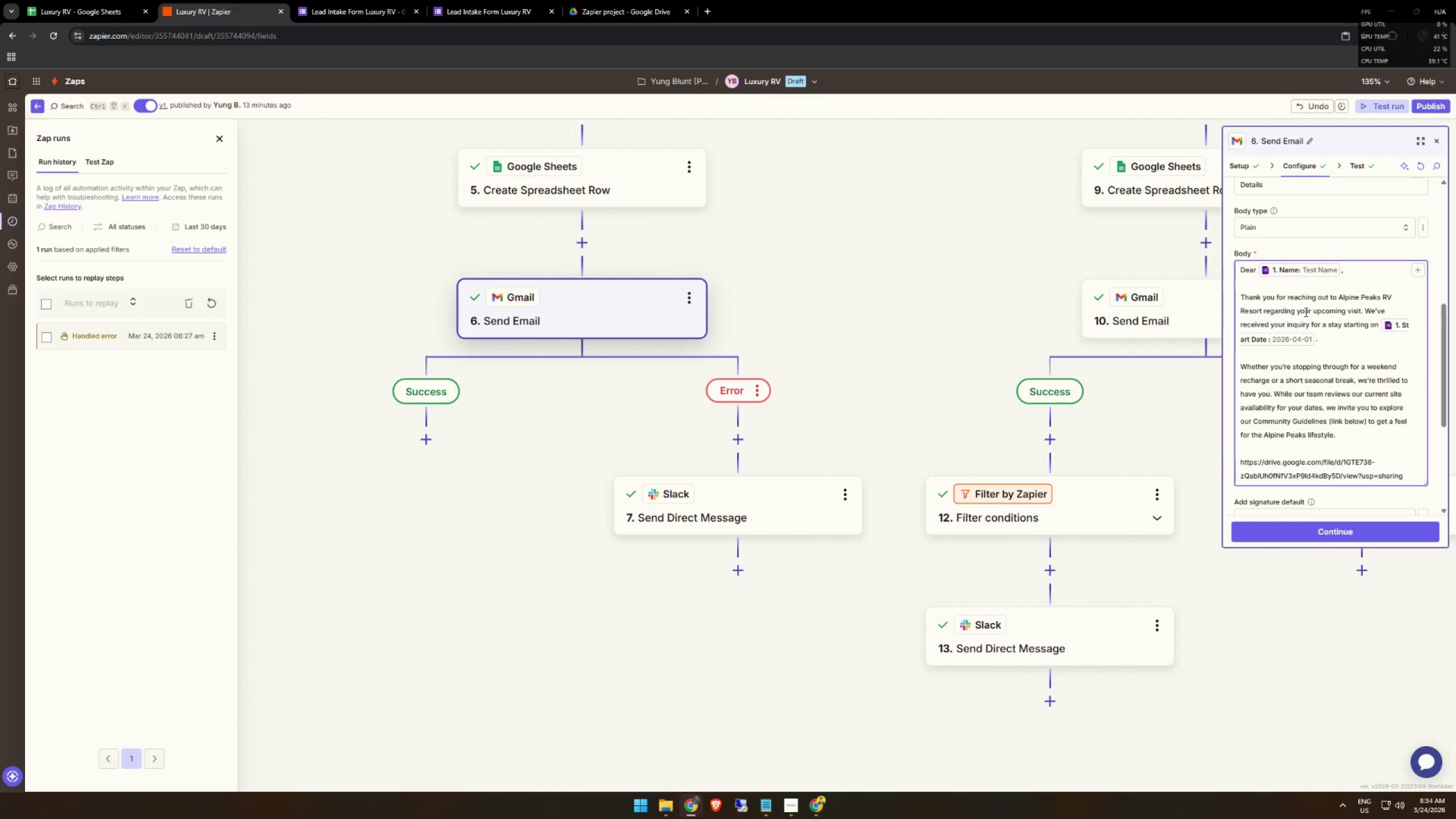 
scroll: coordinate [1296, 311], scroll_direction: down, amount: 4.0
 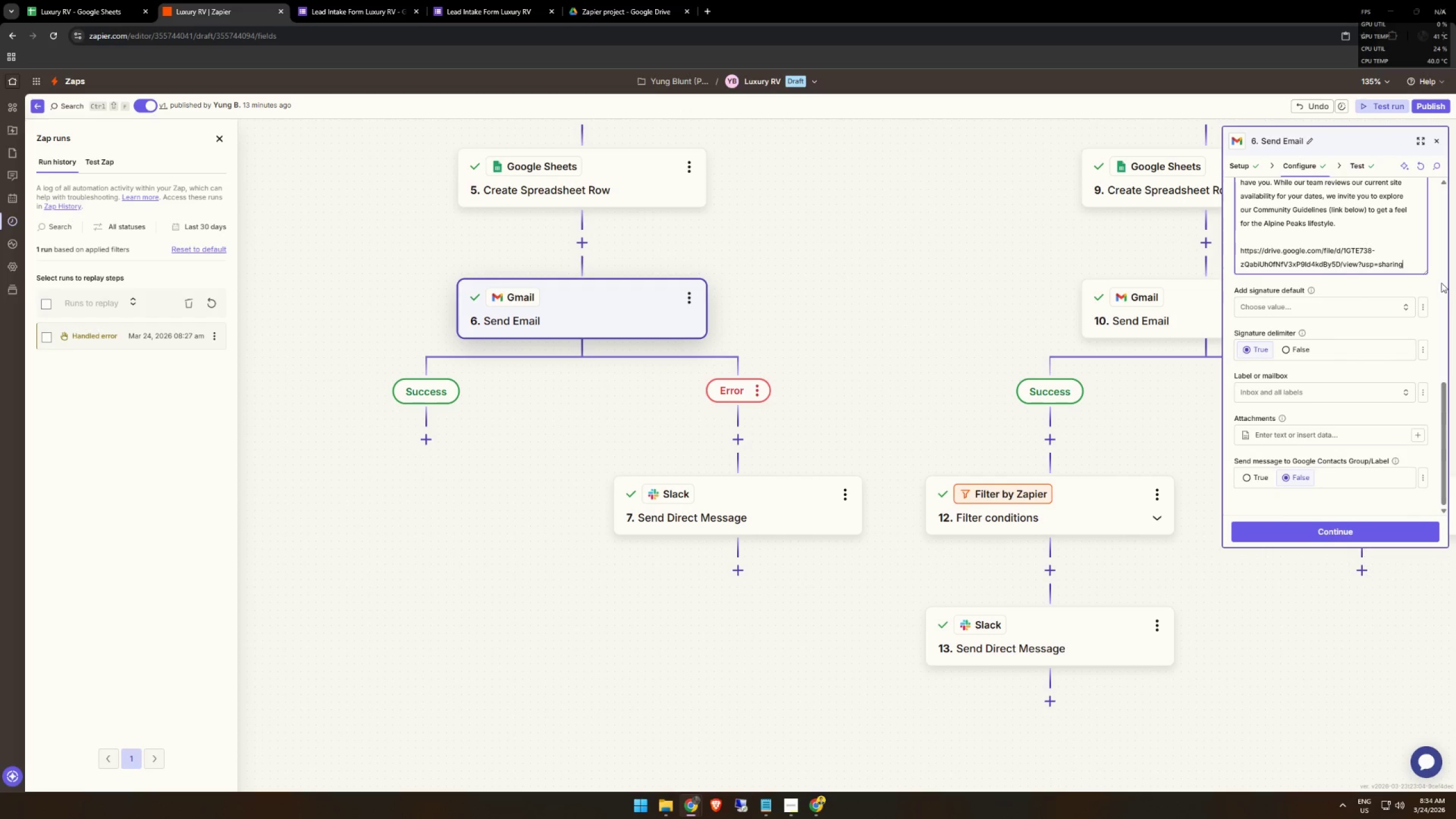 
left_click([1438, 283])
 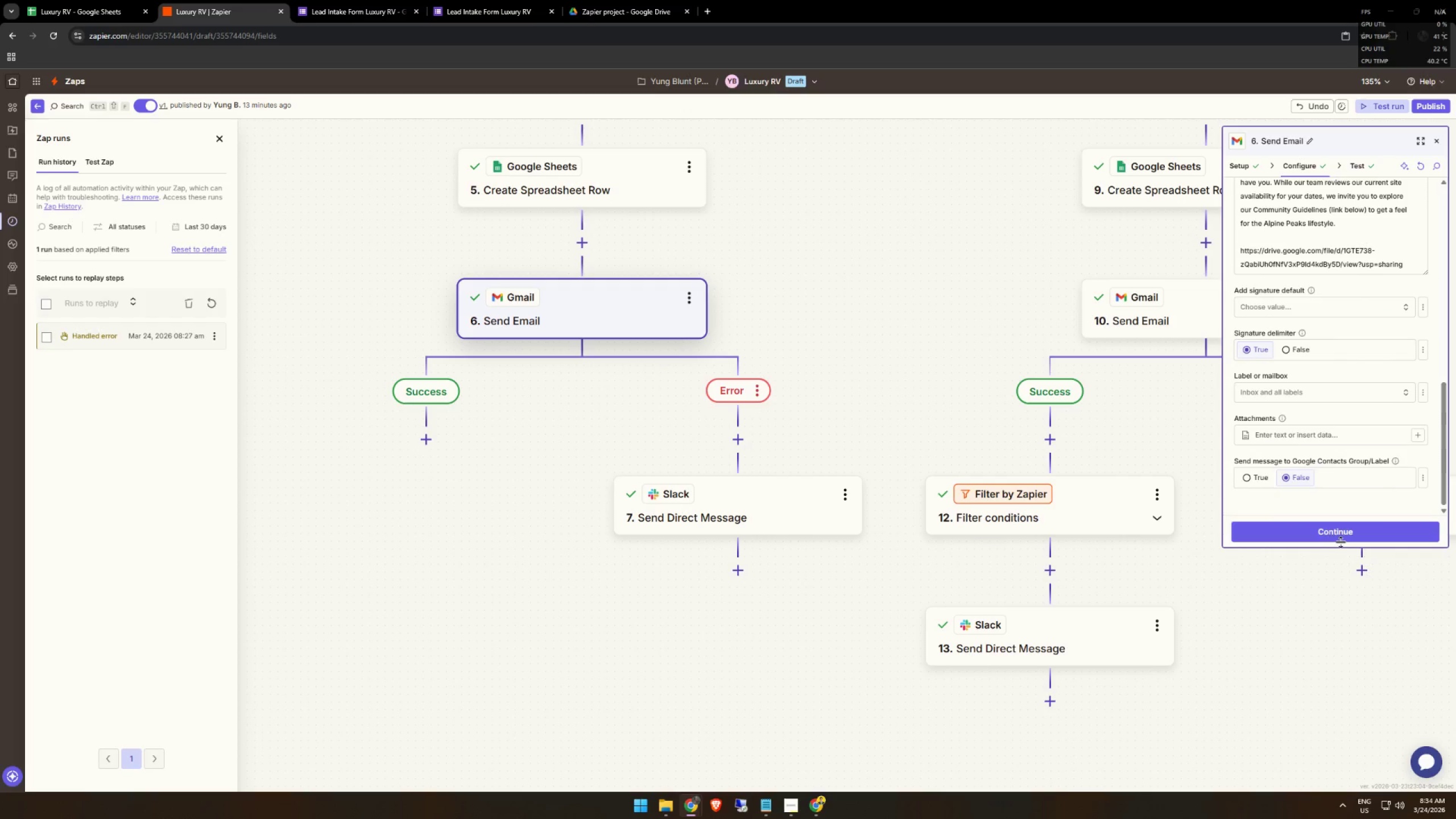 
left_click([1339, 533])
 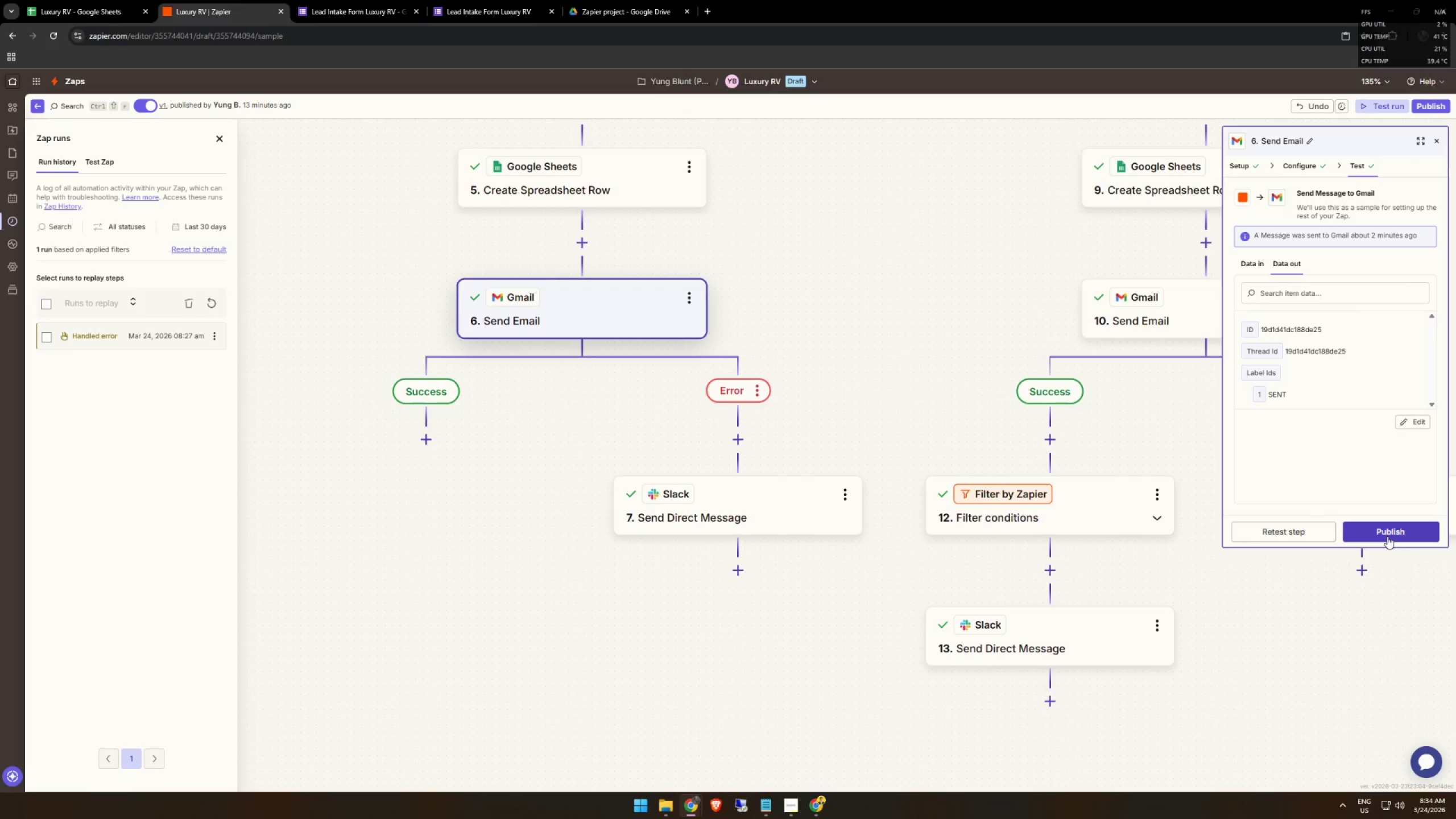 
left_click([1387, 536])
 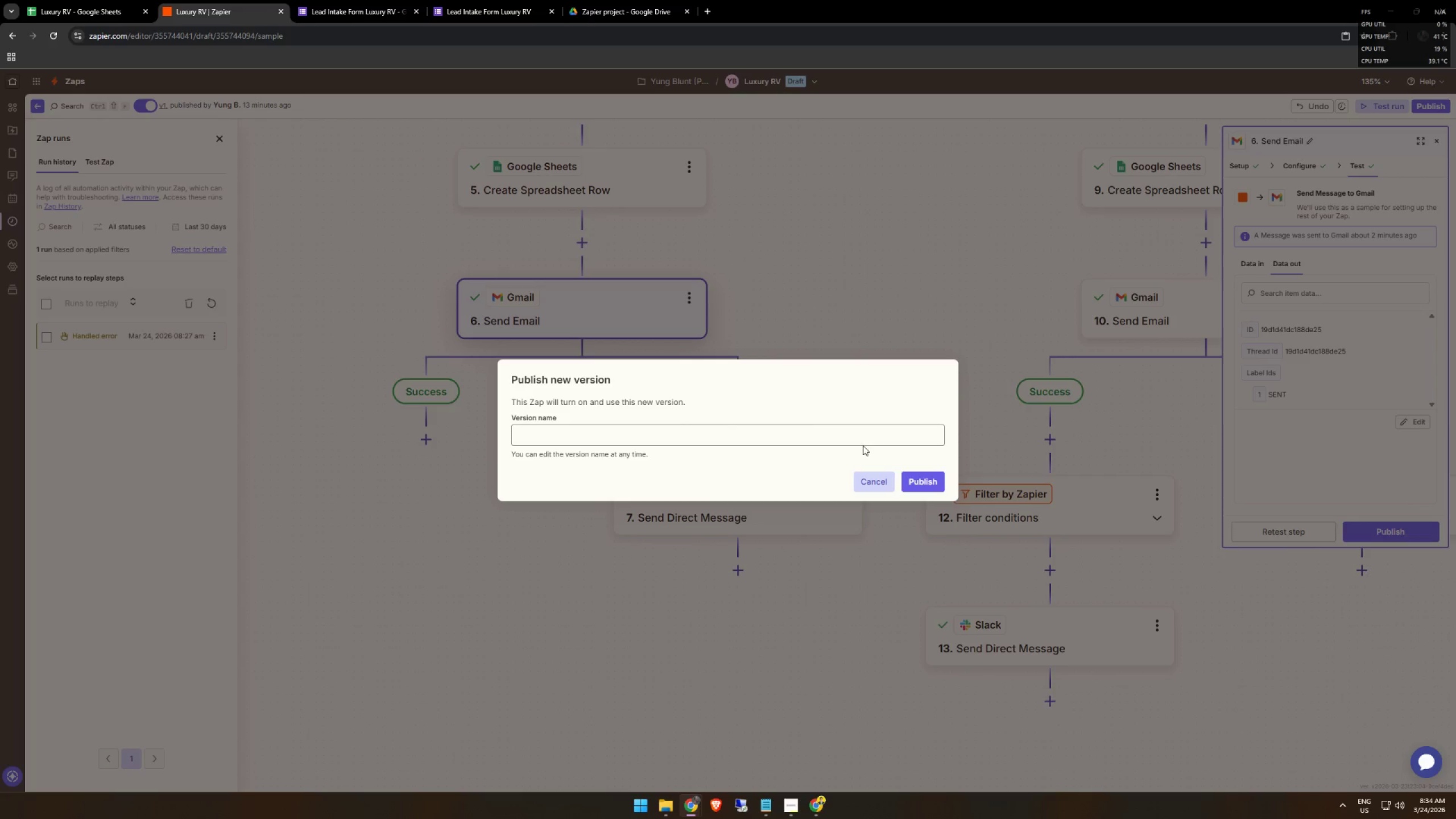 
left_click([821, 436])
 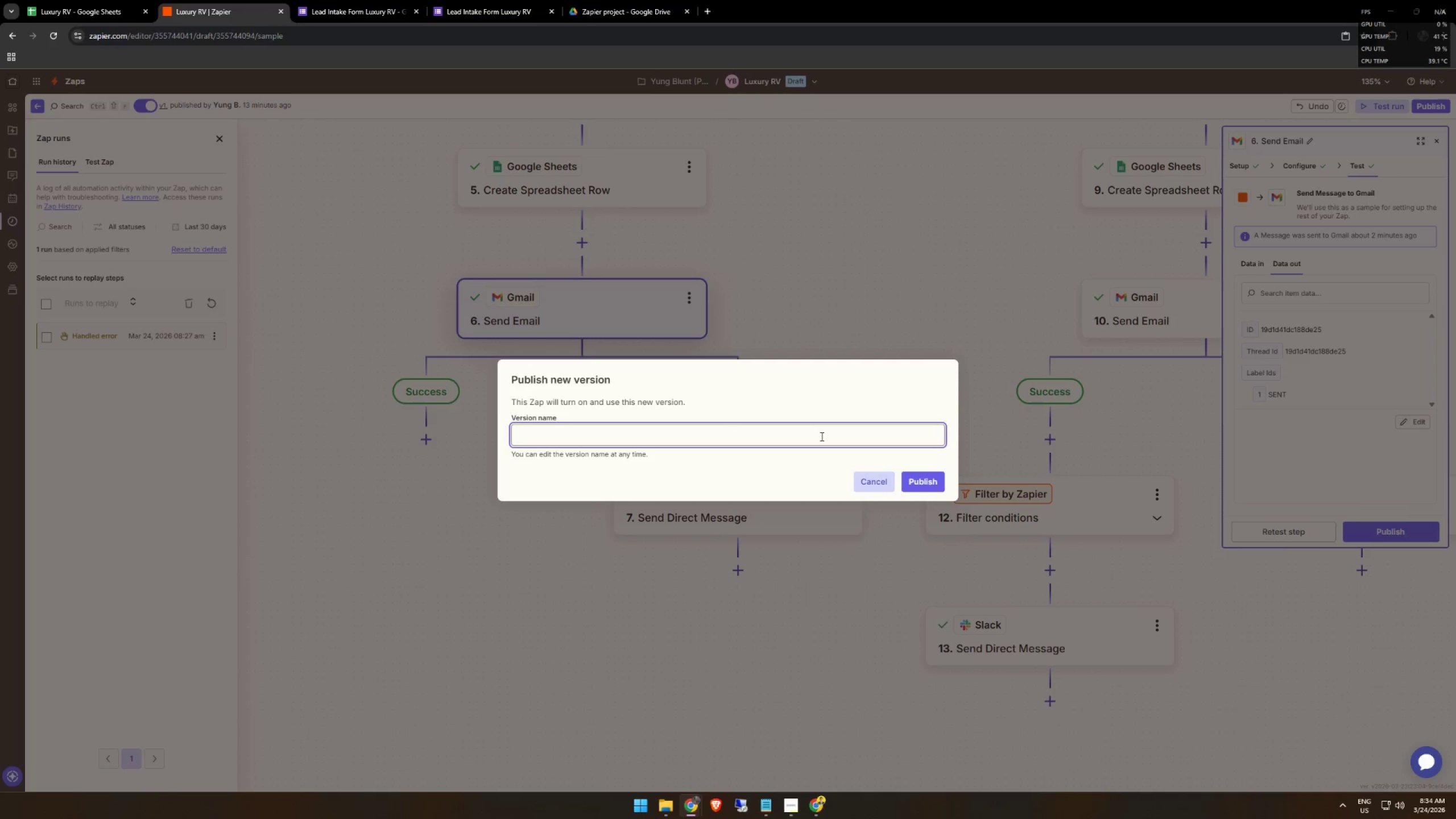 
type(v1)
 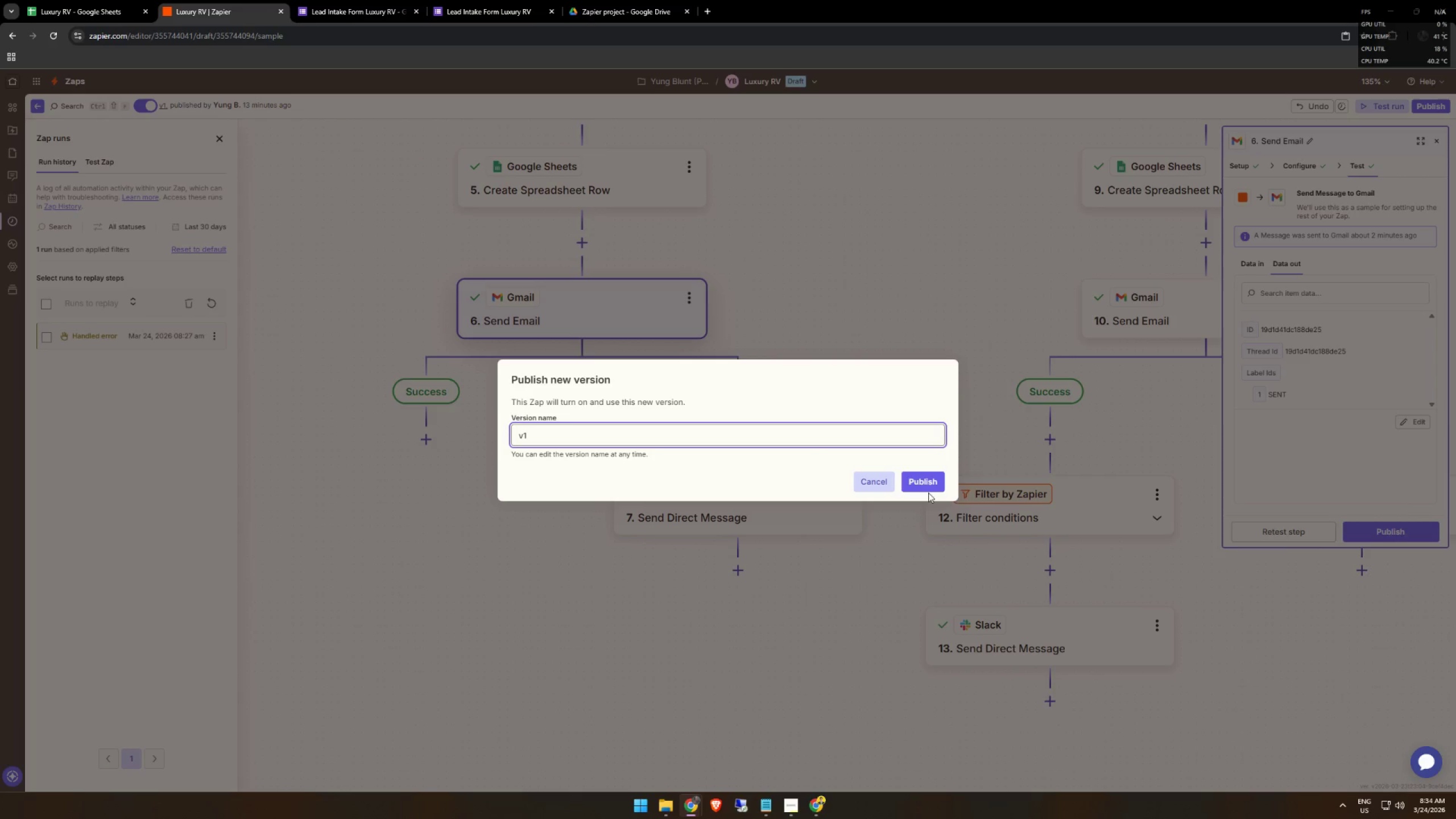 
left_click([924, 487])
 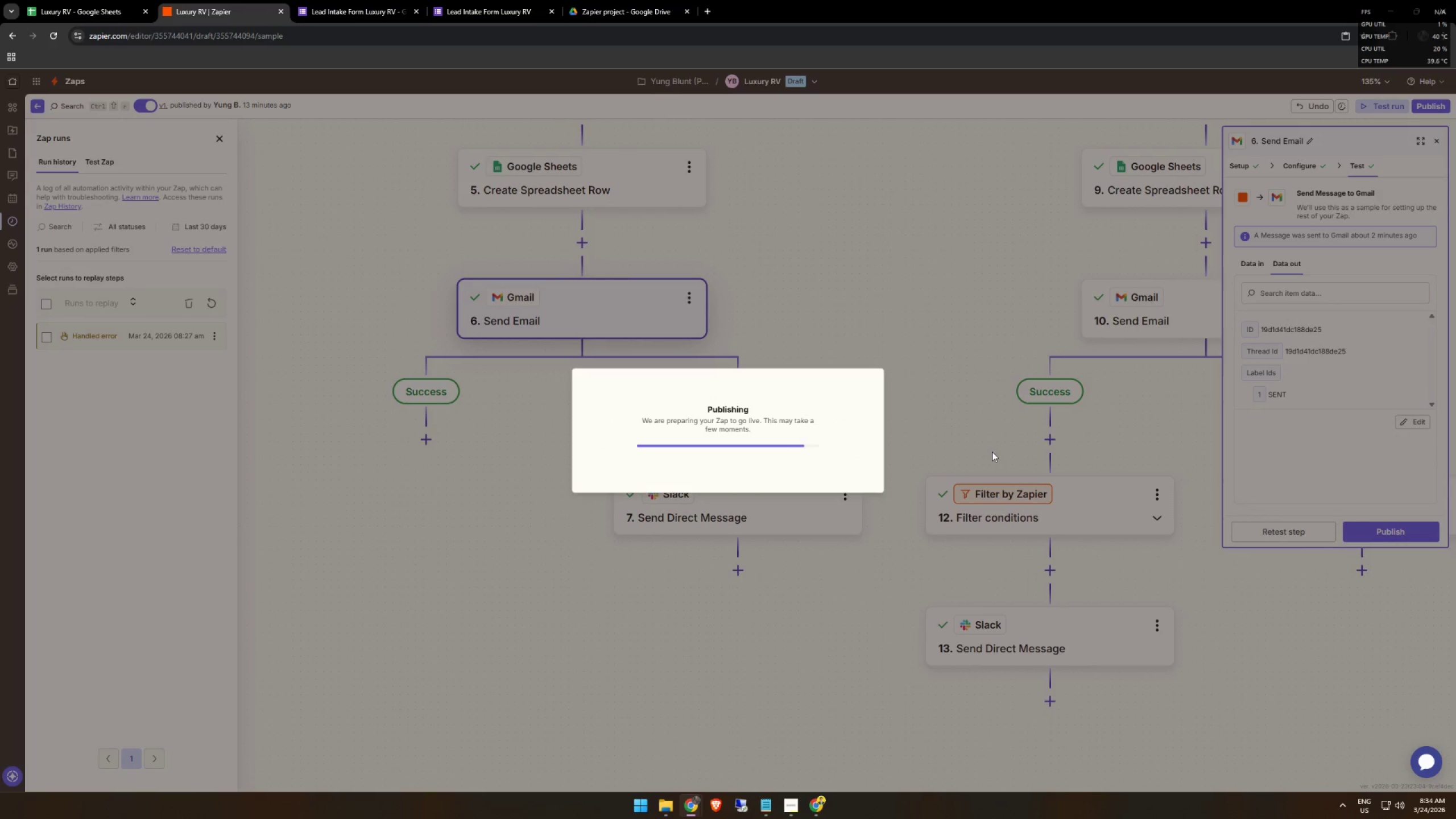 
wait(5.84)
 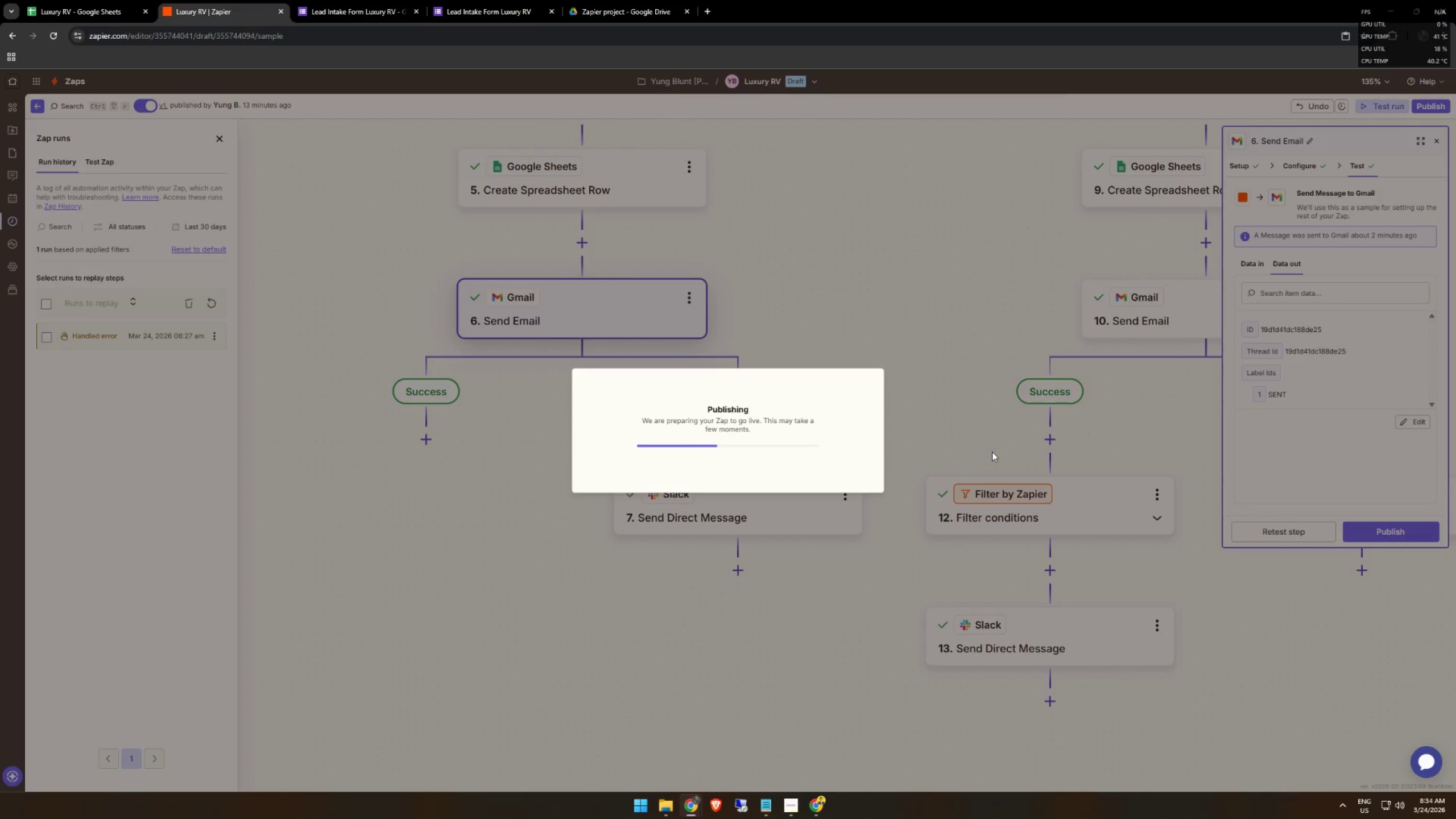 
left_click_drag(start_coordinate=[992, 400], to_coordinate=[744, 391])
 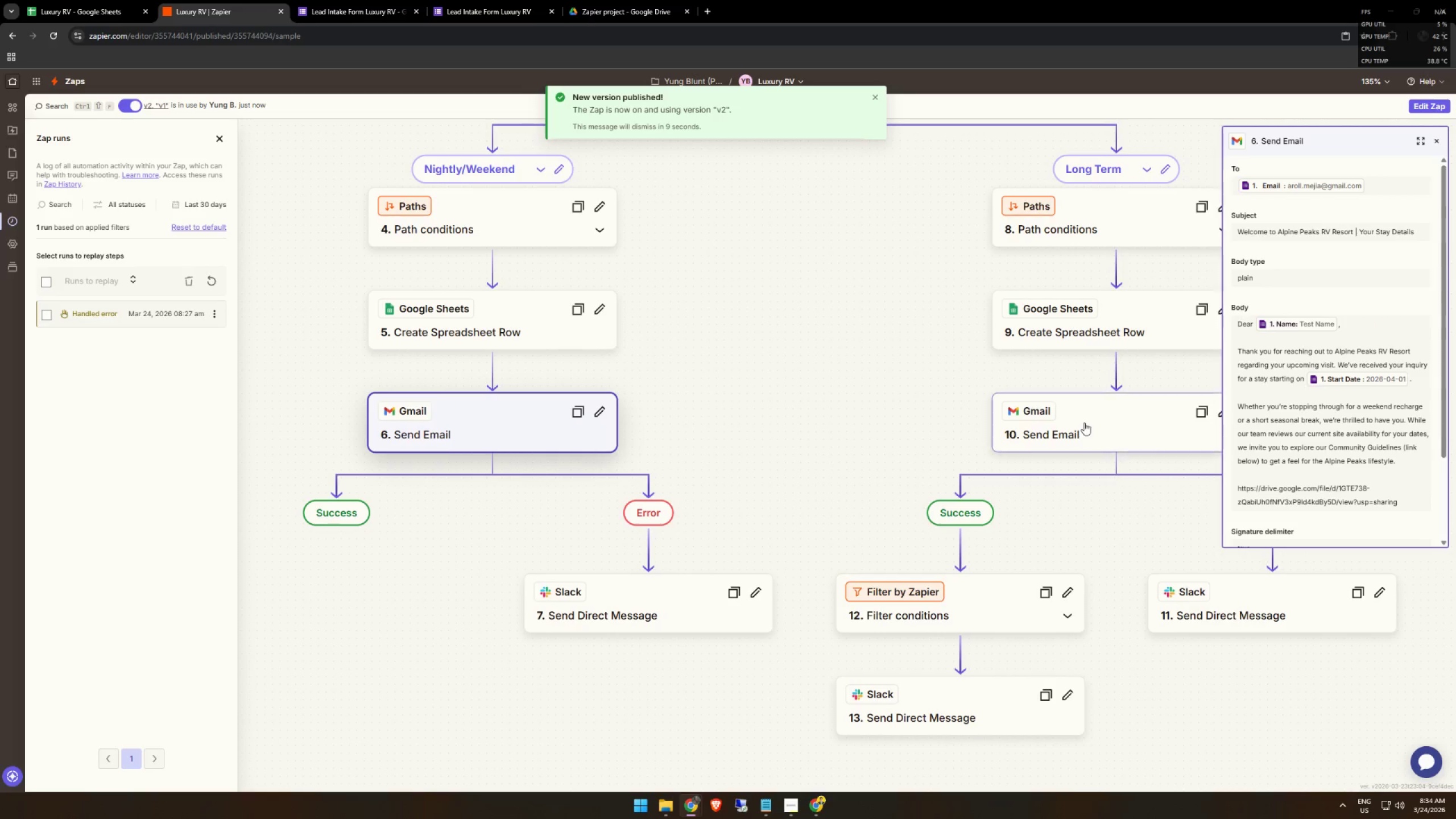 
left_click([1084, 423])
 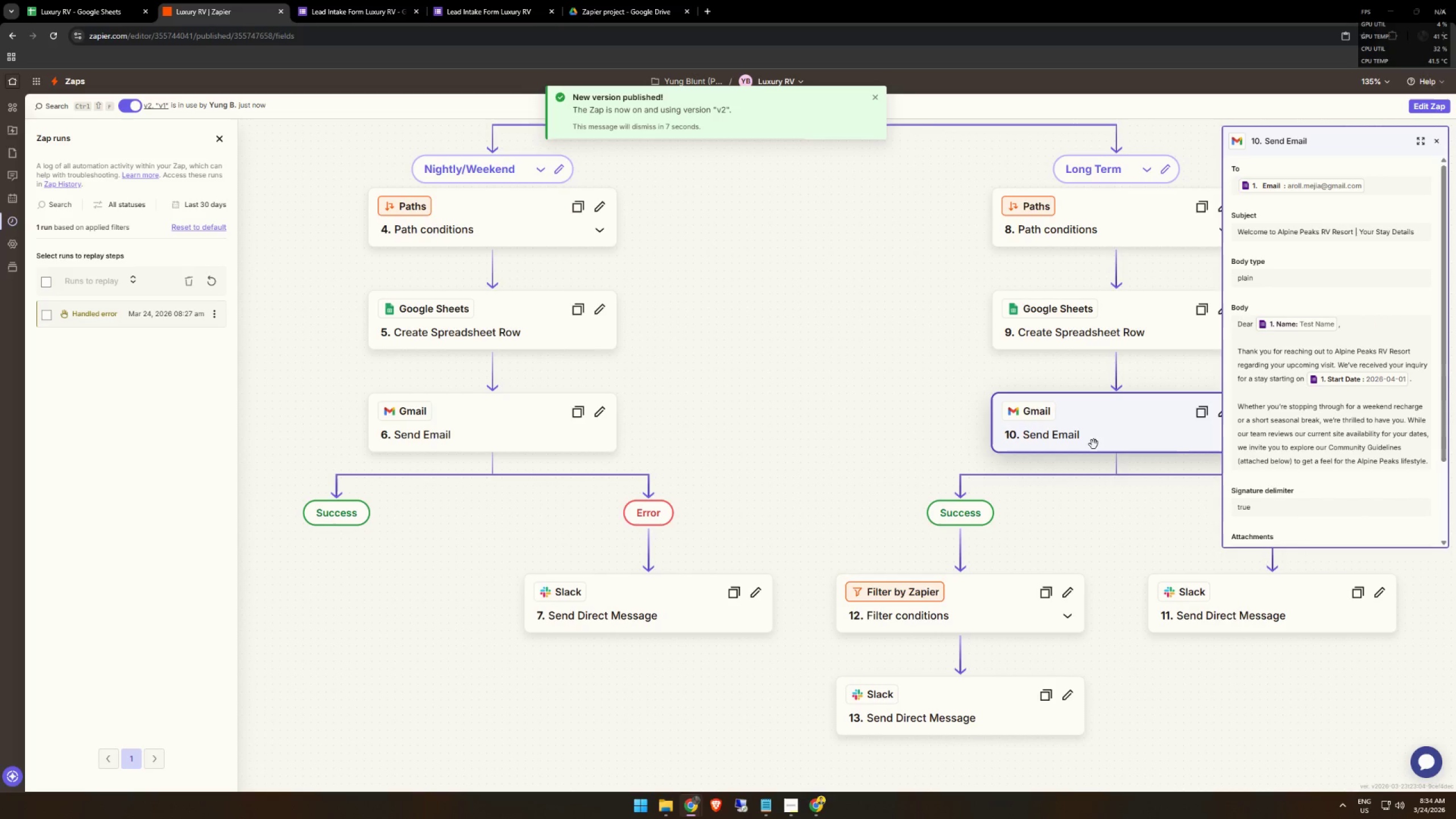 
scroll: coordinate [1333, 428], scroll_direction: down, amount: 1.0
 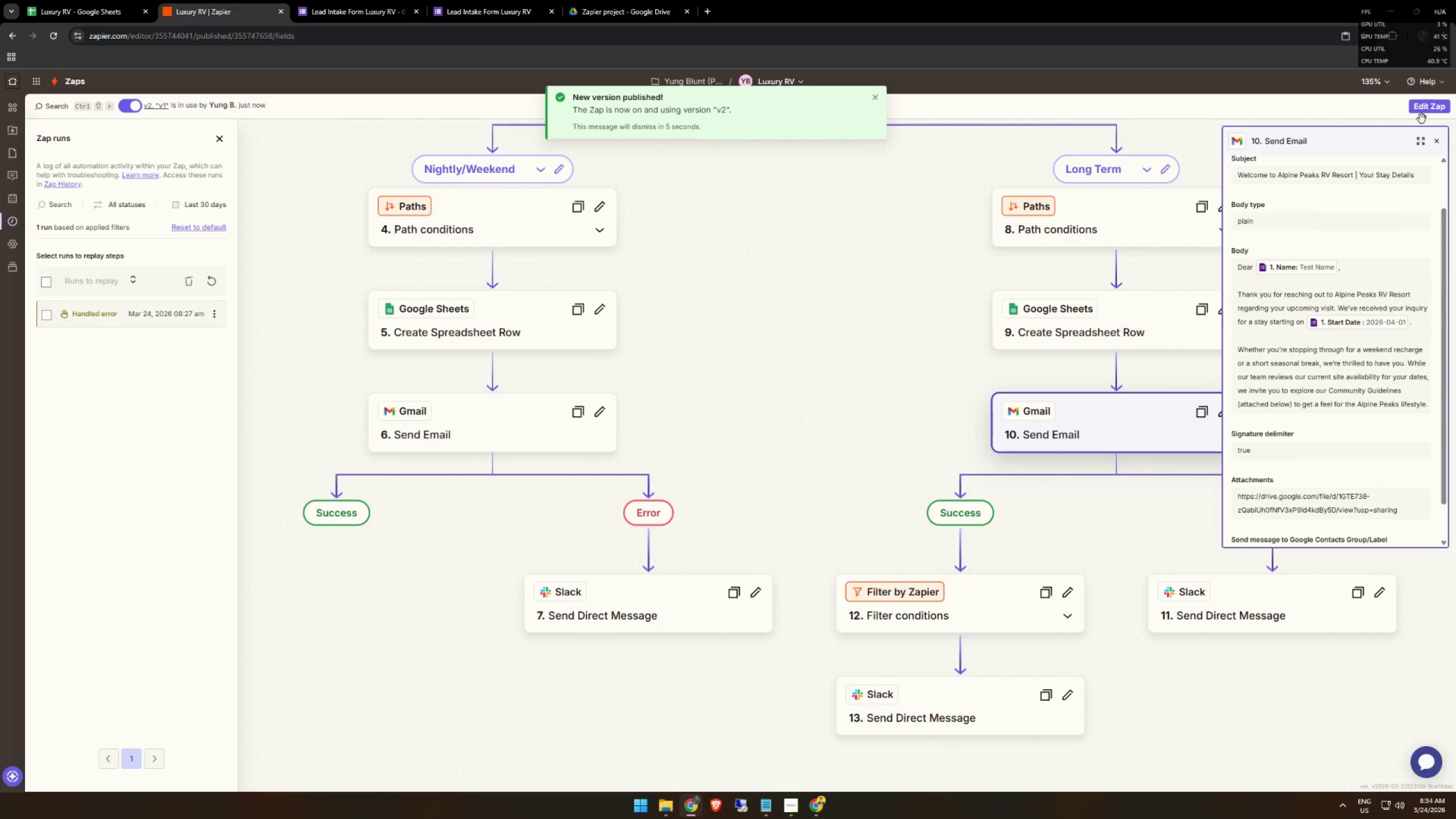 
left_click([1424, 110])
 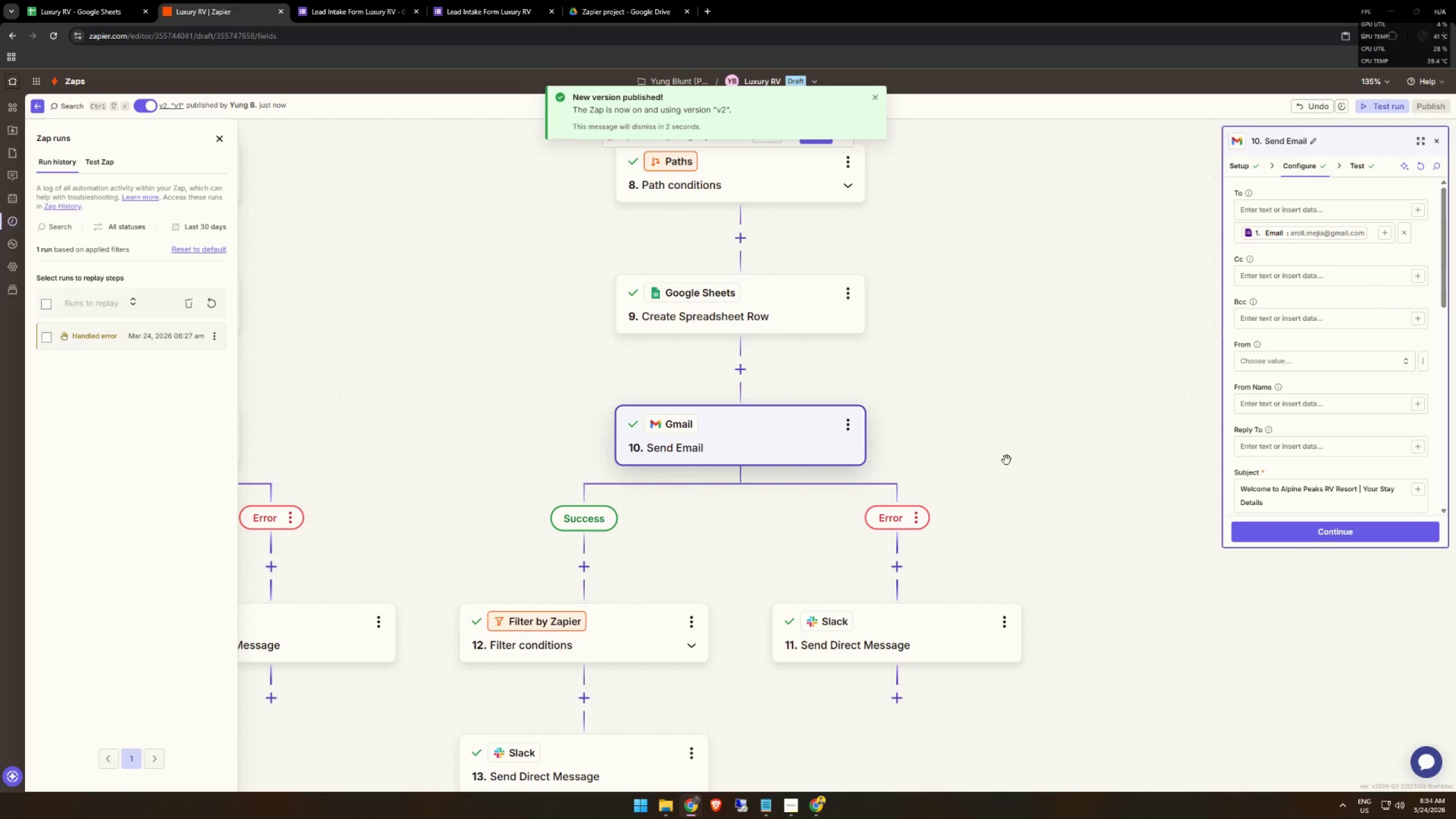 
scroll: coordinate [1309, 437], scroll_direction: down, amount: 7.0
 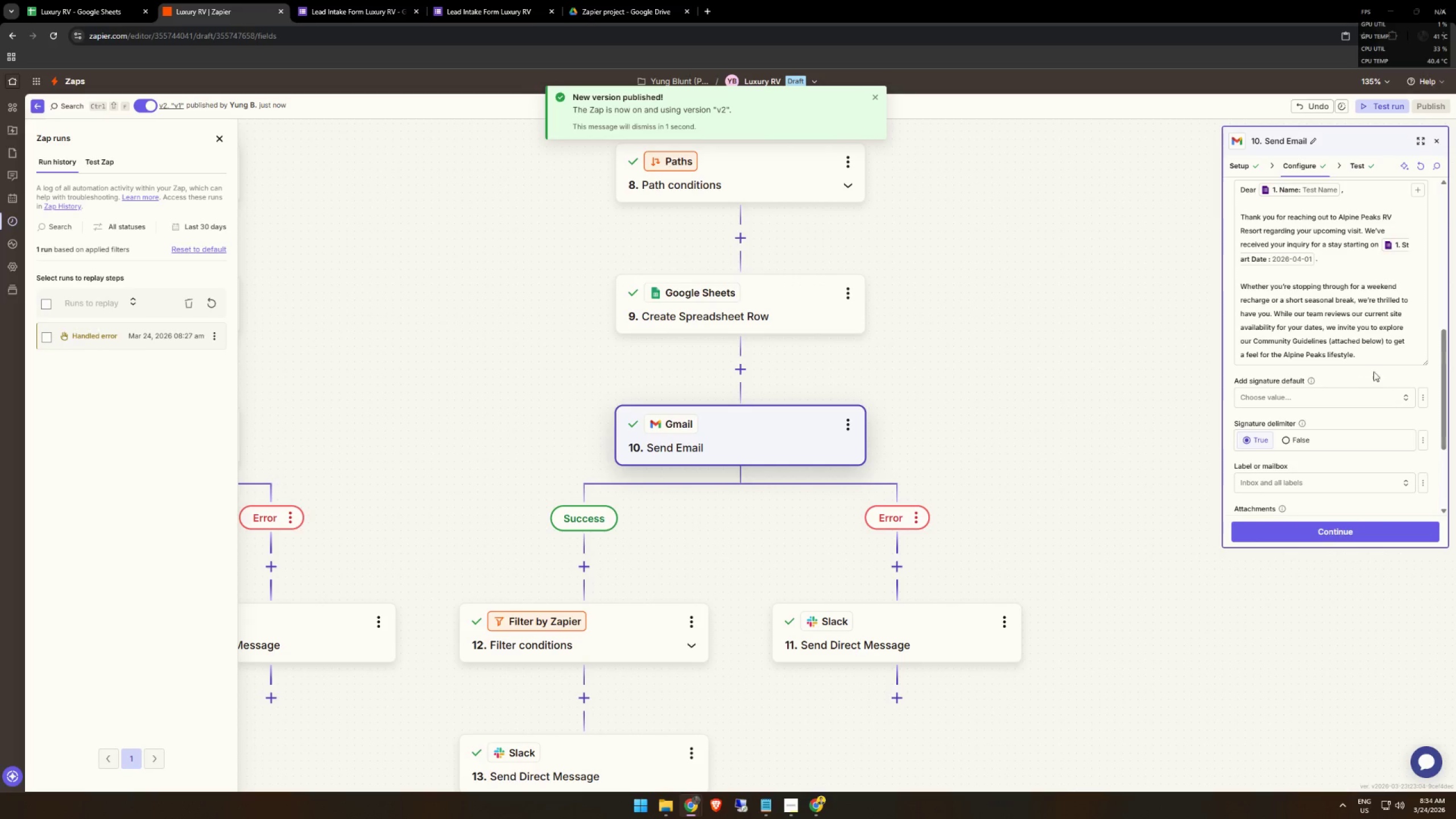 
left_click([1387, 359])
 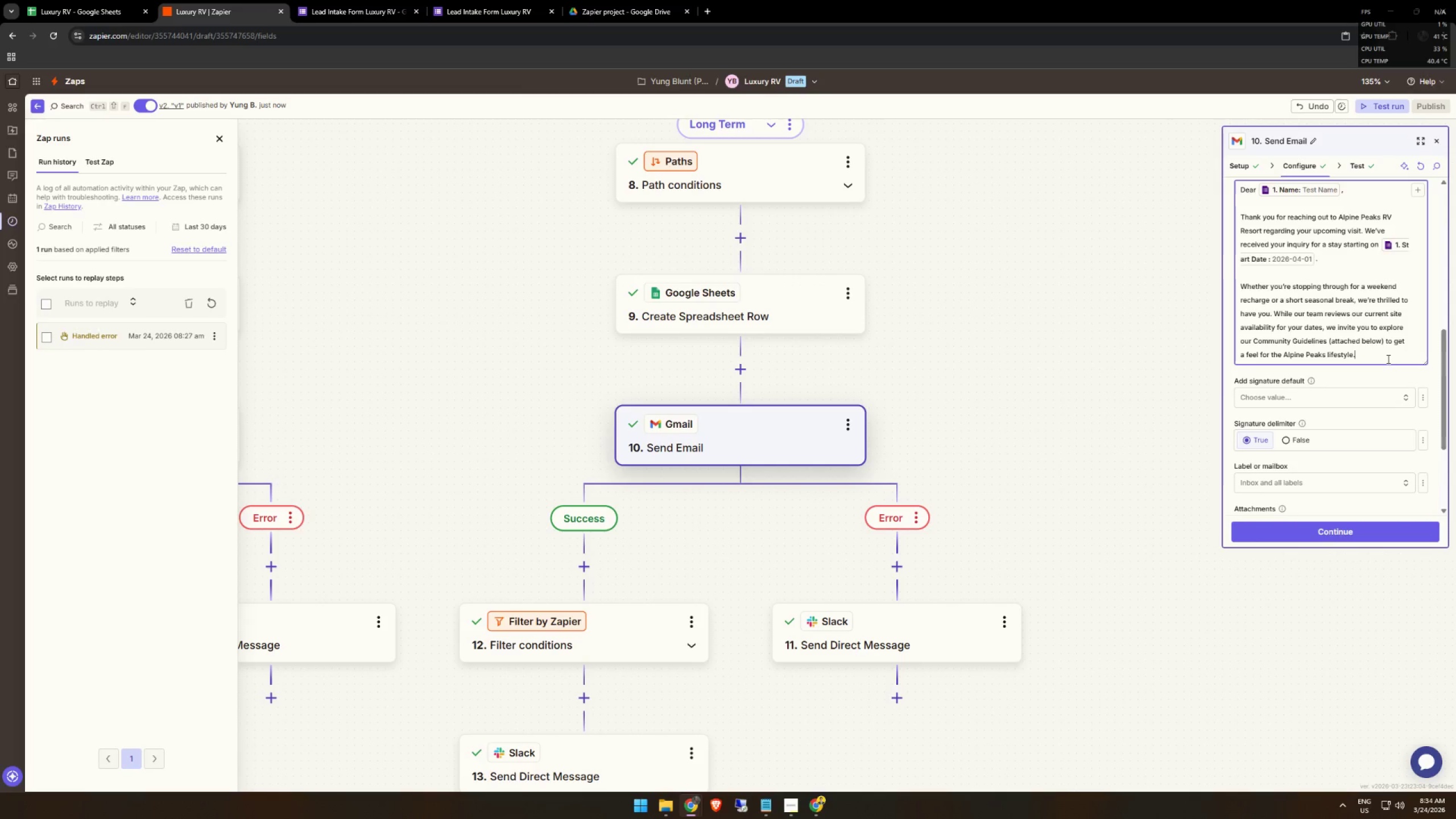 
key(NumpadEnter)
 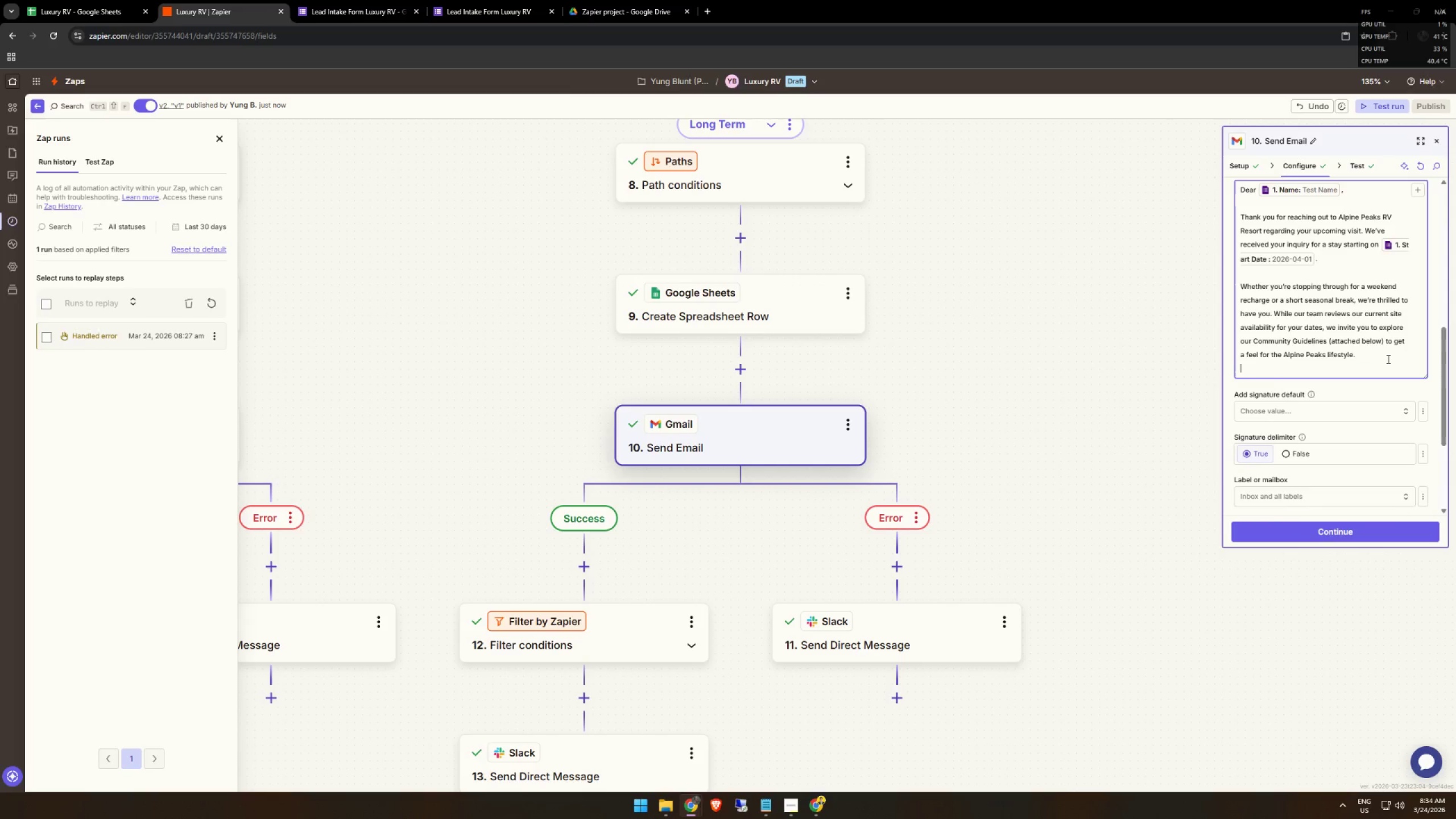 
key(NumpadEnter)
 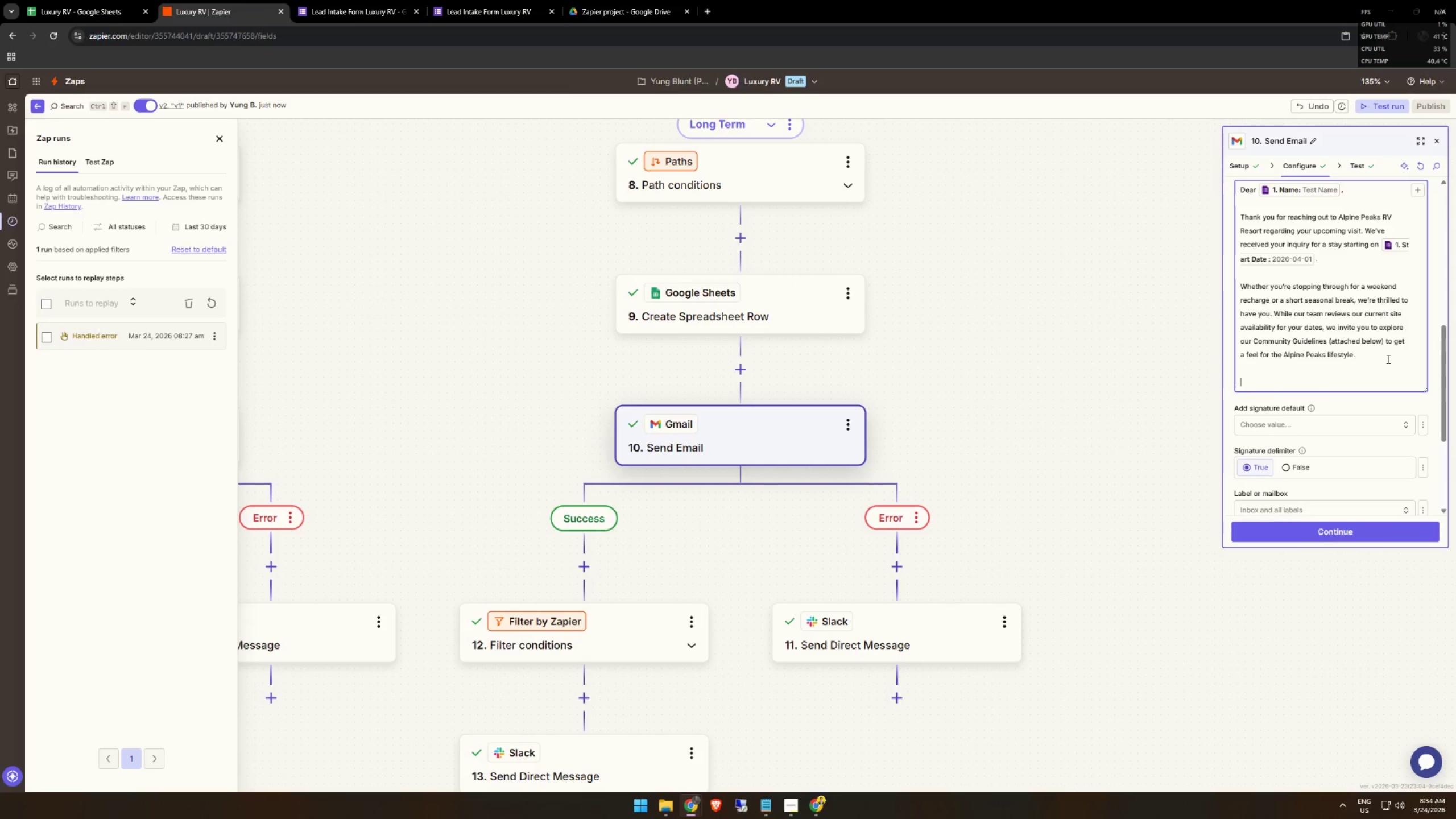 
key(Control+ControlLeft)
 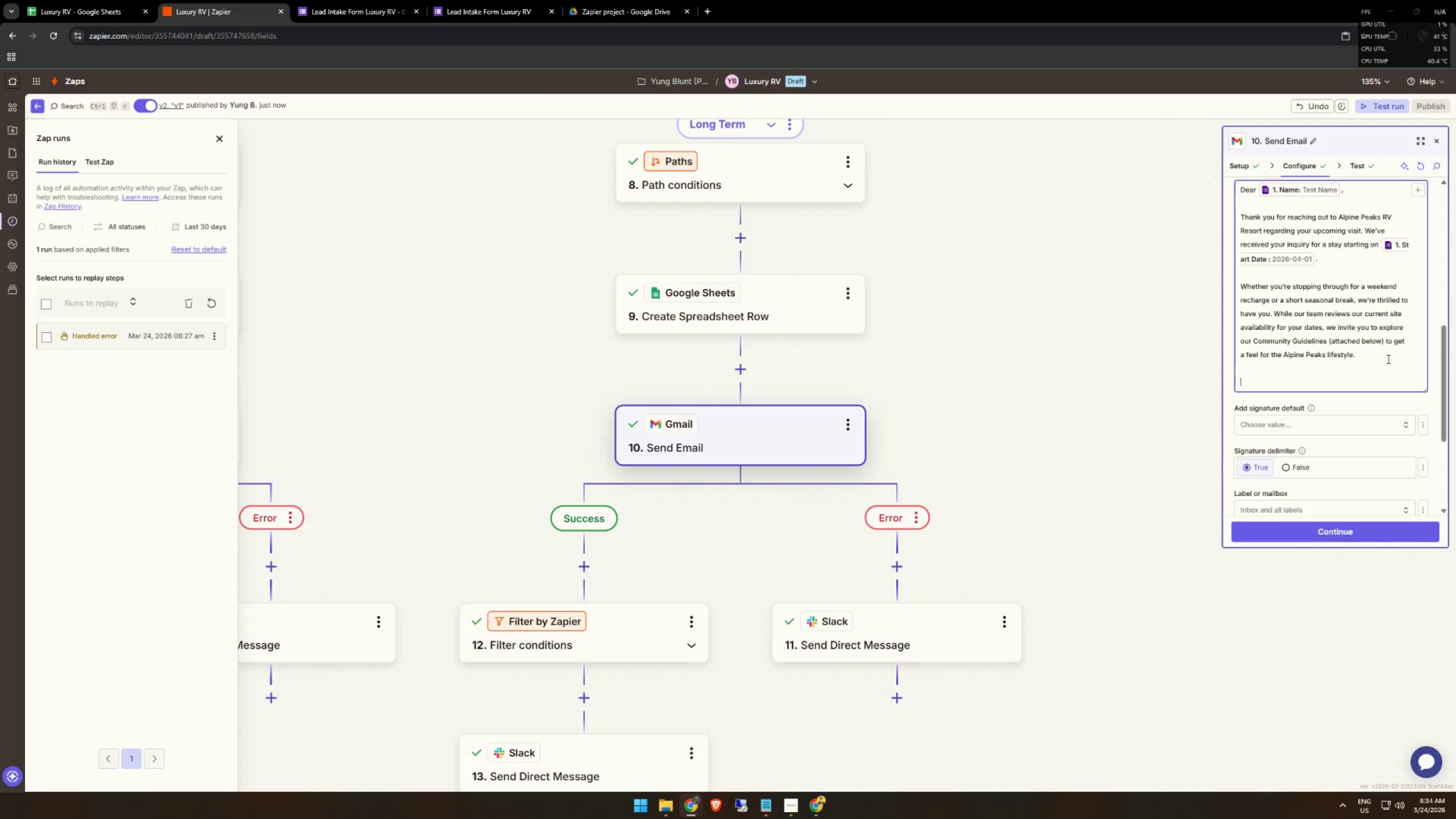 
key(Control+V)
 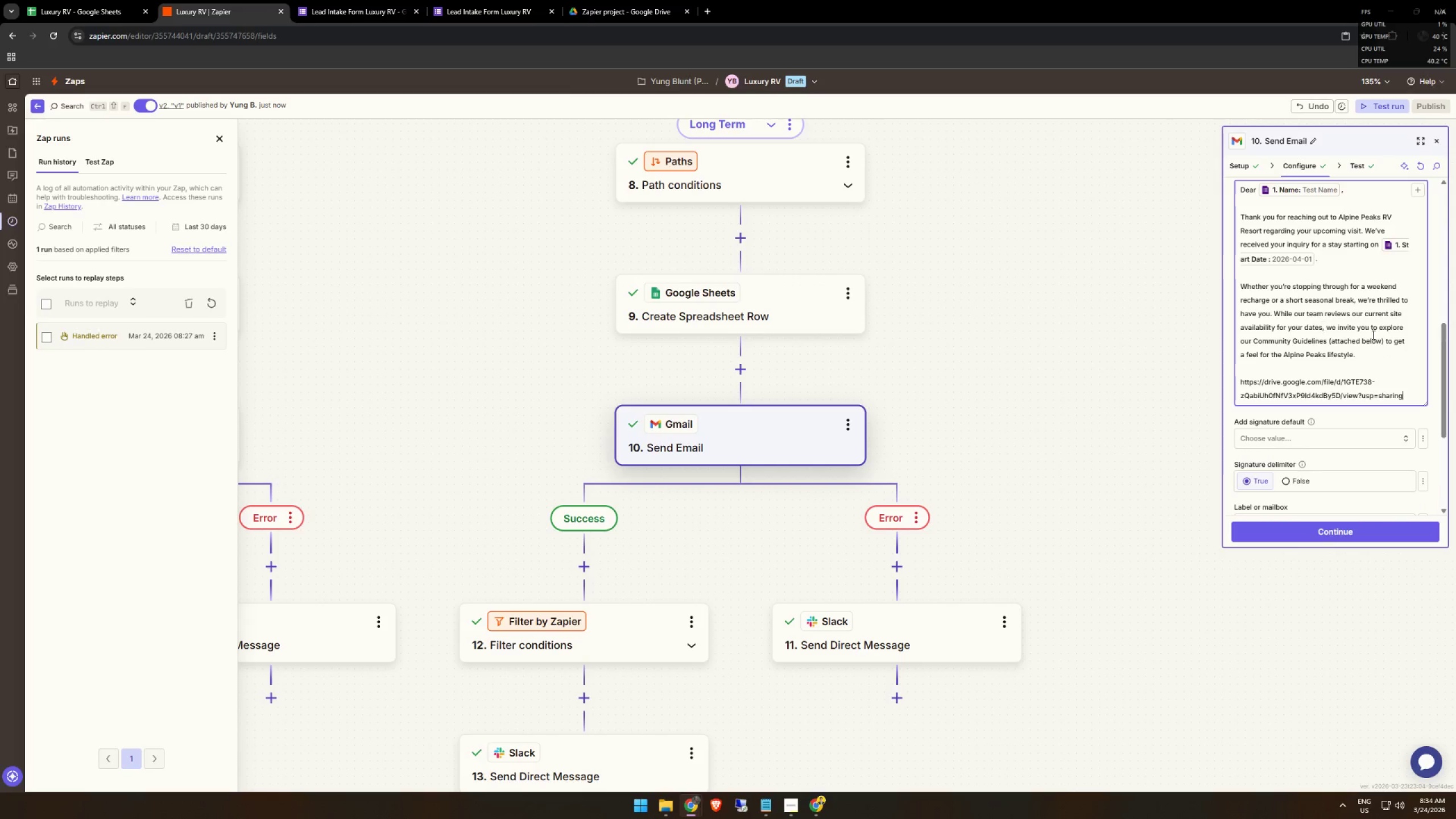 
double_click([1347, 341])
 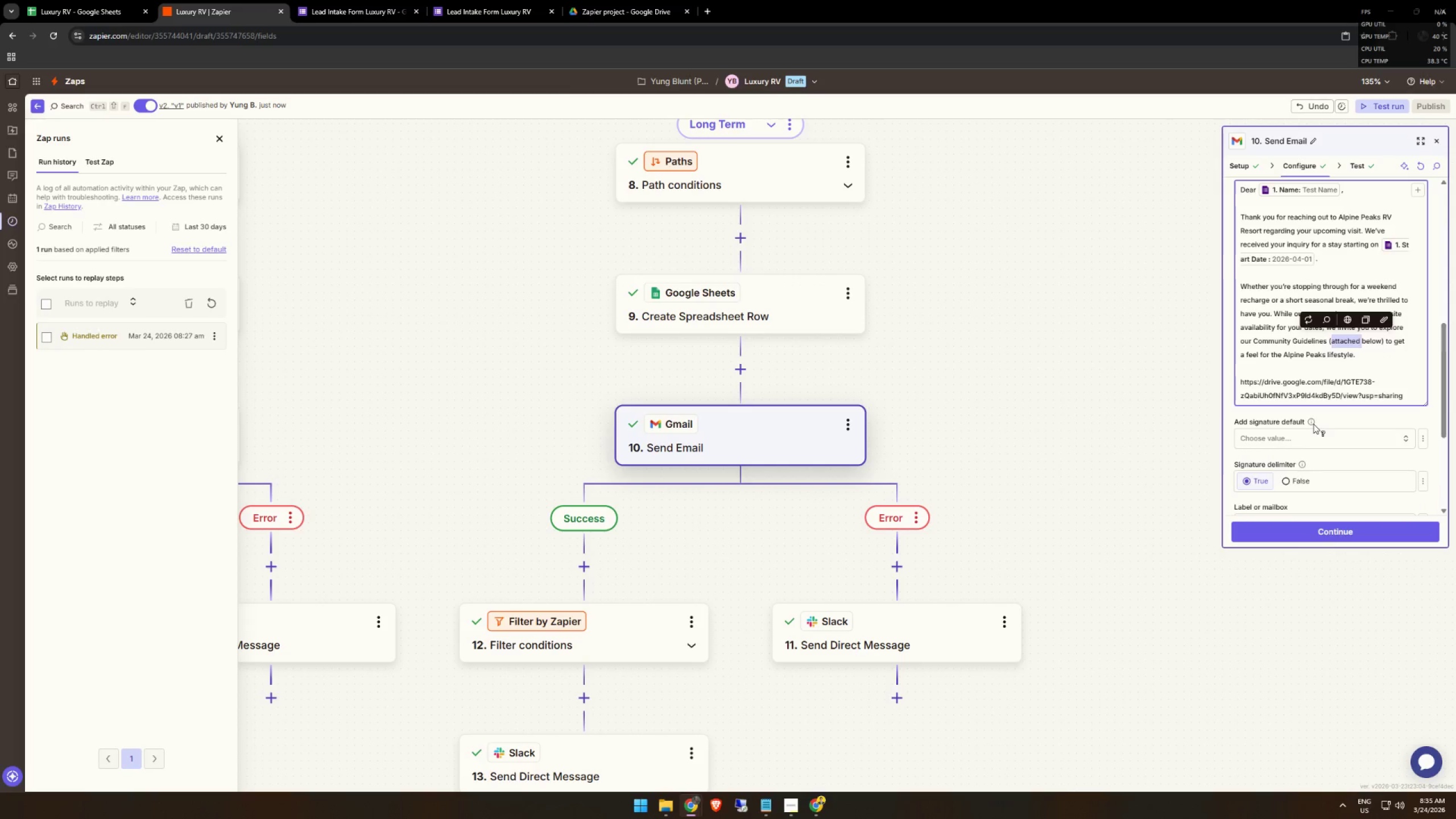 
type(link )
 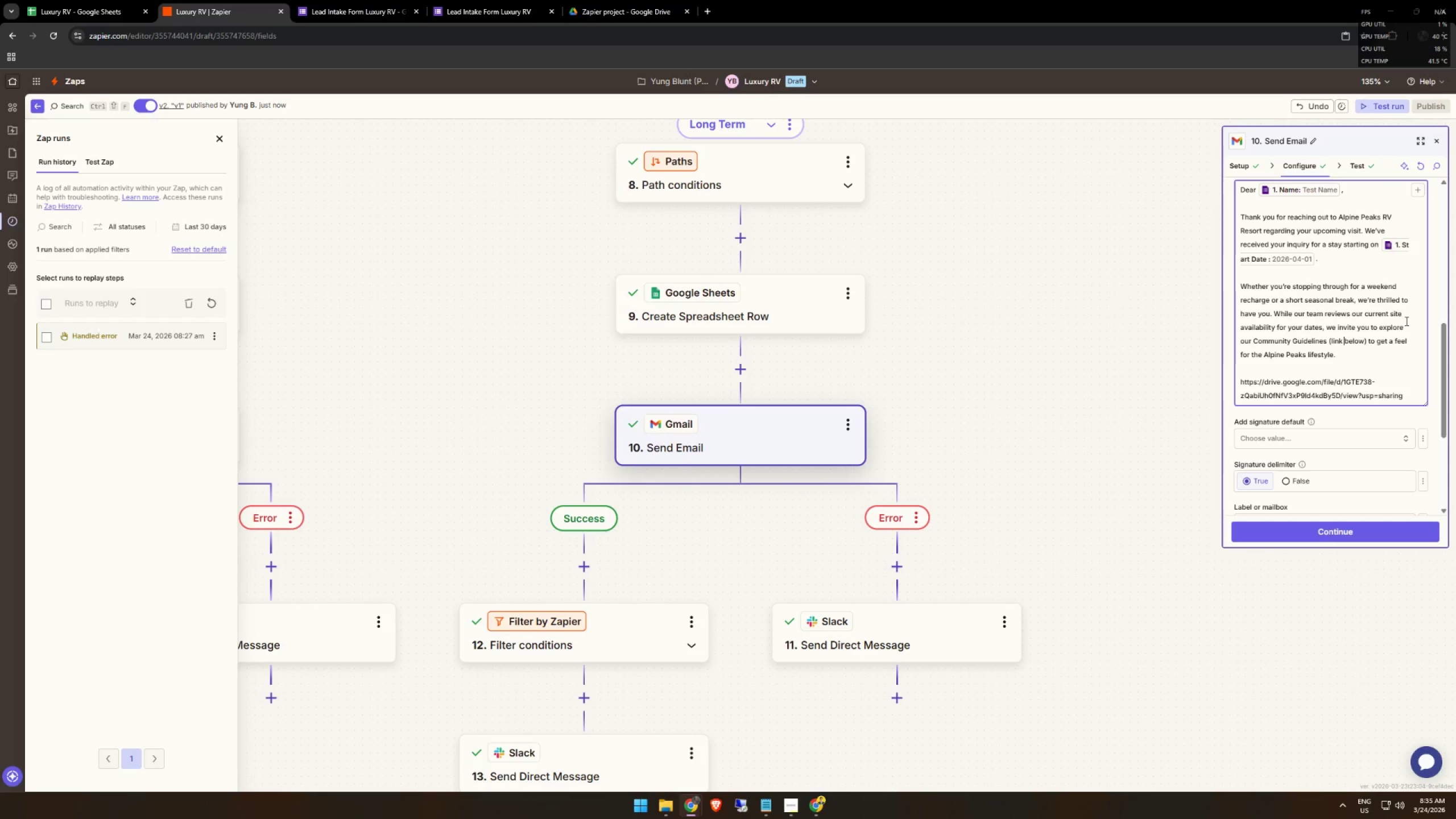 
left_click([1414, 317])
 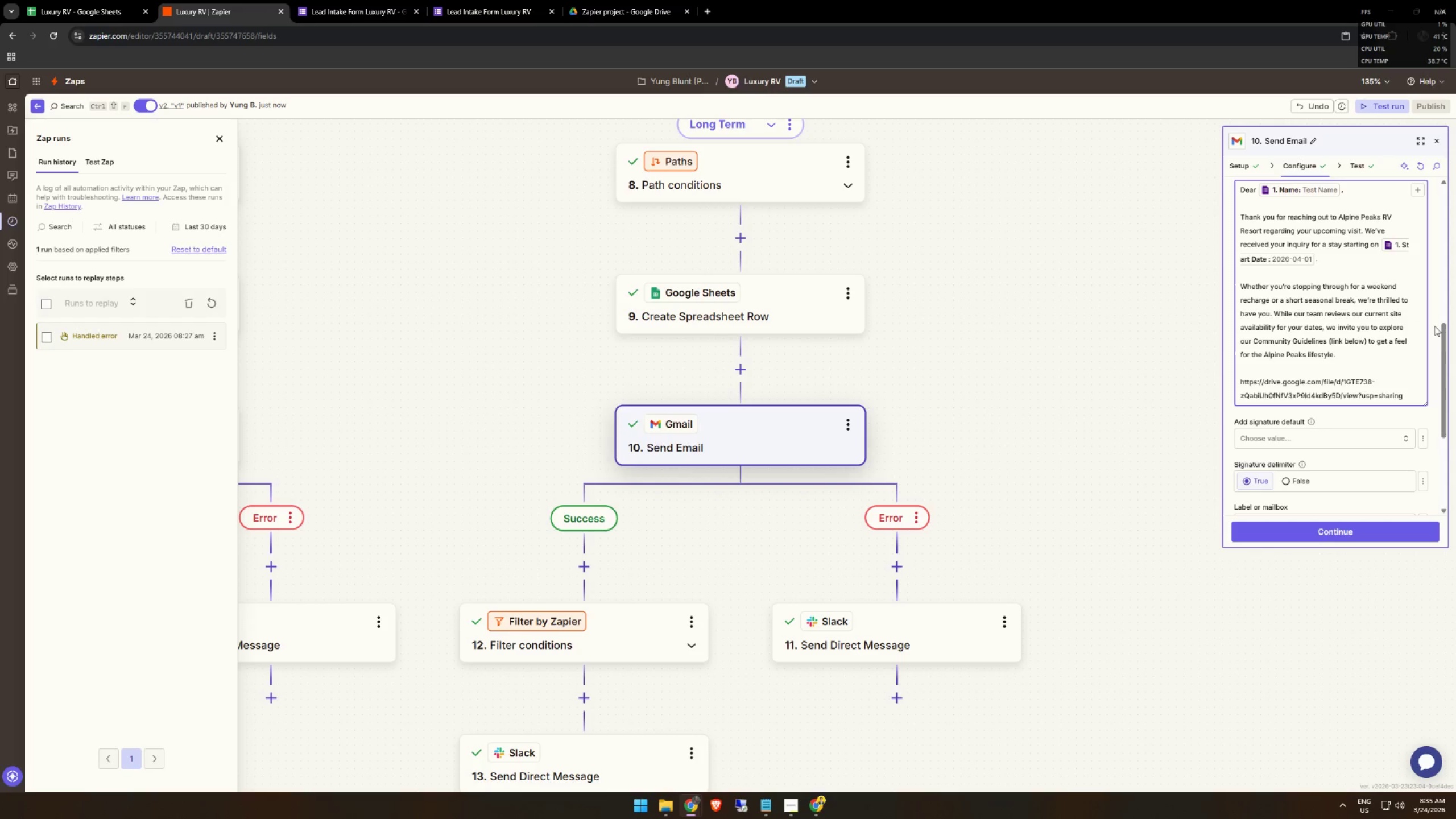 
left_click([1434, 326])
 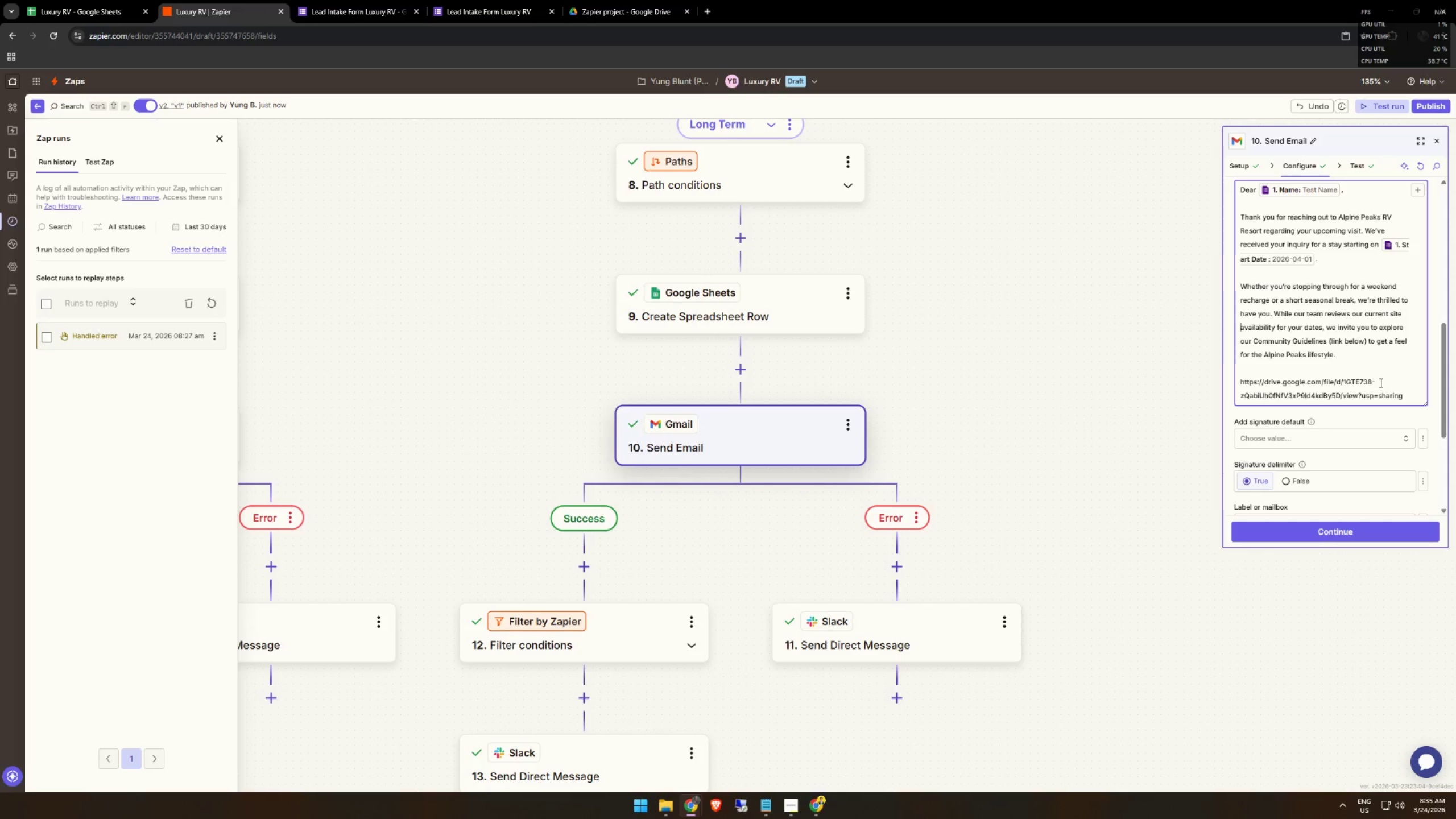 
scroll: coordinate [1316, 486], scroll_direction: down, amount: 4.0
 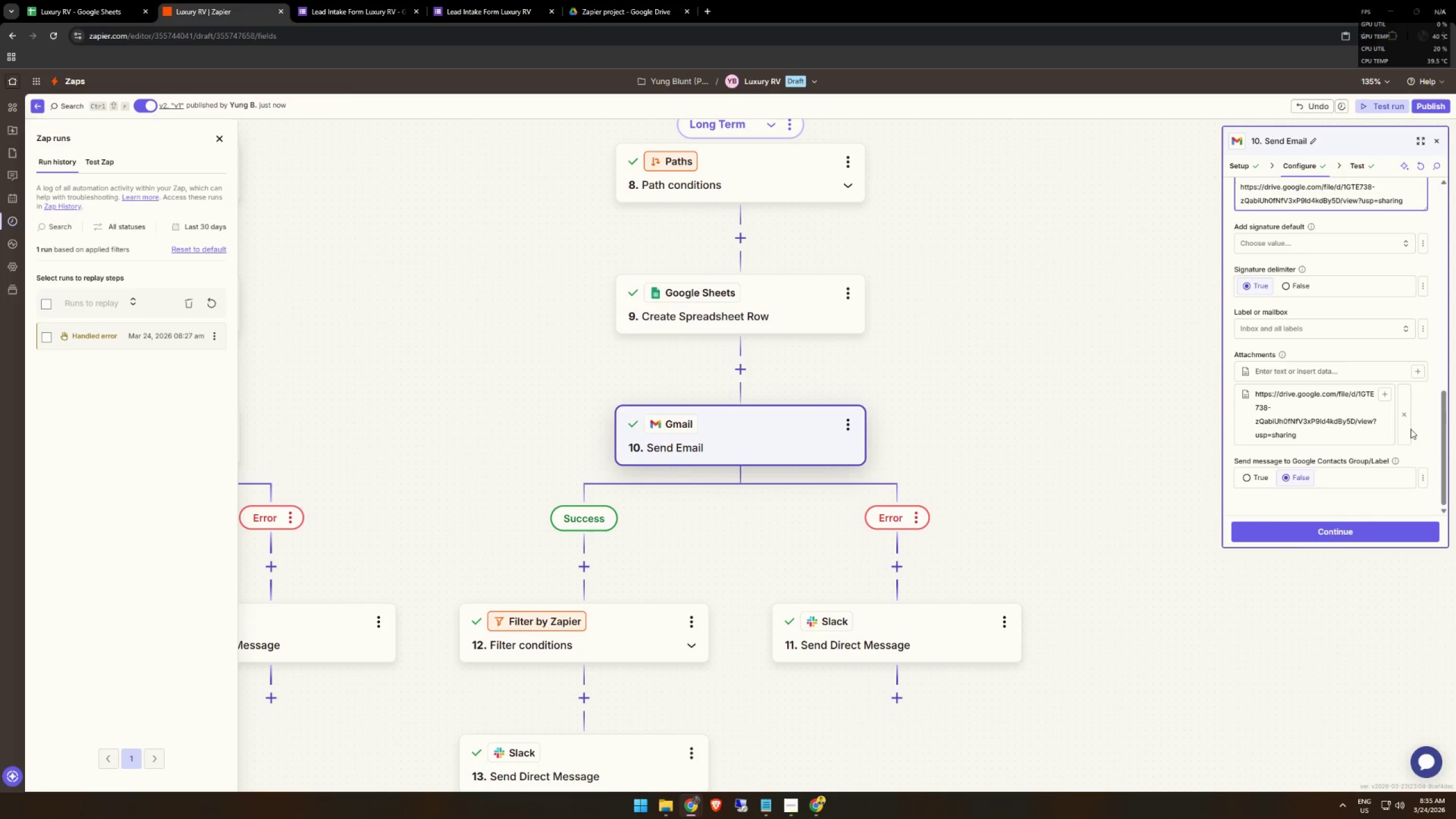 
left_click([1403, 425])
 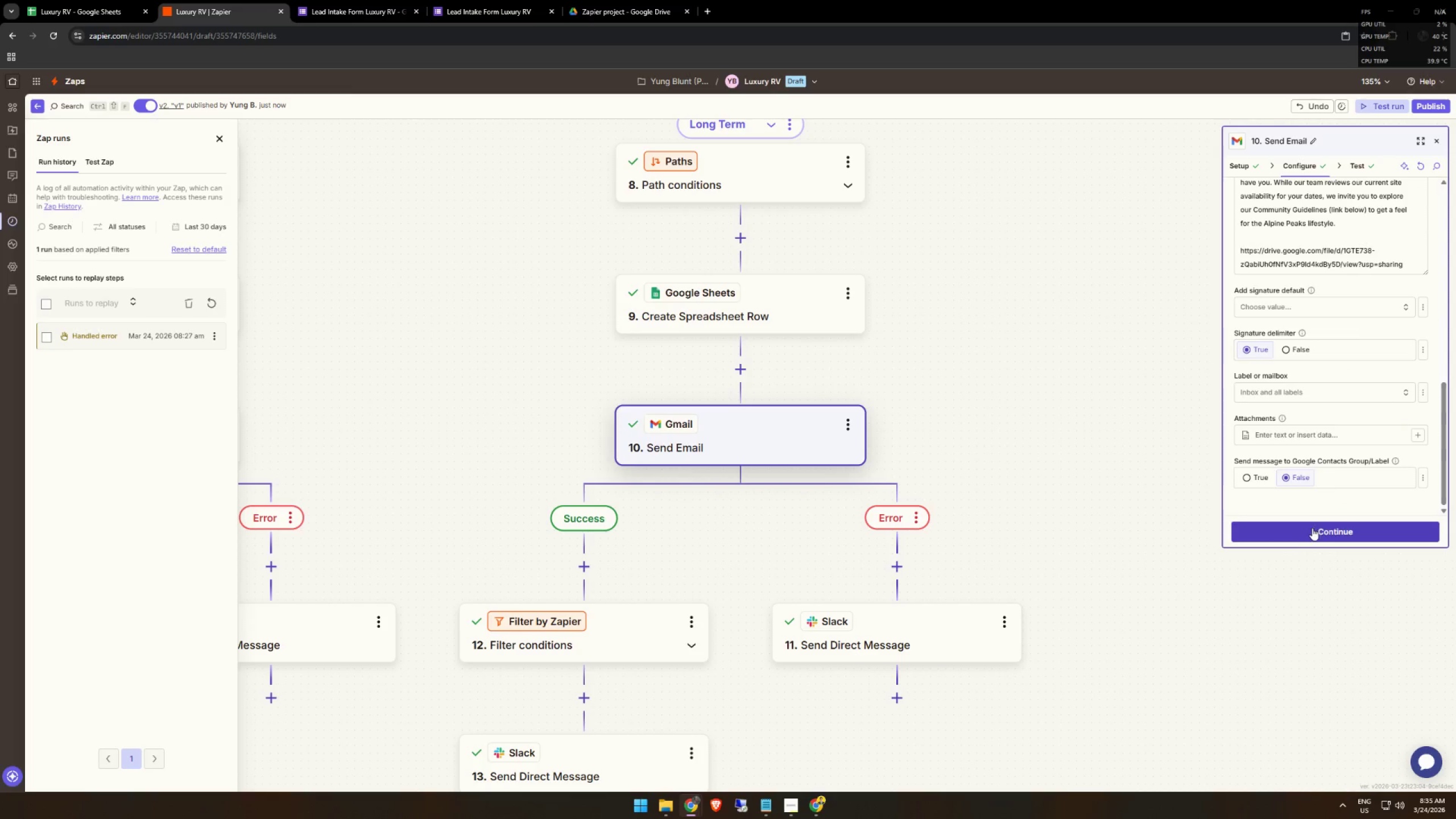 
left_click([1312, 528])
 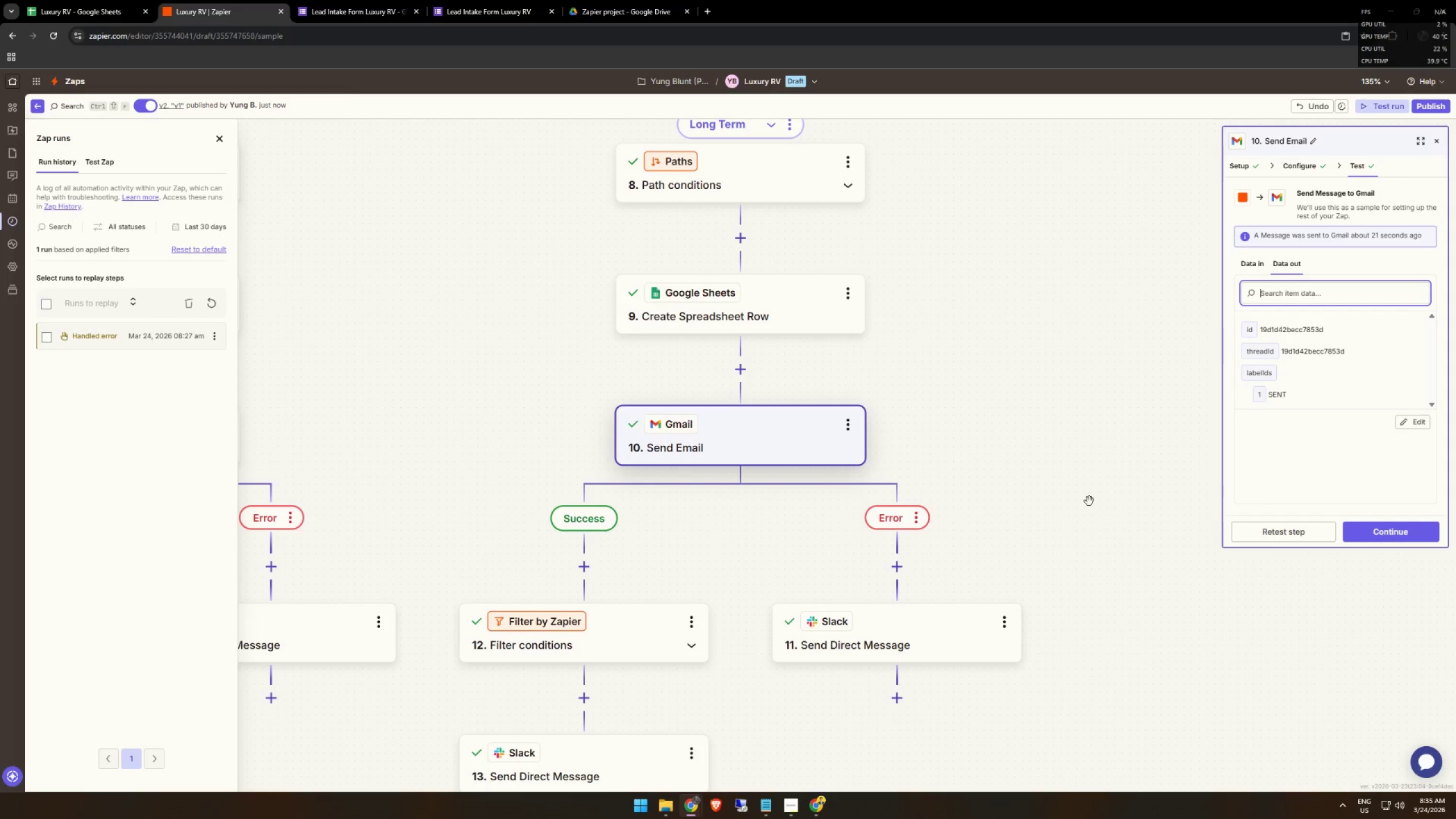 
left_click_drag(start_coordinate=[979, 482], to_coordinate=[1205, 461])
 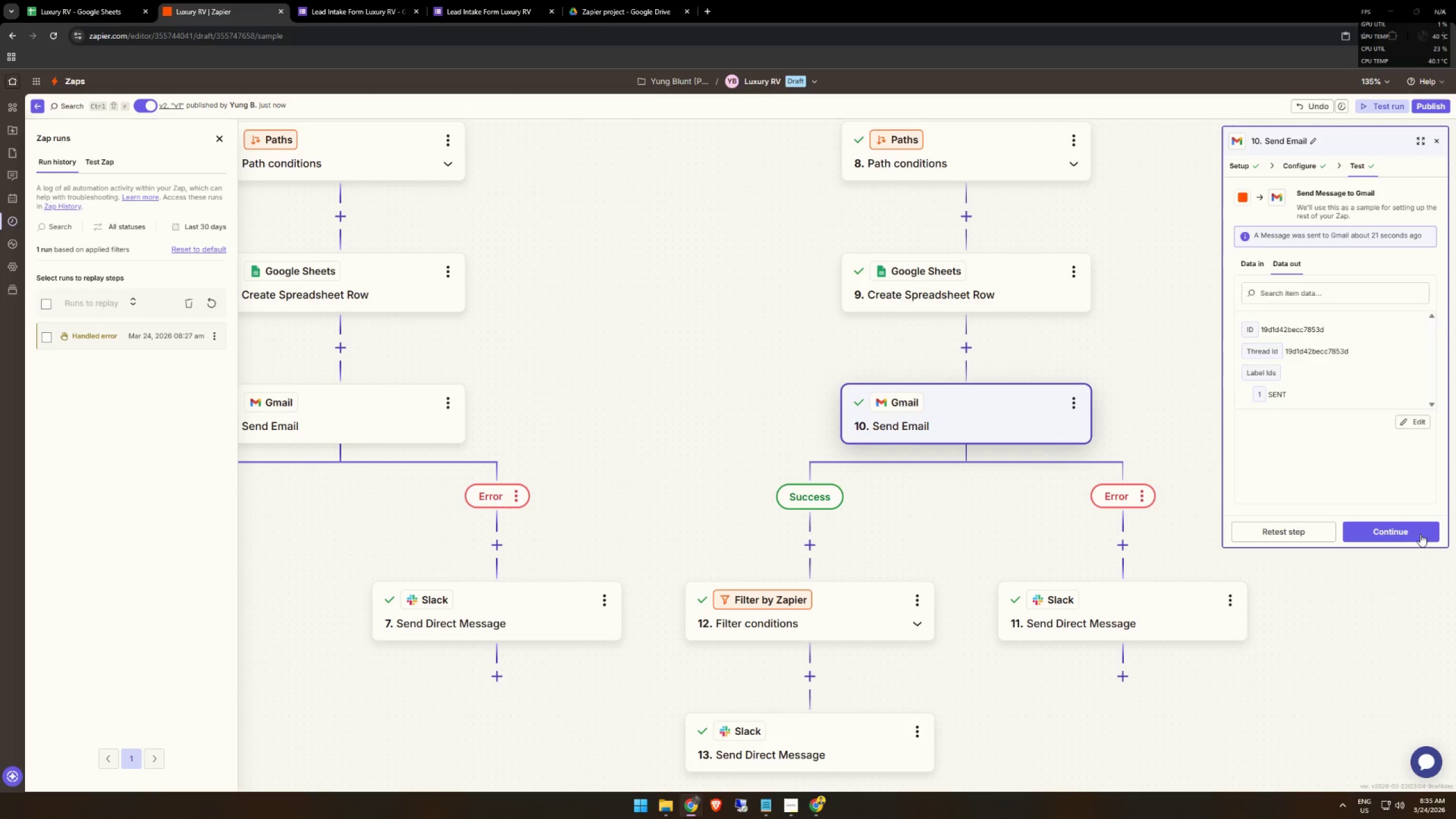 
left_click([1416, 537])
 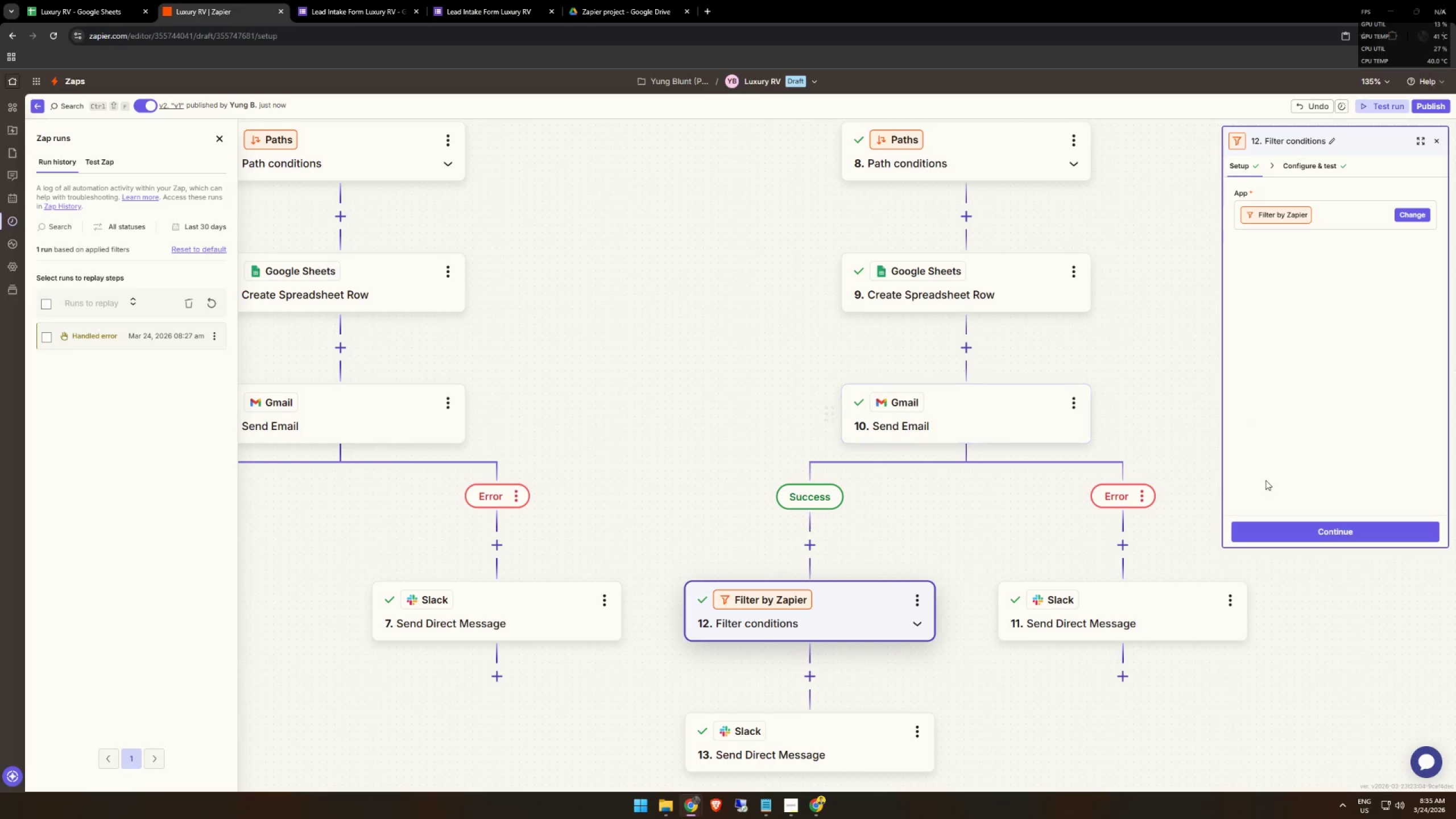 
left_click([1377, 535])
 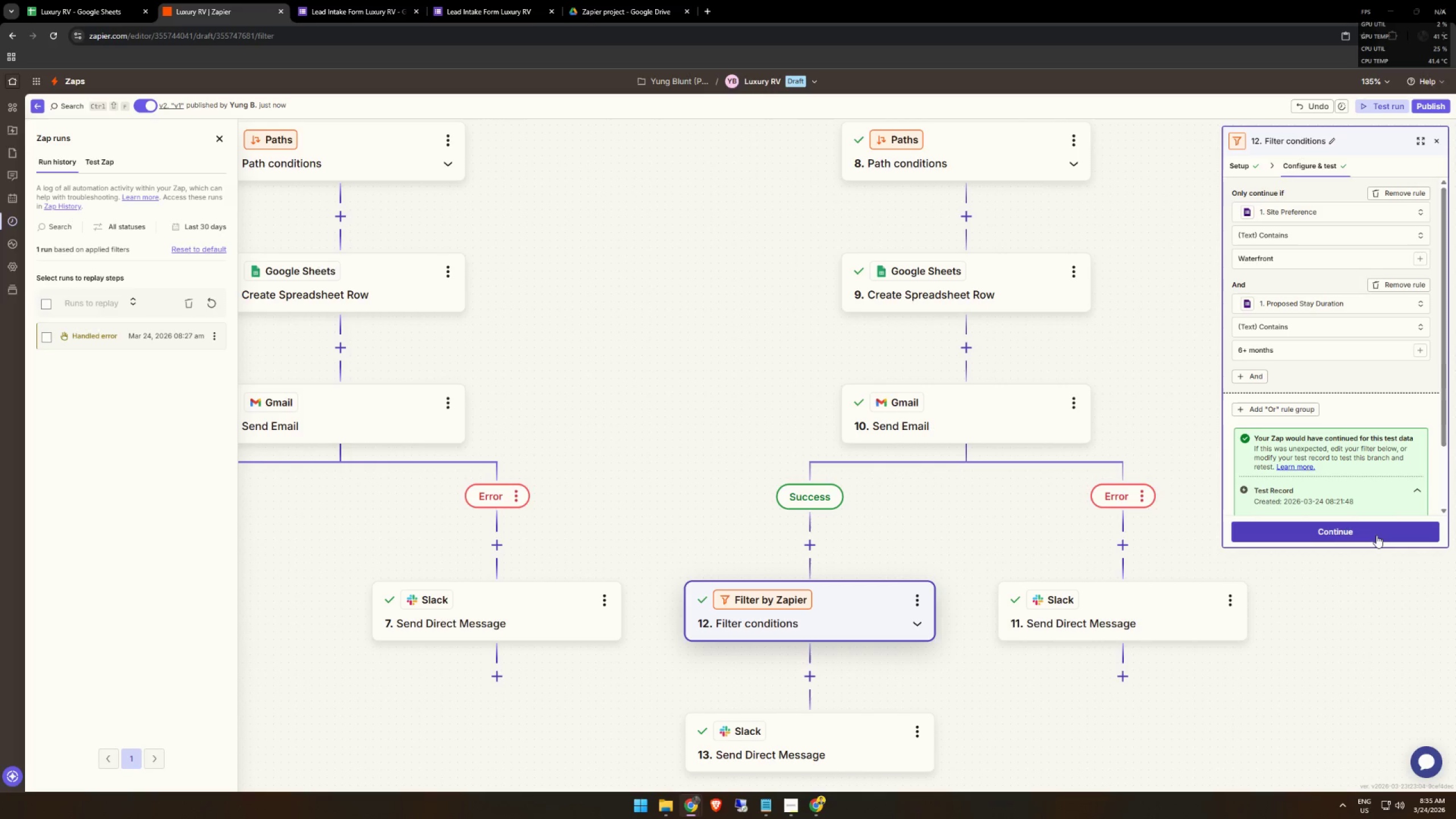 
scroll: coordinate [1363, 493], scroll_direction: down, amount: 6.0
 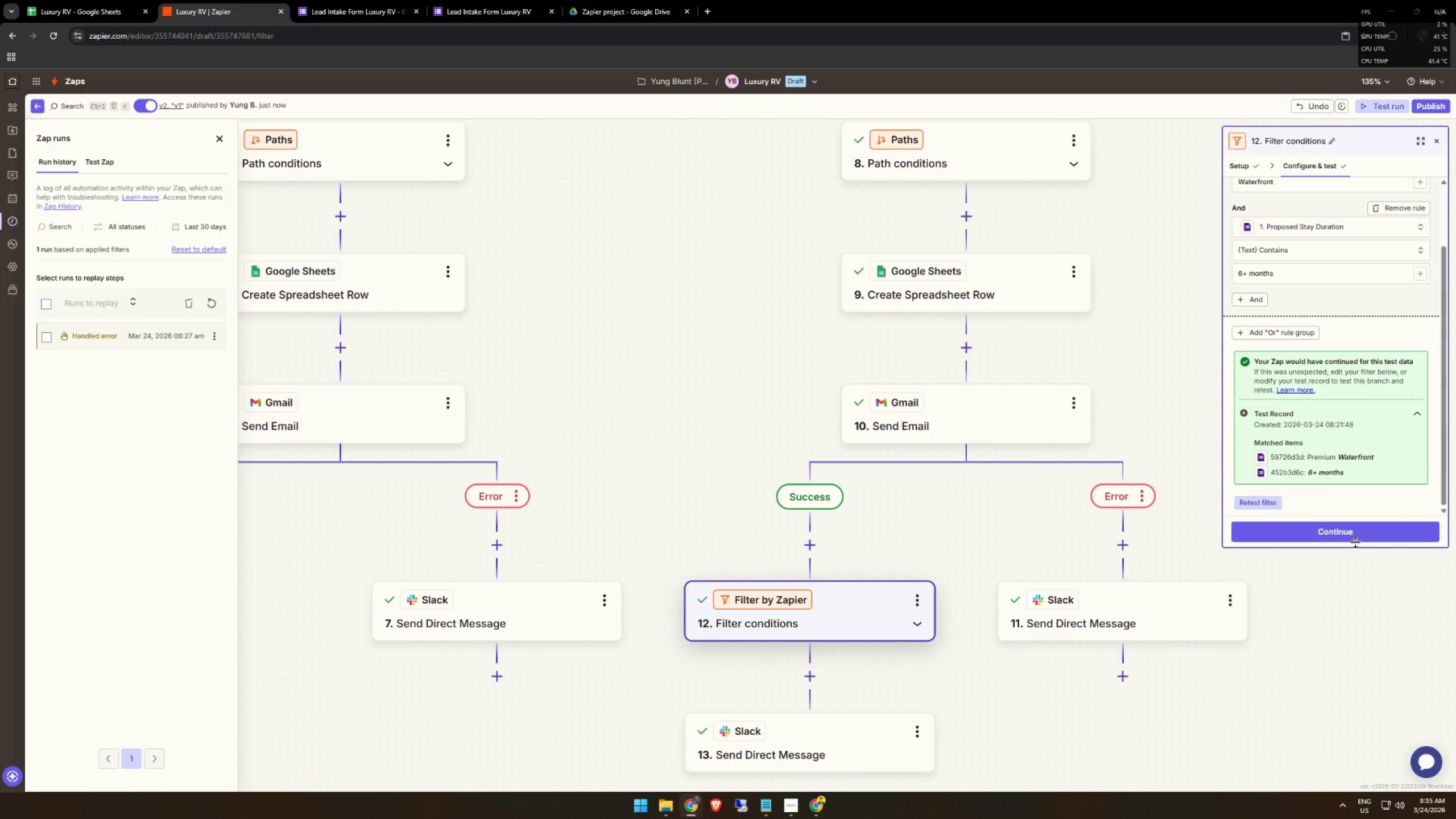 
double_click([1355, 535])
 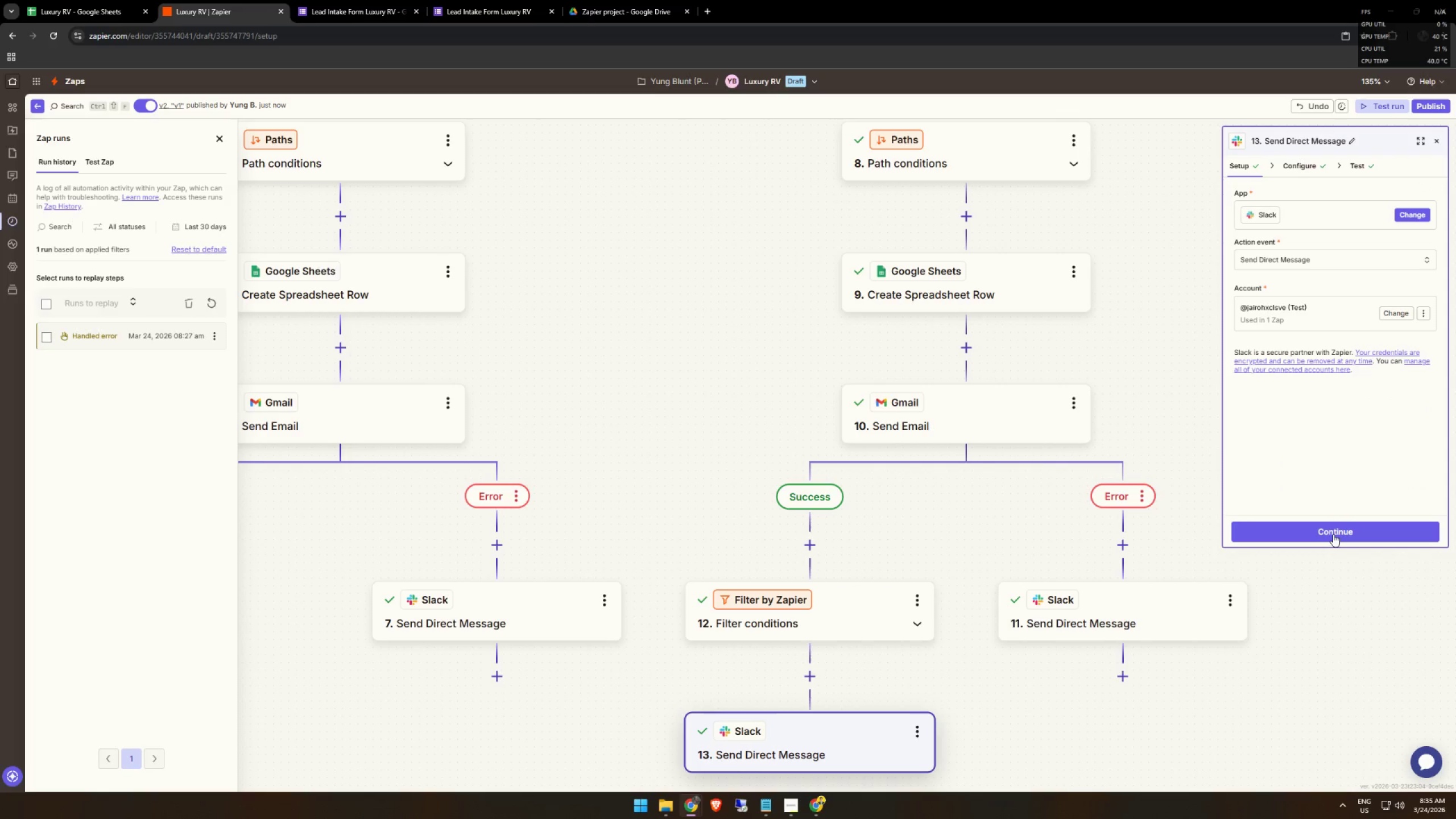 
left_click([1333, 534])
 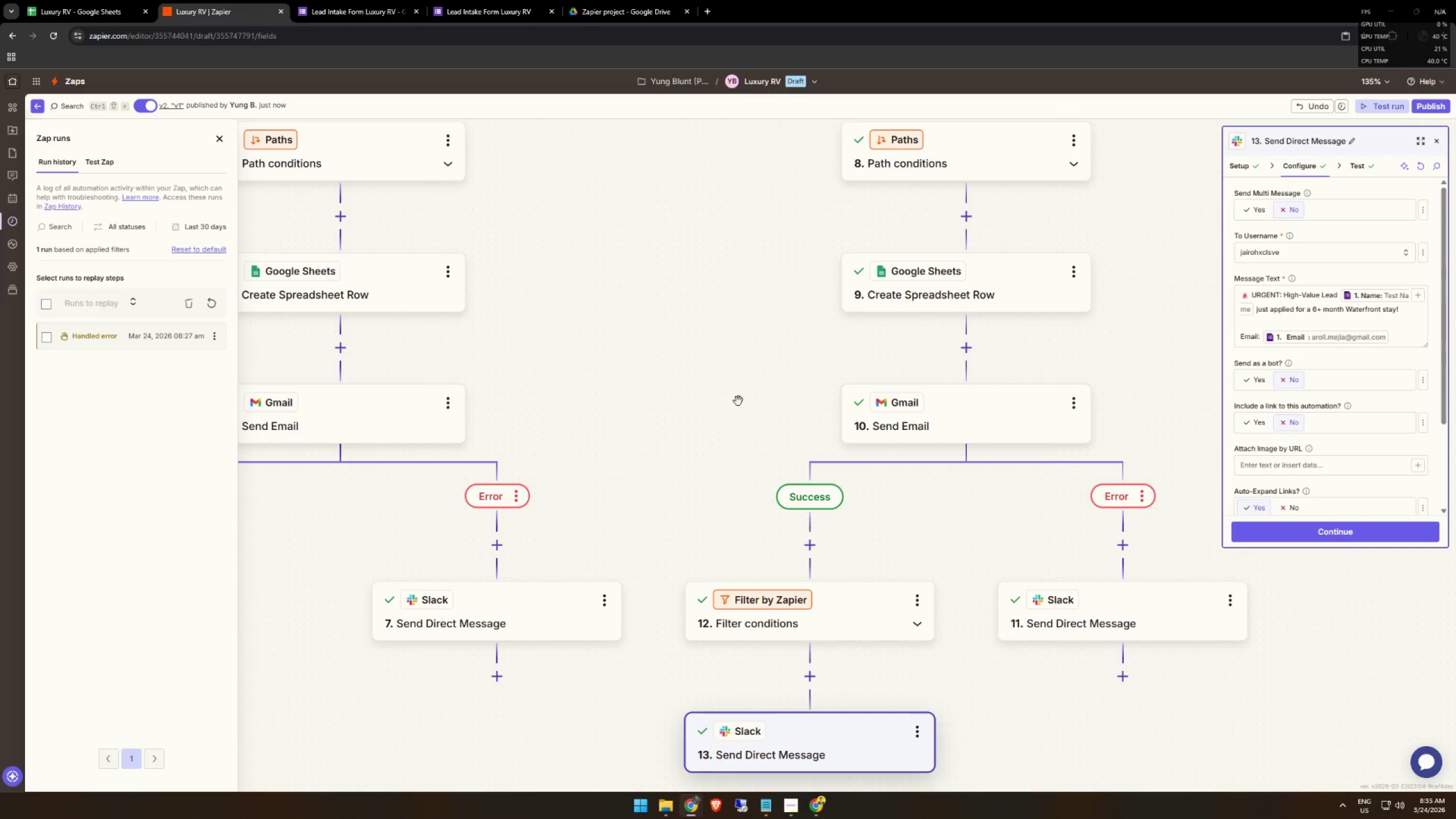 
left_click_drag(start_coordinate=[687, 408], to_coordinate=[796, 313])
 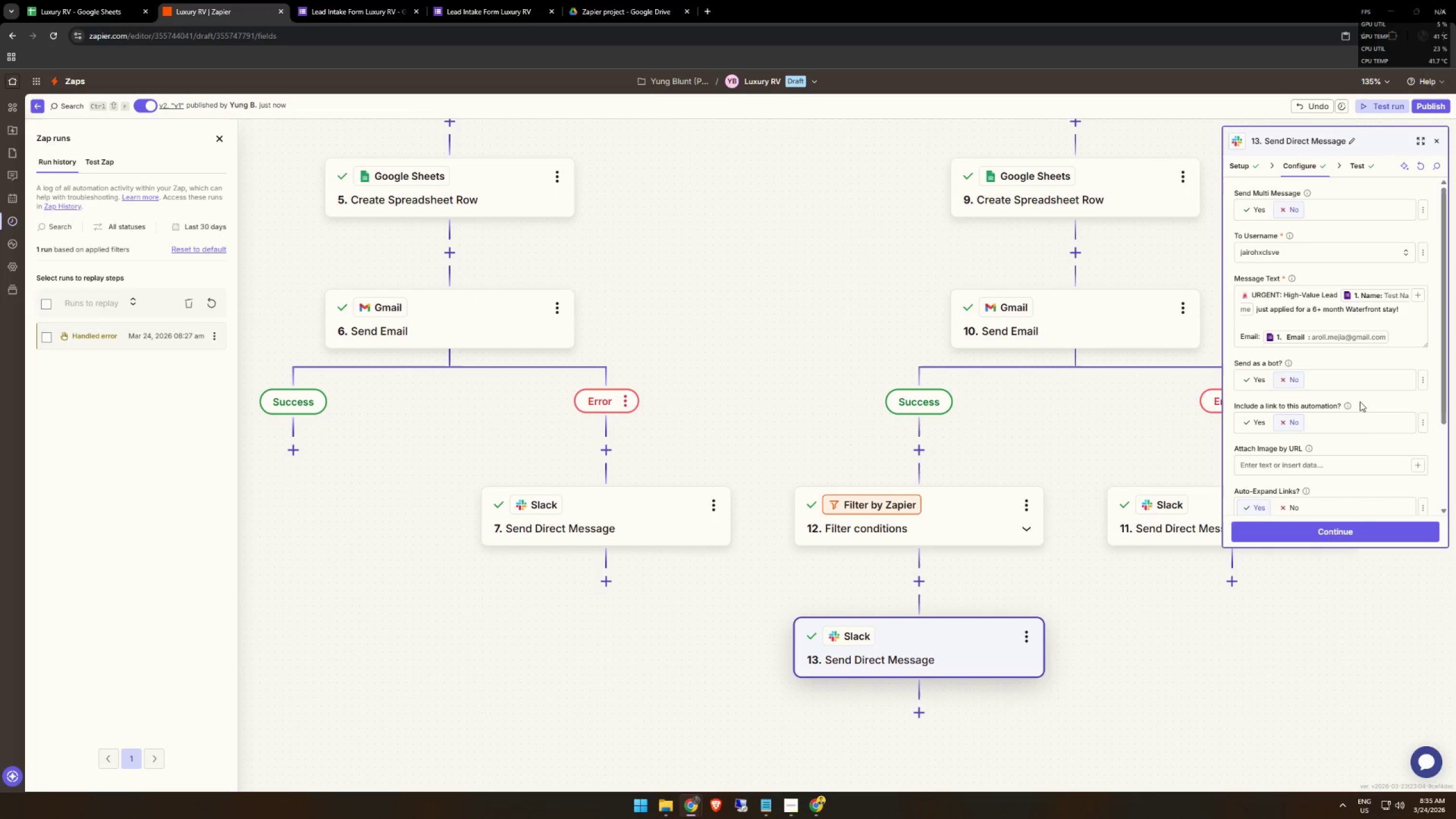 
scroll: coordinate [1377, 442], scroll_direction: down, amount: 8.0
 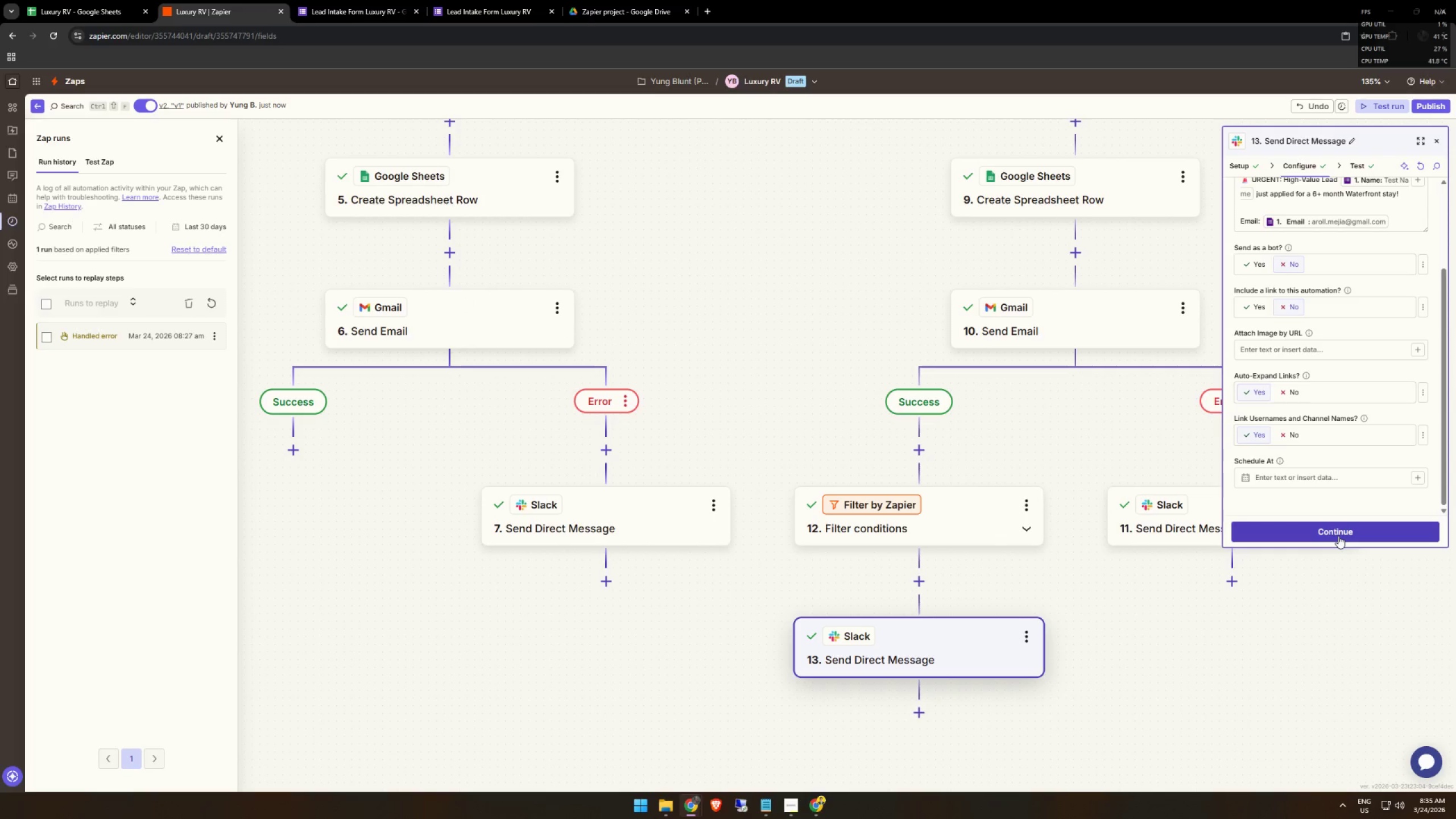 
left_click([1338, 536])
 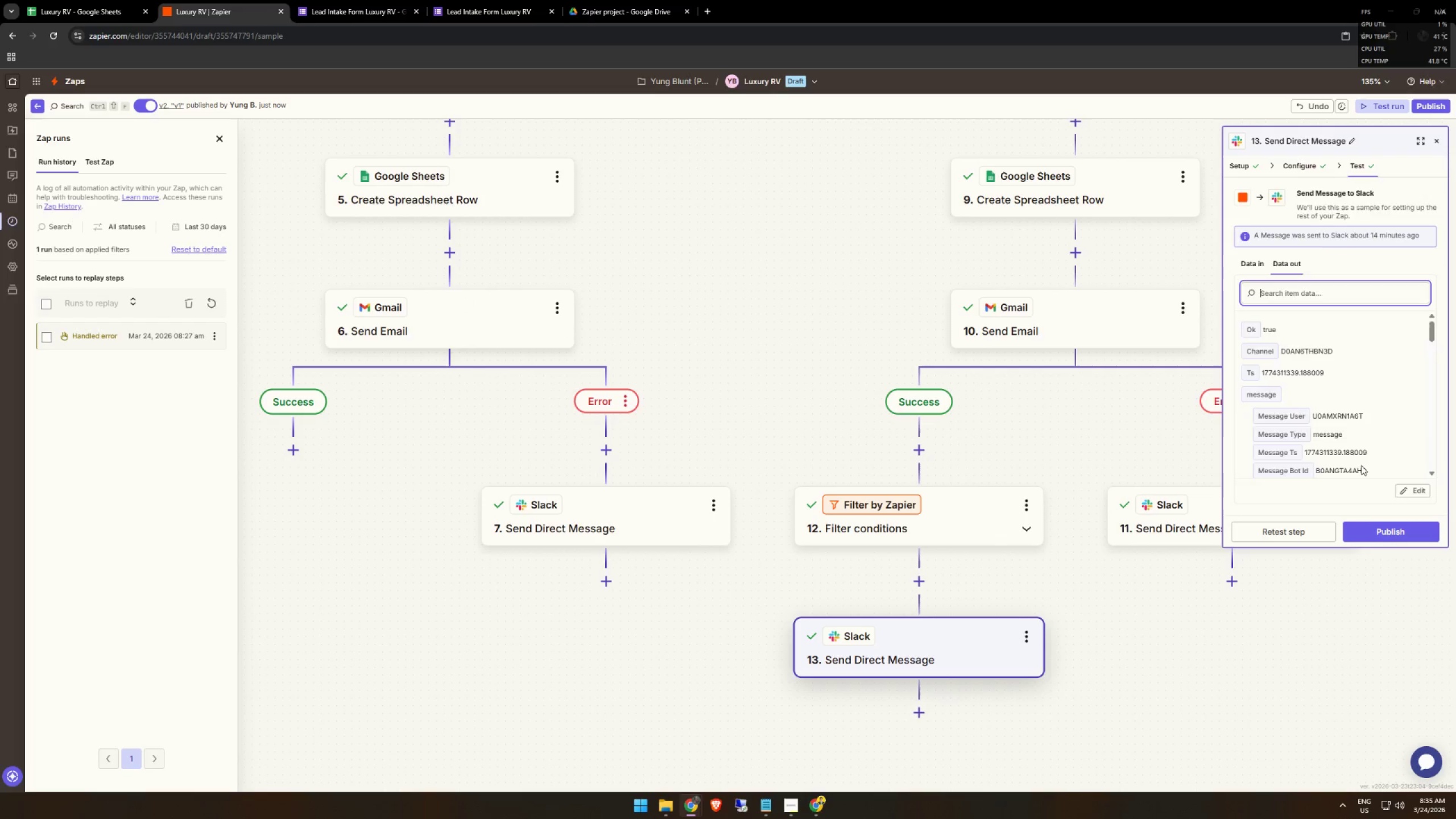 
left_click([1378, 536])
 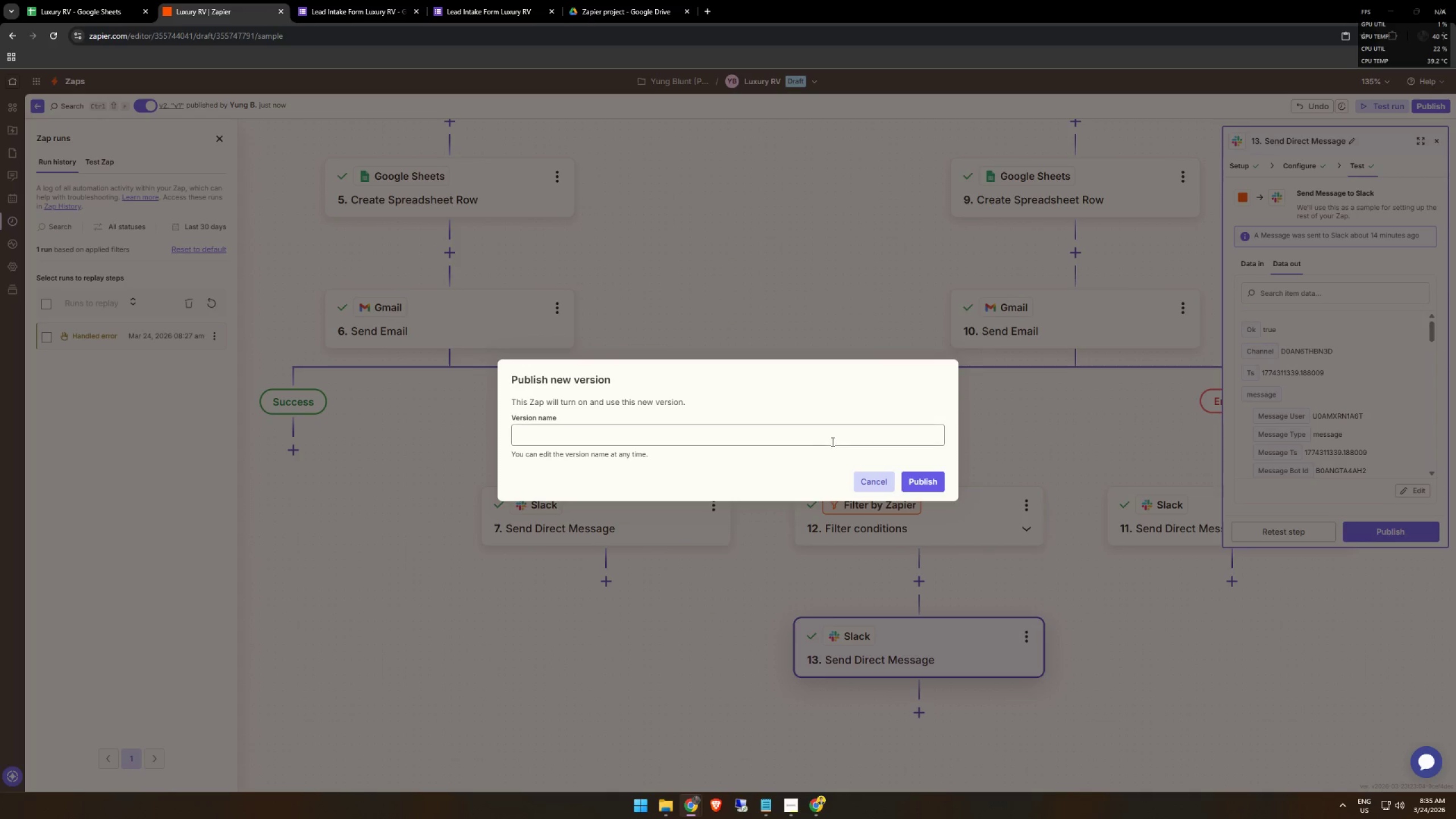 
type(v1.1)
 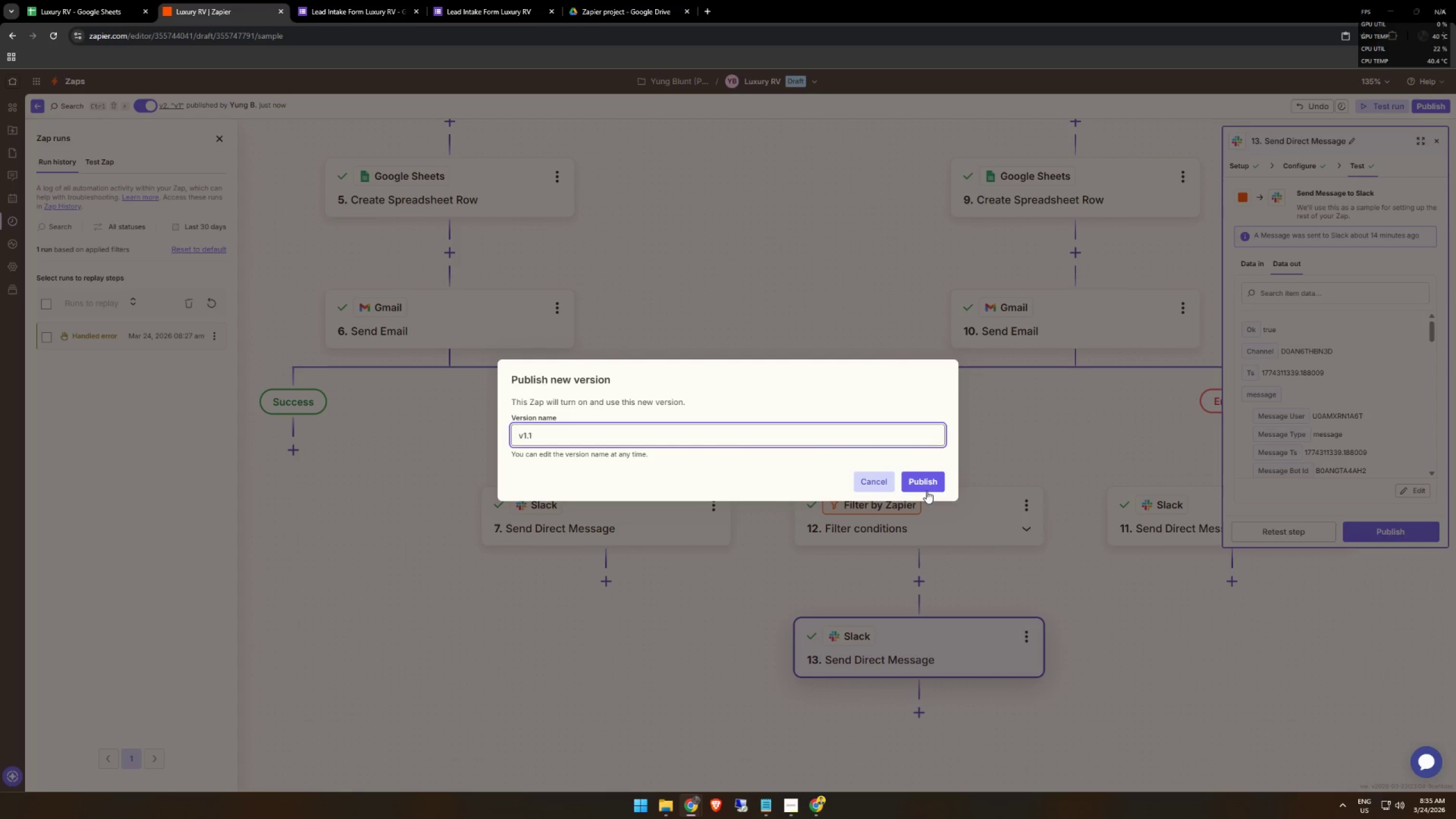 
left_click([928, 490])
 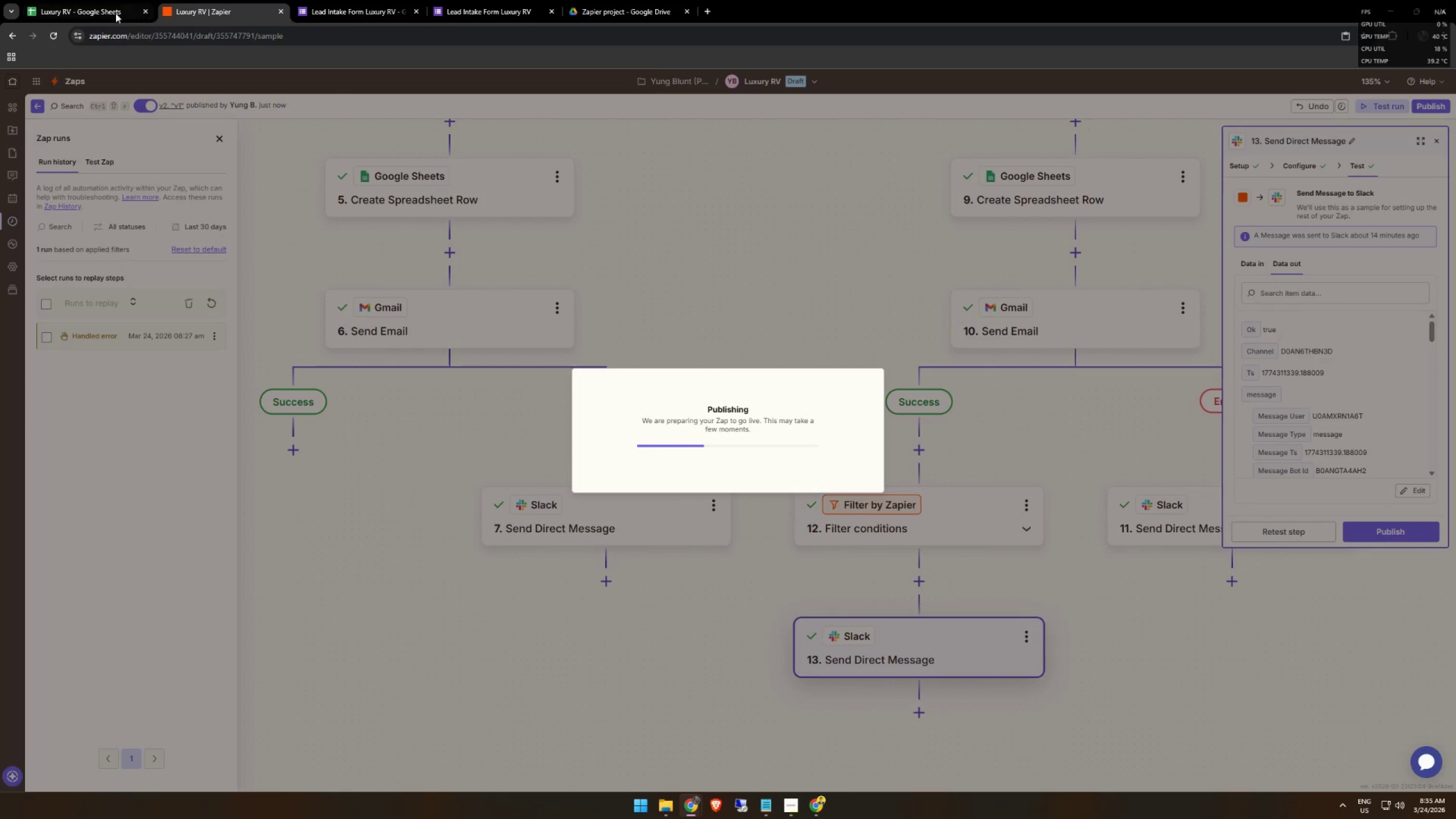 
left_click([104, 11])
 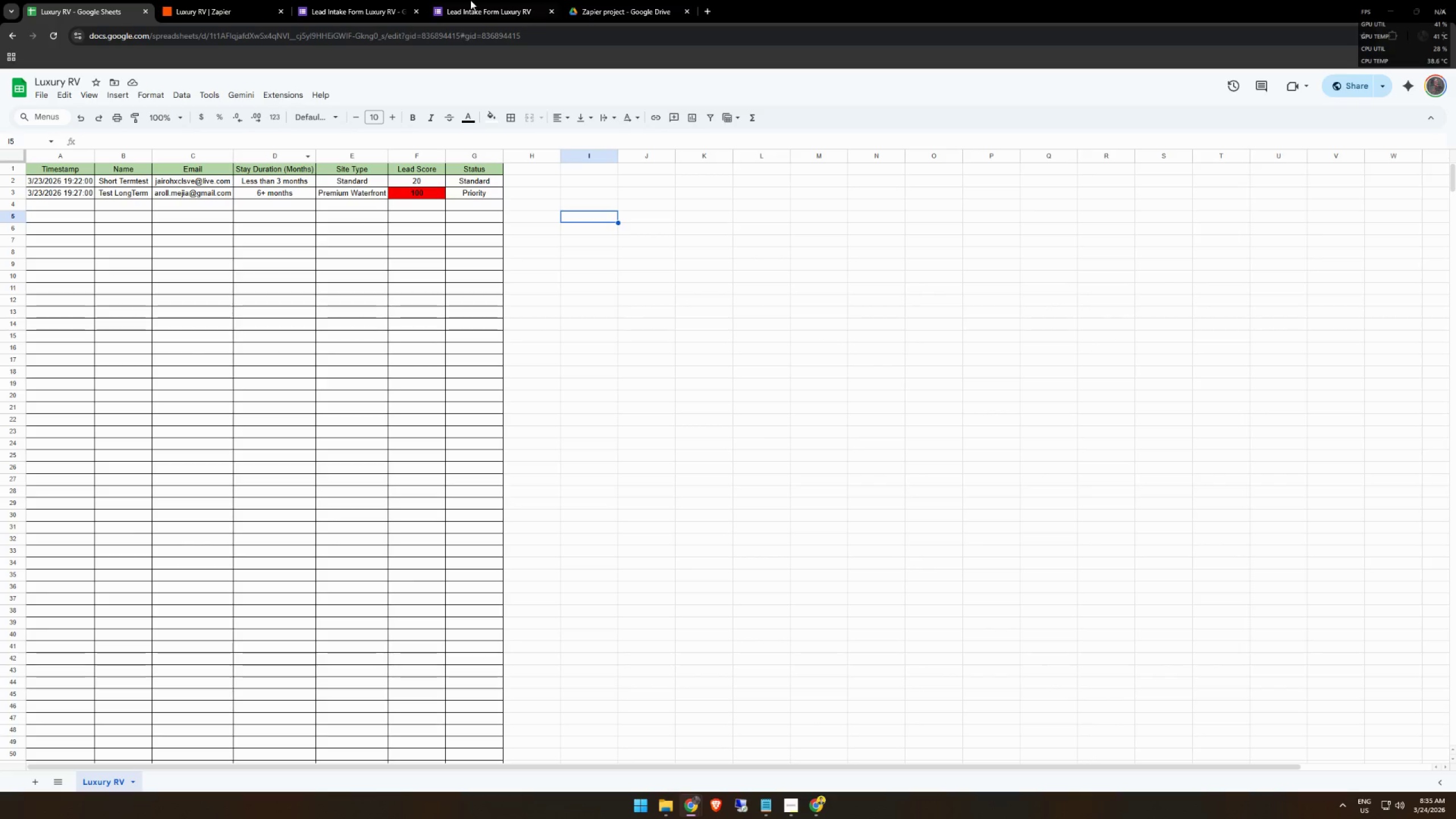 
left_click([470, 0])
 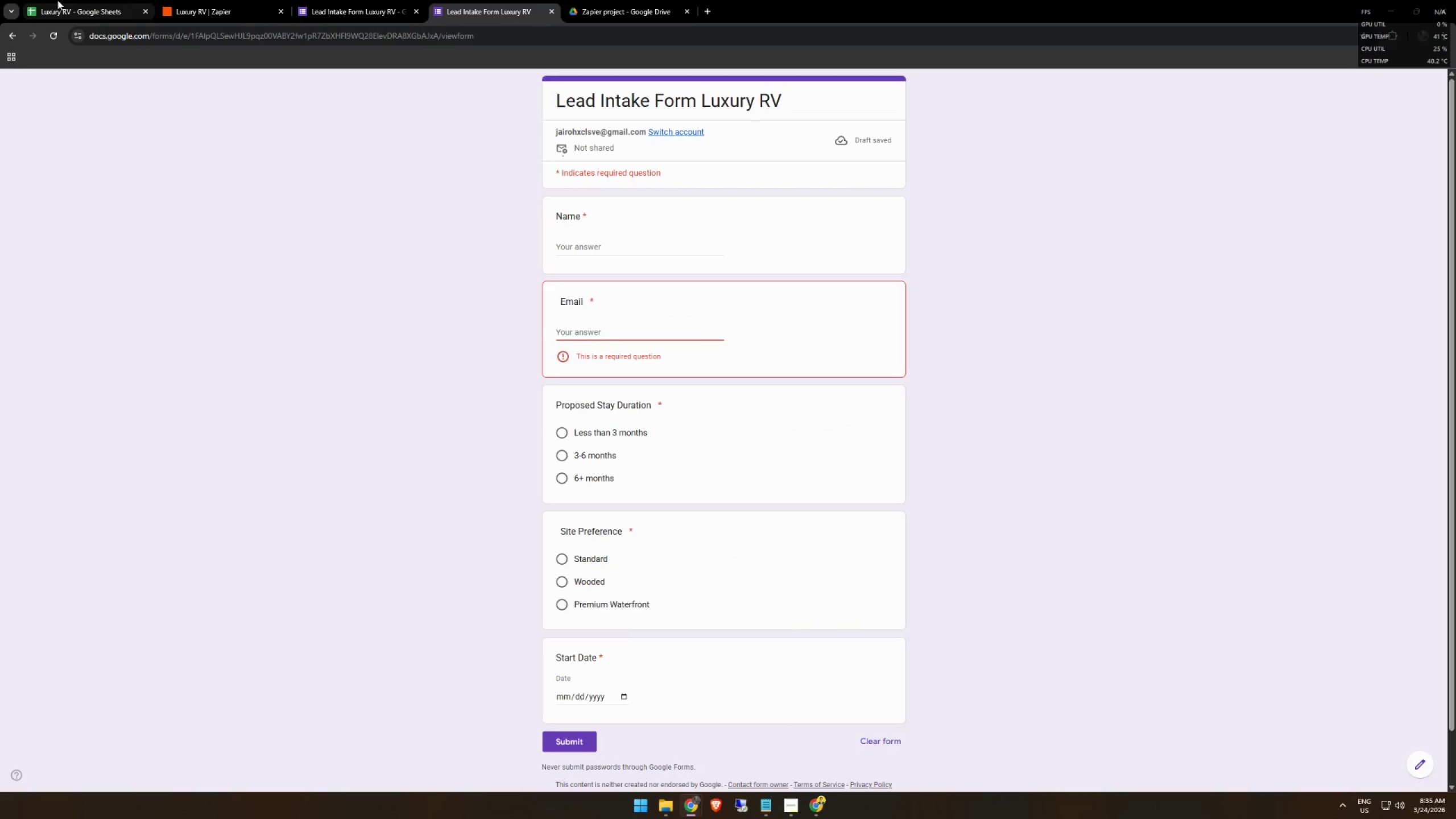 
left_click([57, 0])
 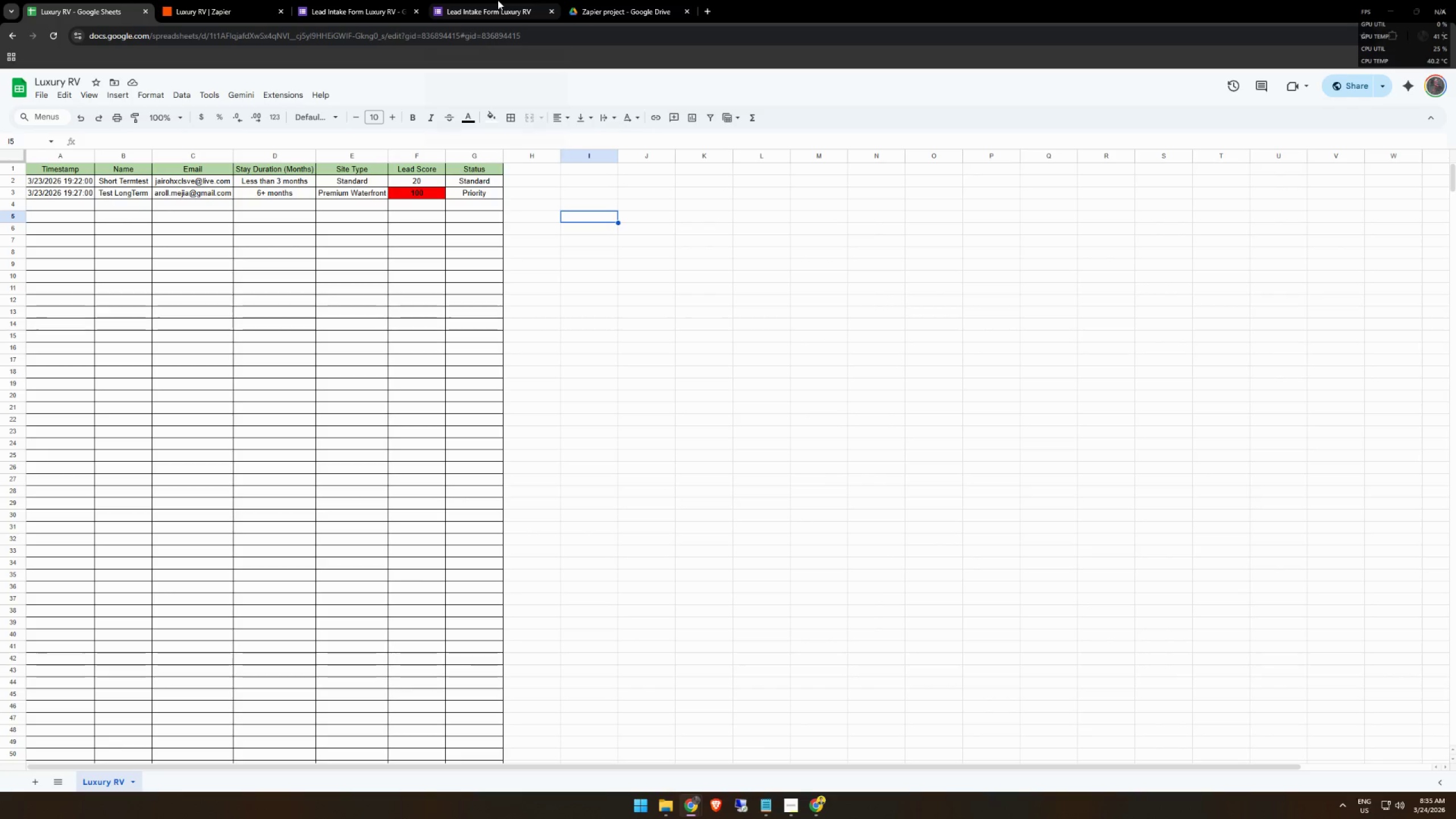 
left_click([510, 0])
 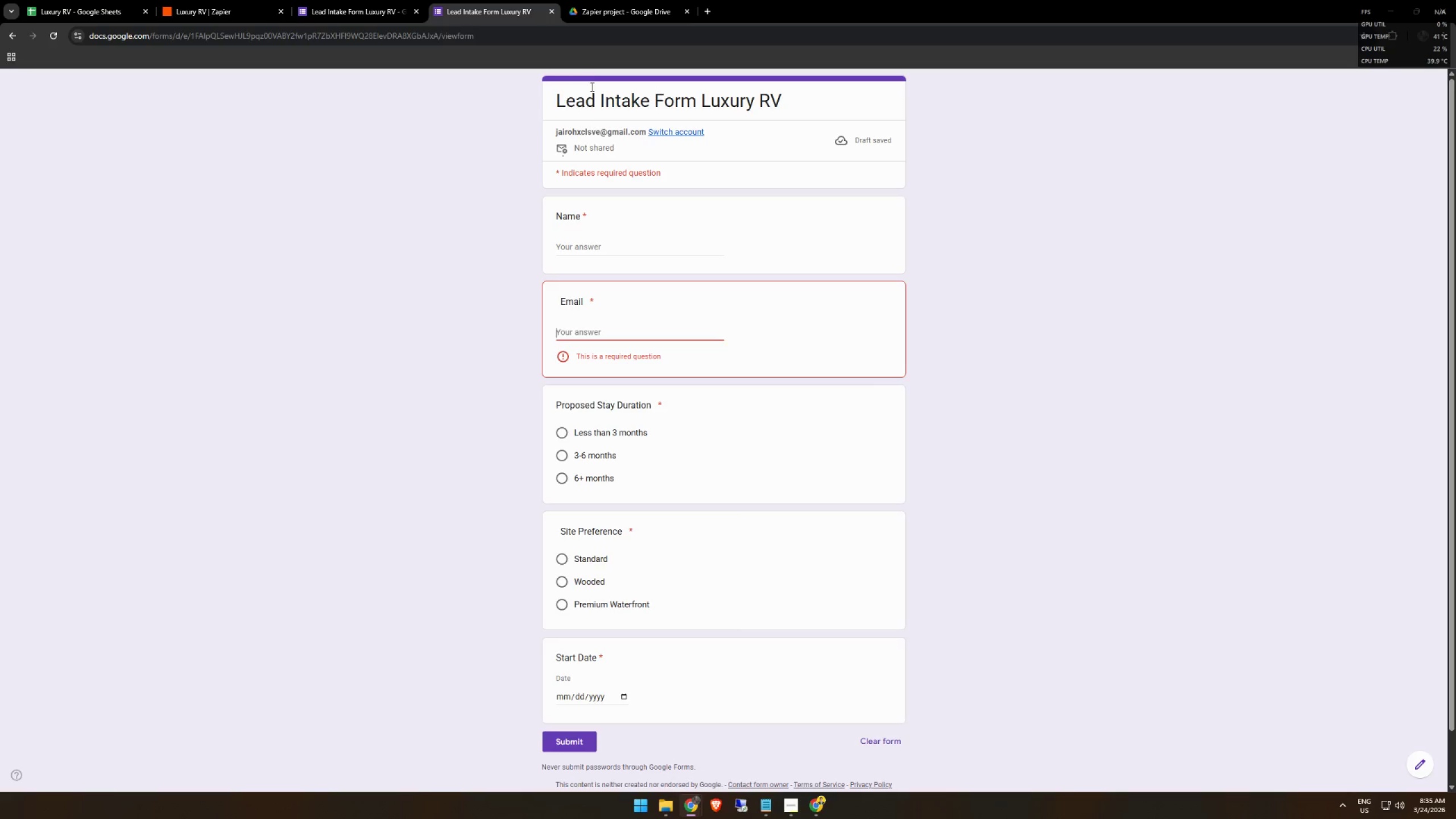 
left_click([209, 13])
 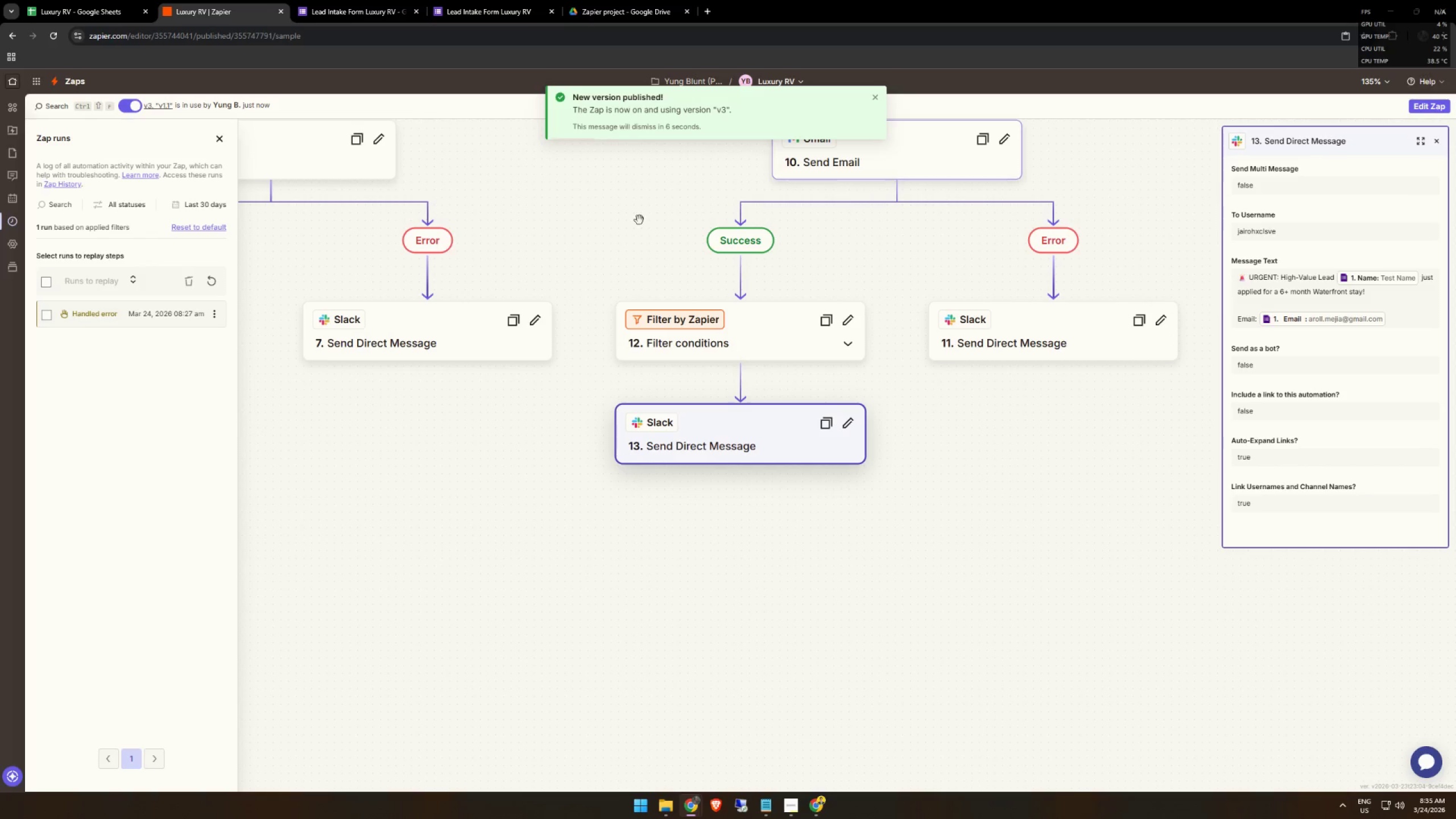 
left_click_drag(start_coordinate=[552, 213], to_coordinate=[664, 371])
 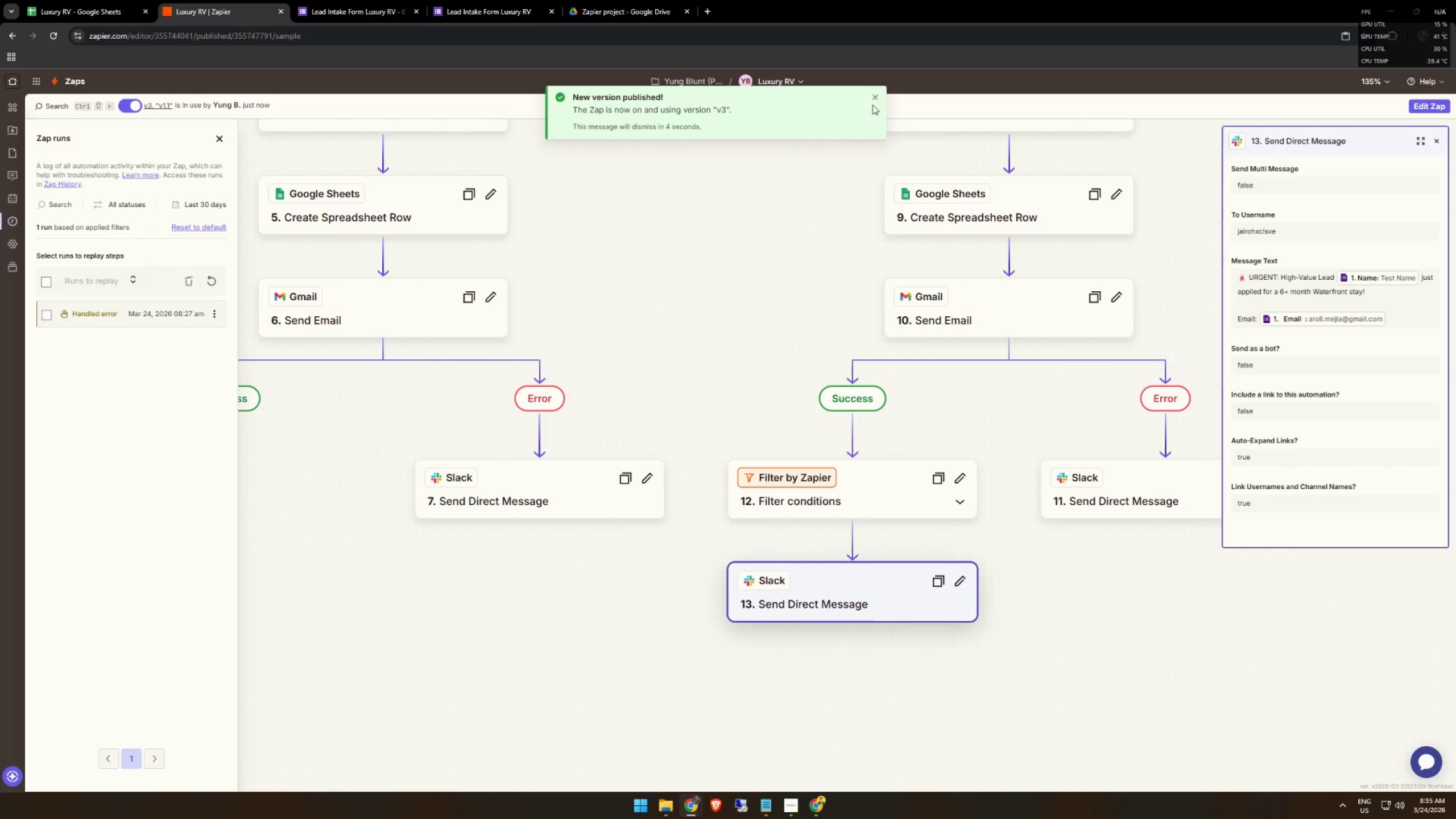 
left_click([875, 99])
 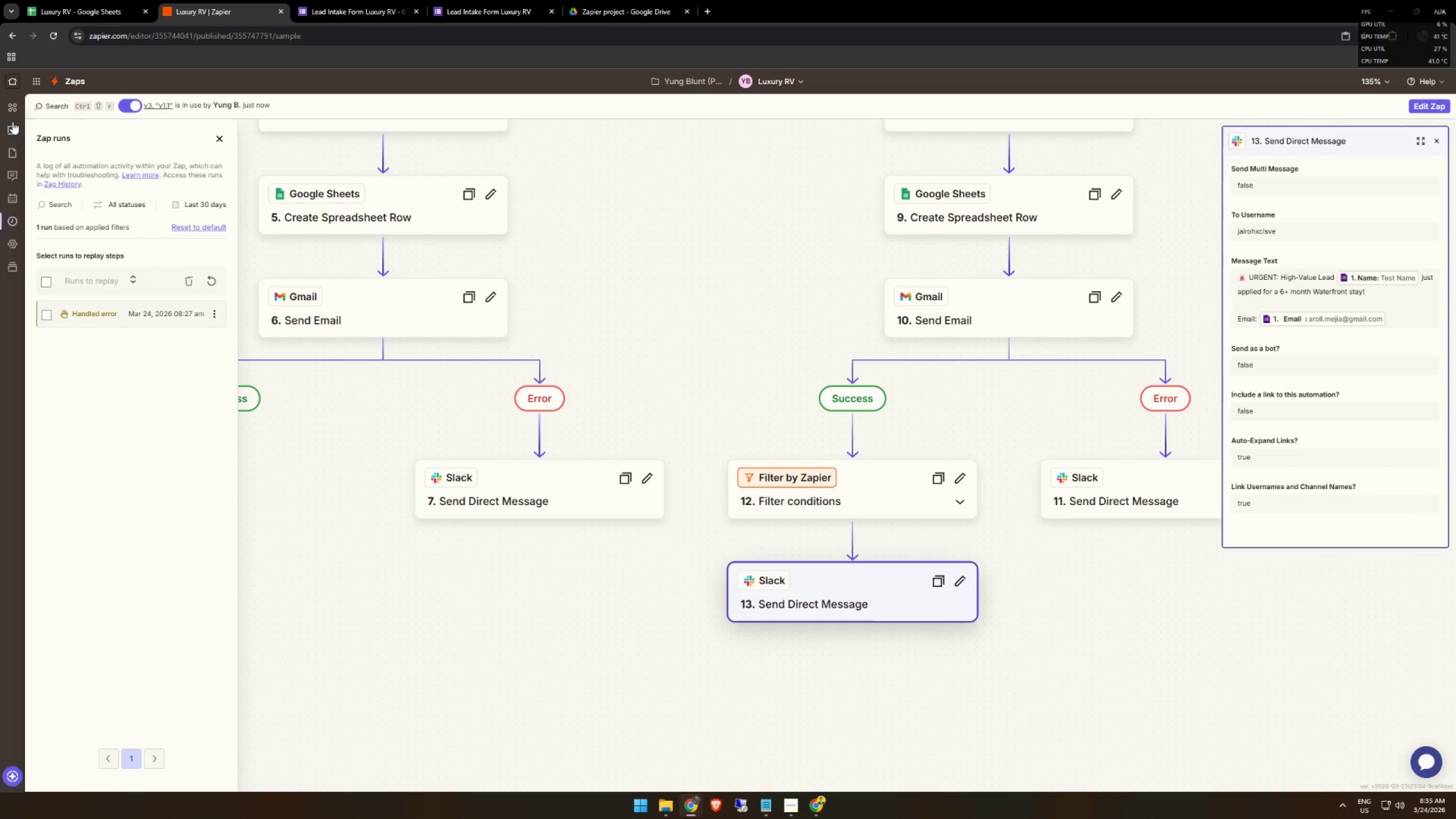 
left_click([9, 130])
 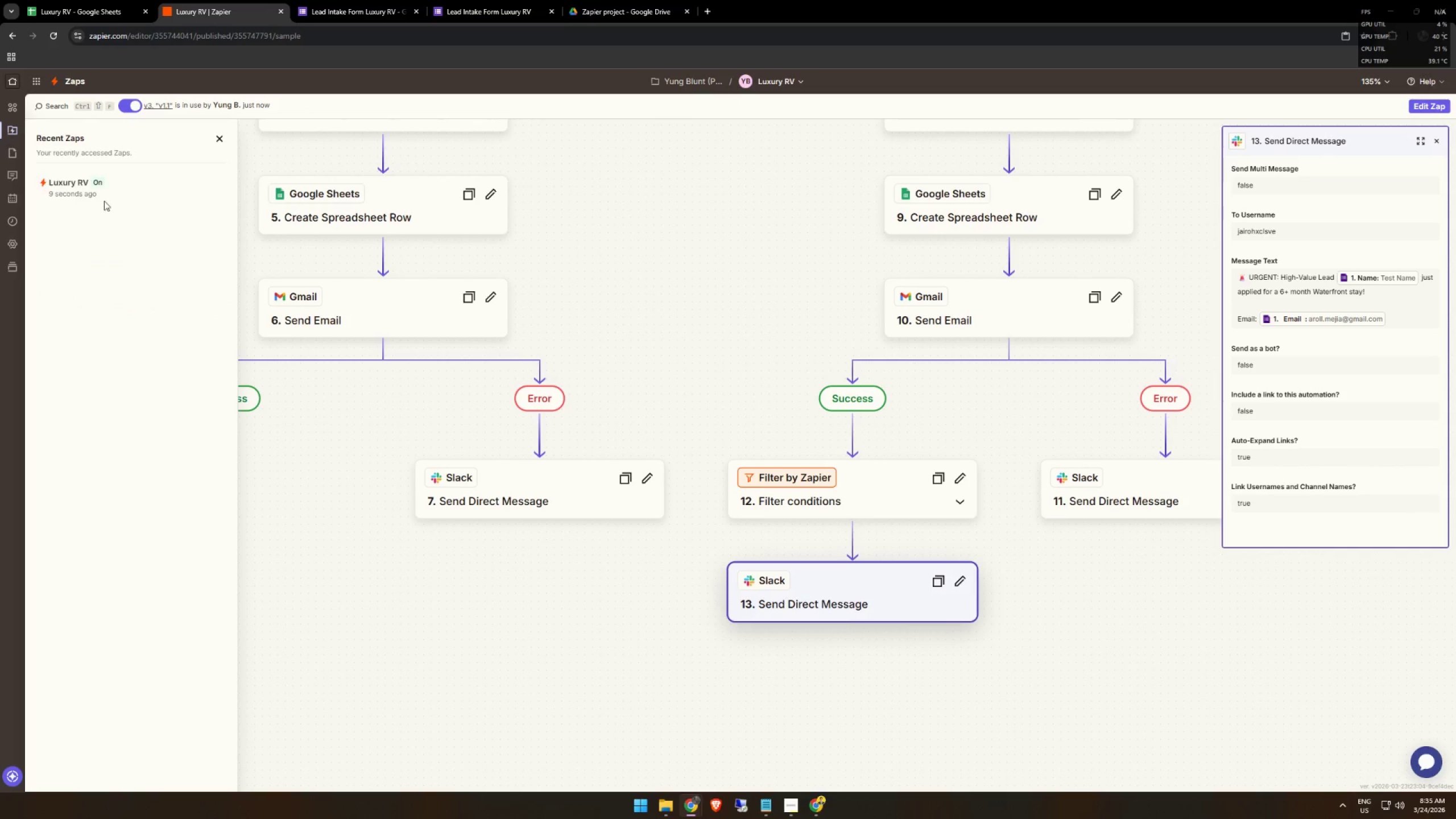 
mouse_move([13, 156])
 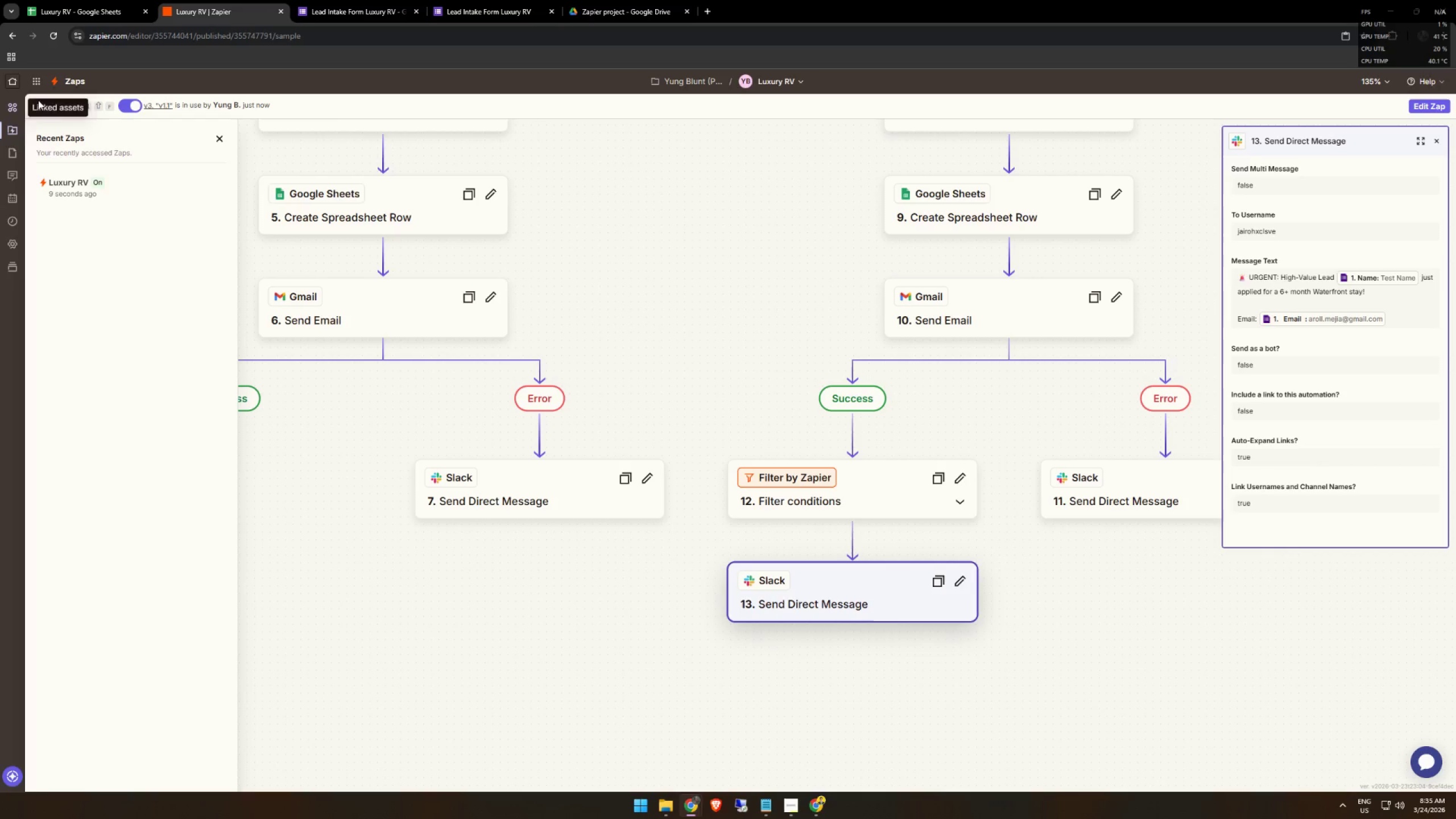 
left_click([81, 81])
 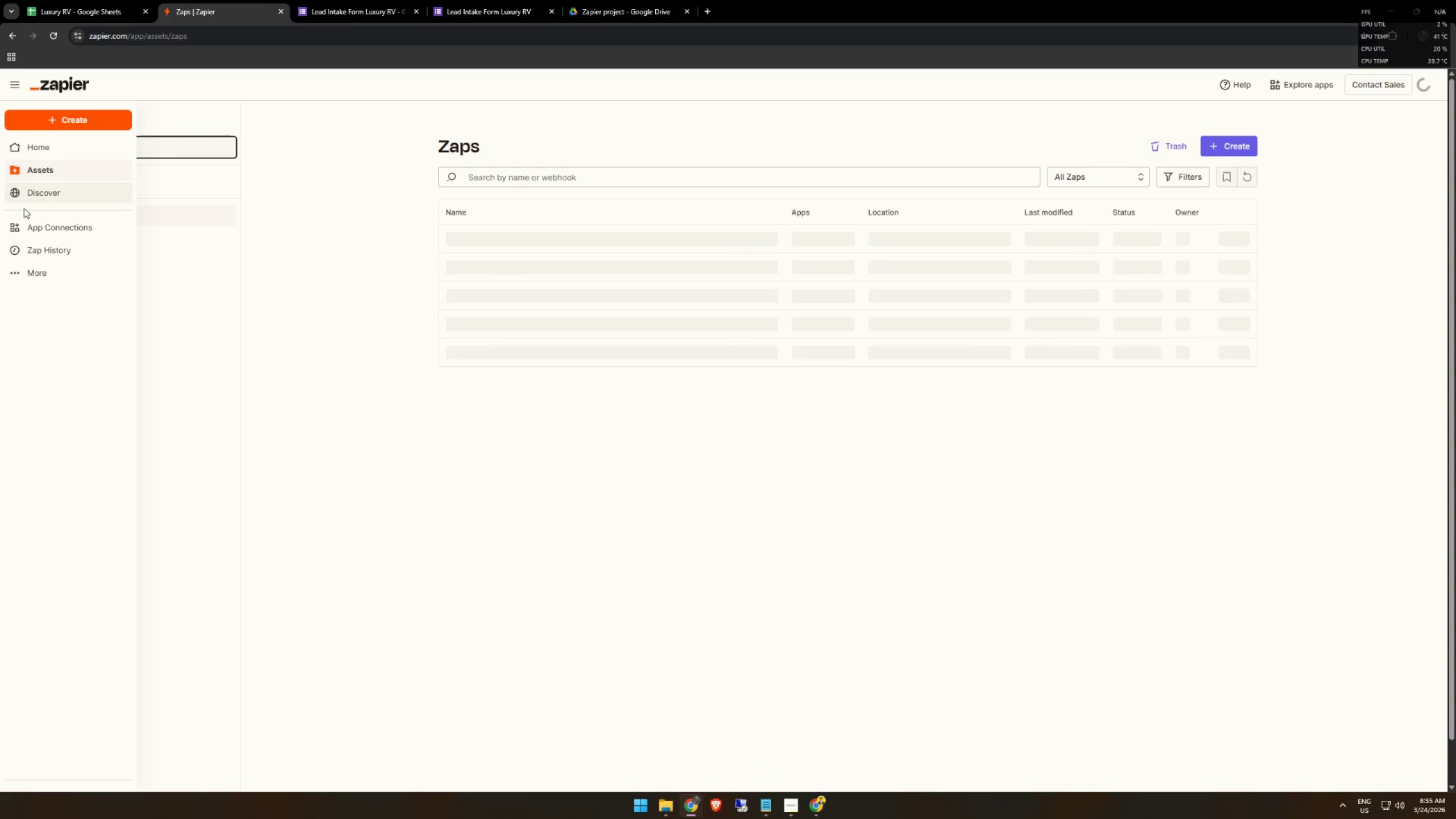 
left_click([45, 251])
 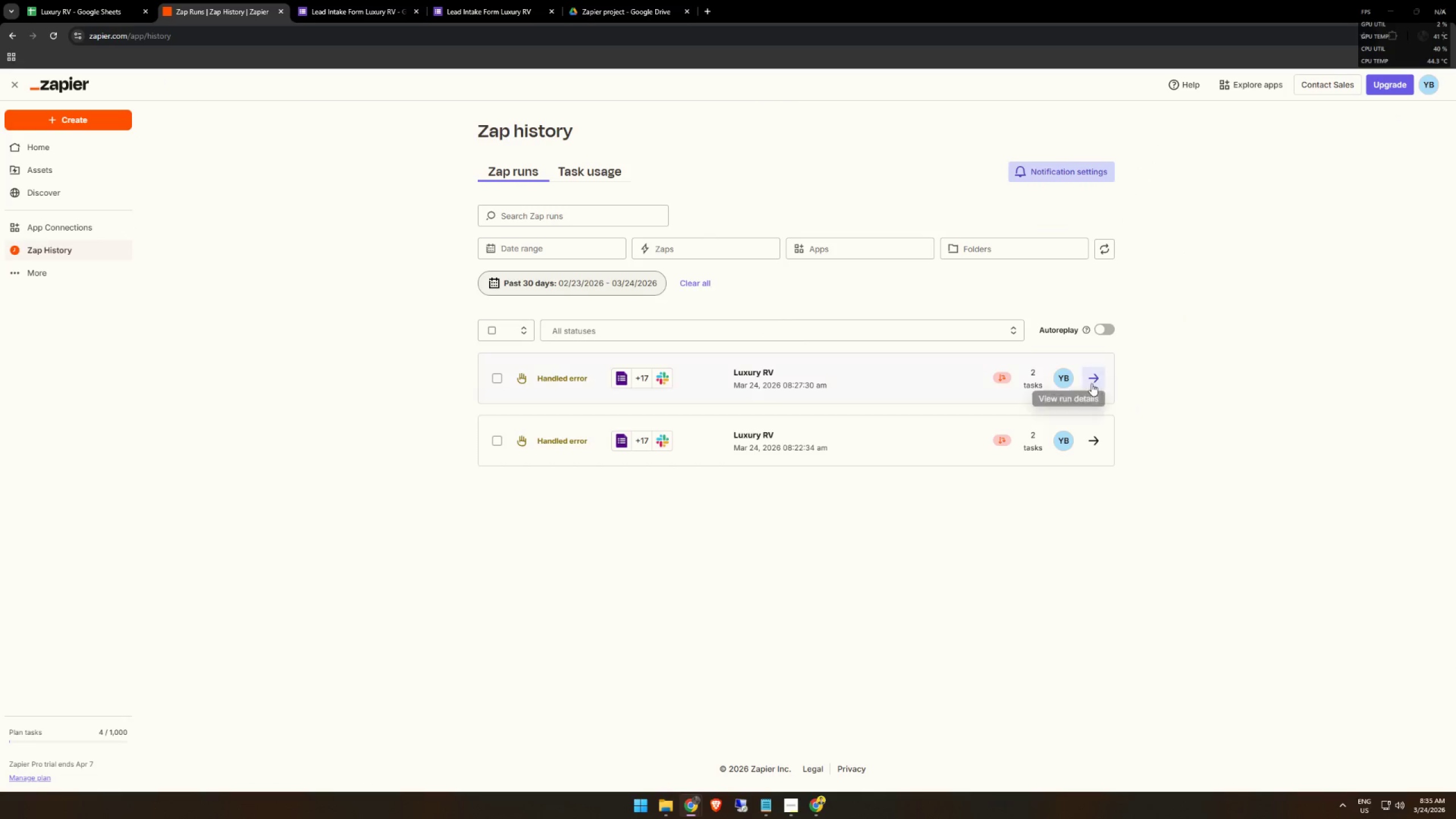 
left_click([490, 412])
 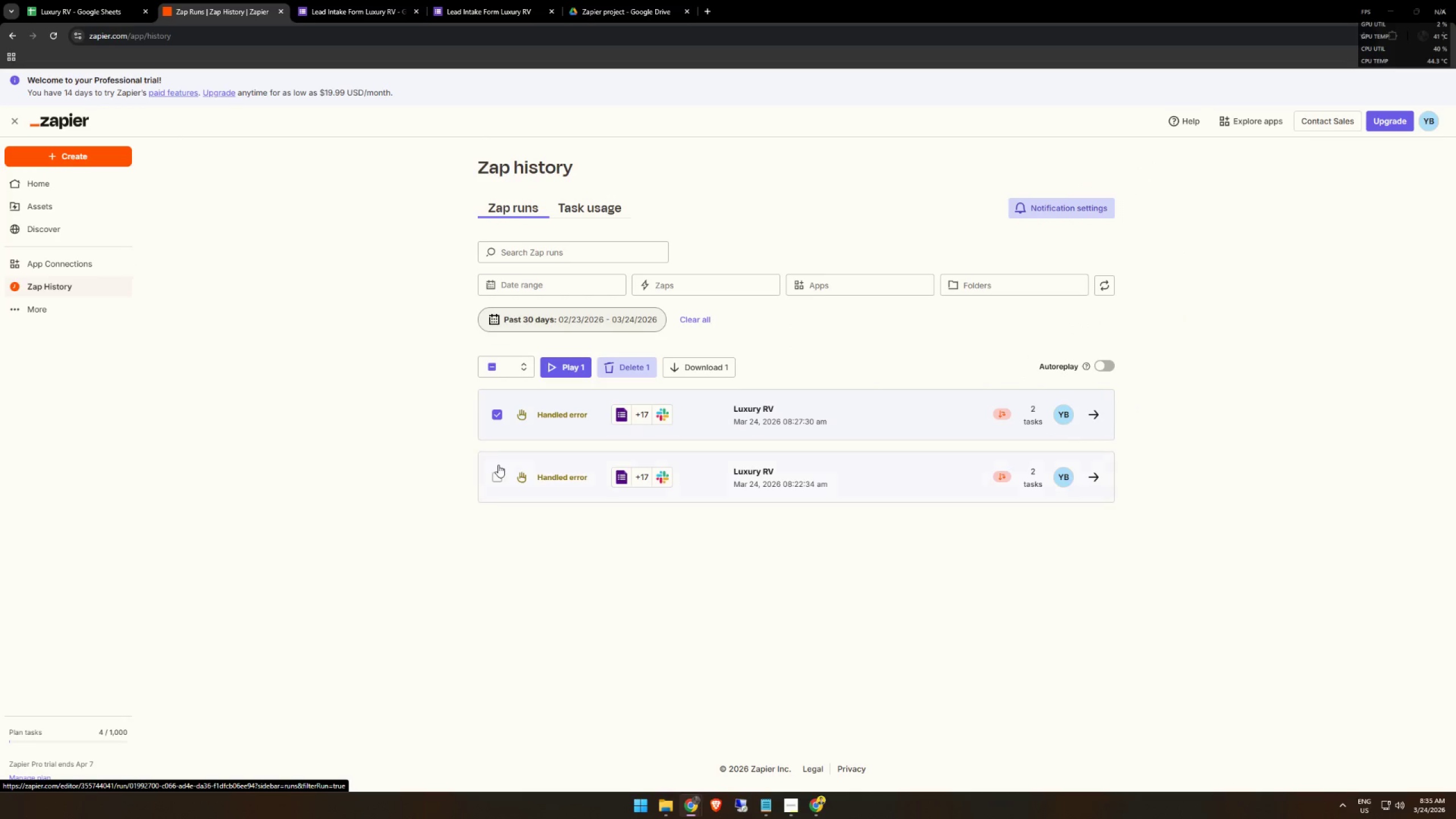 
left_click([498, 471])
 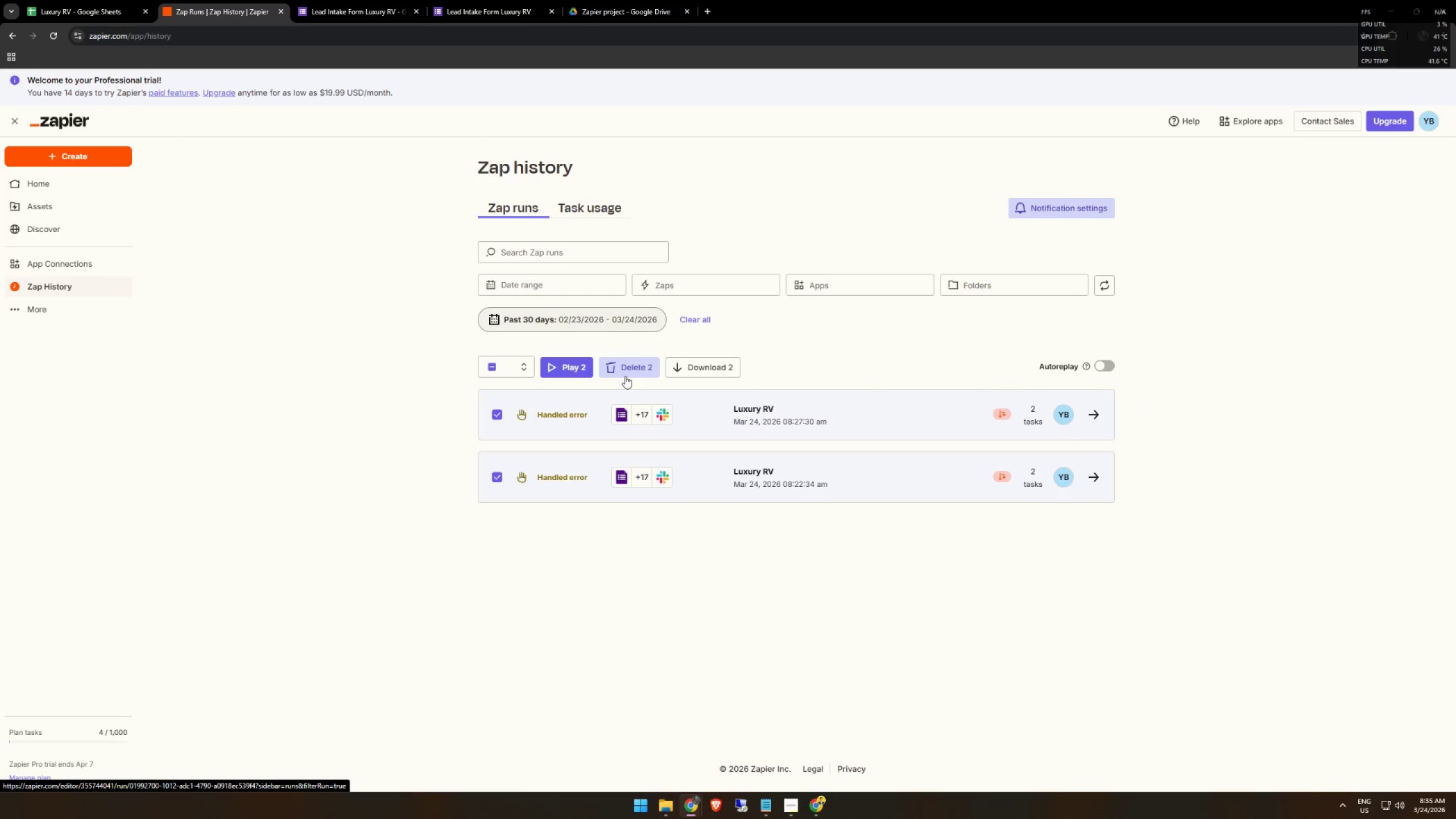 
left_click([631, 366])
 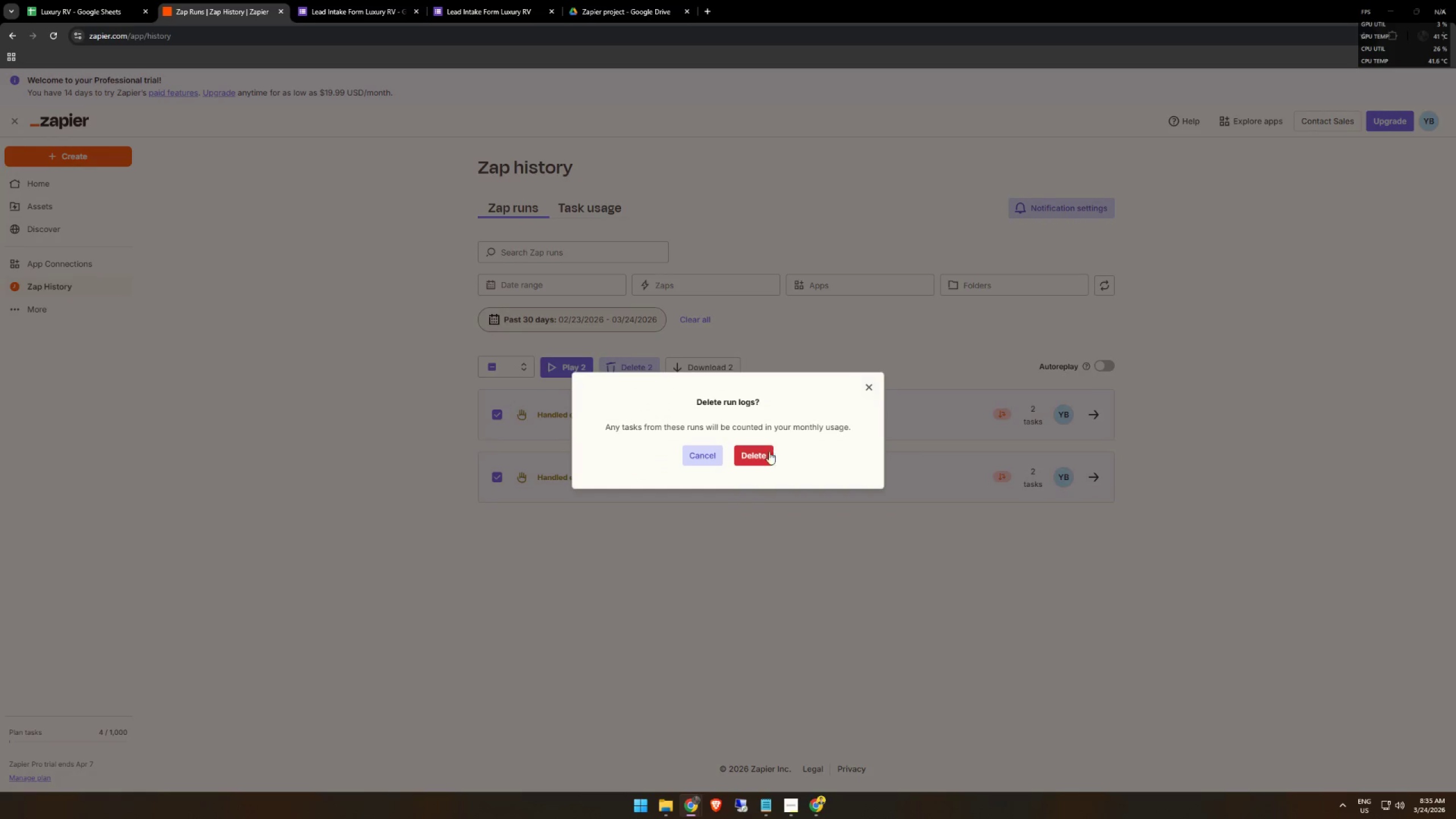 
left_click([750, 456])
 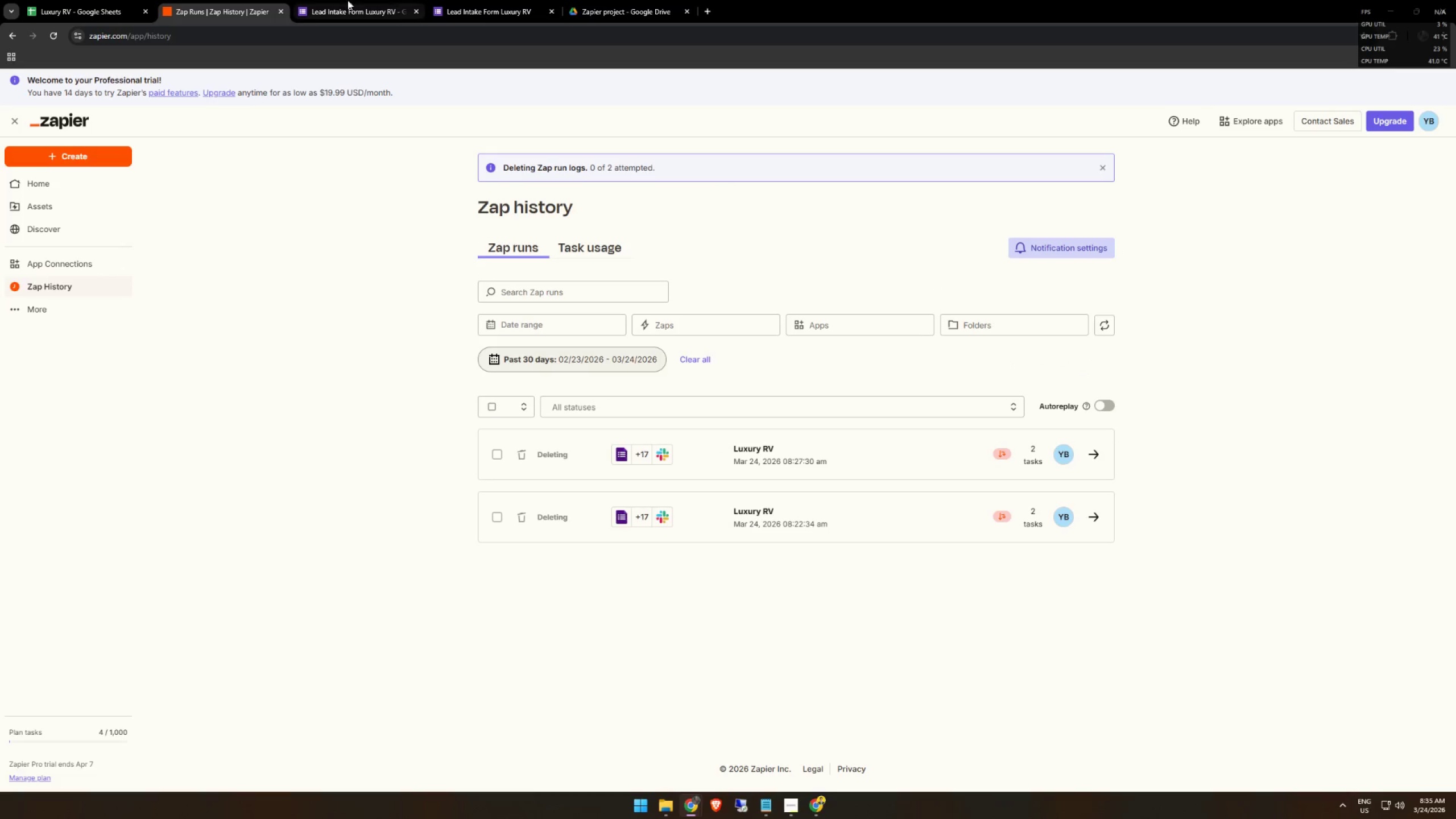 
left_click([341, 0])
 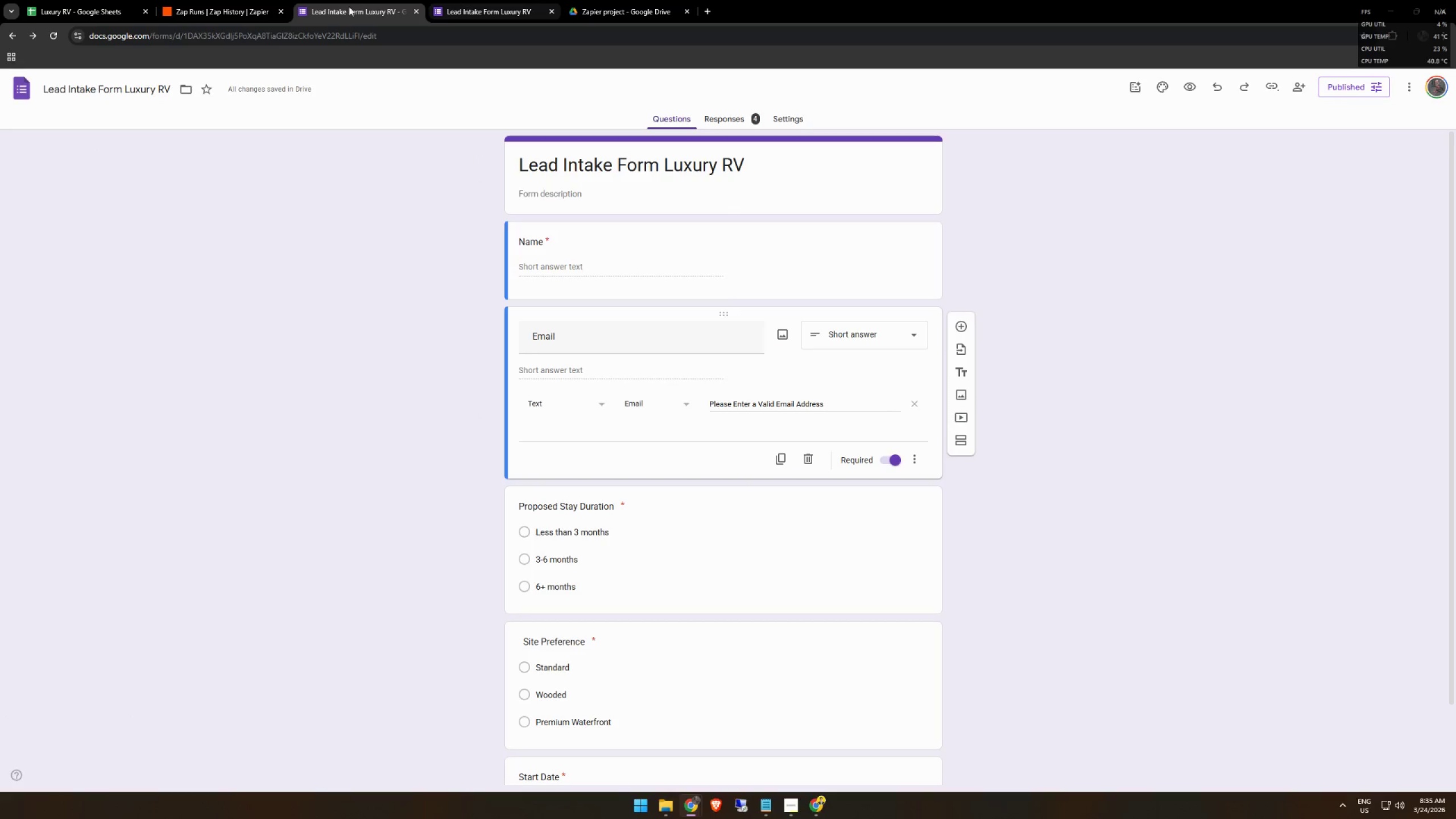 
left_click([89, 0])
 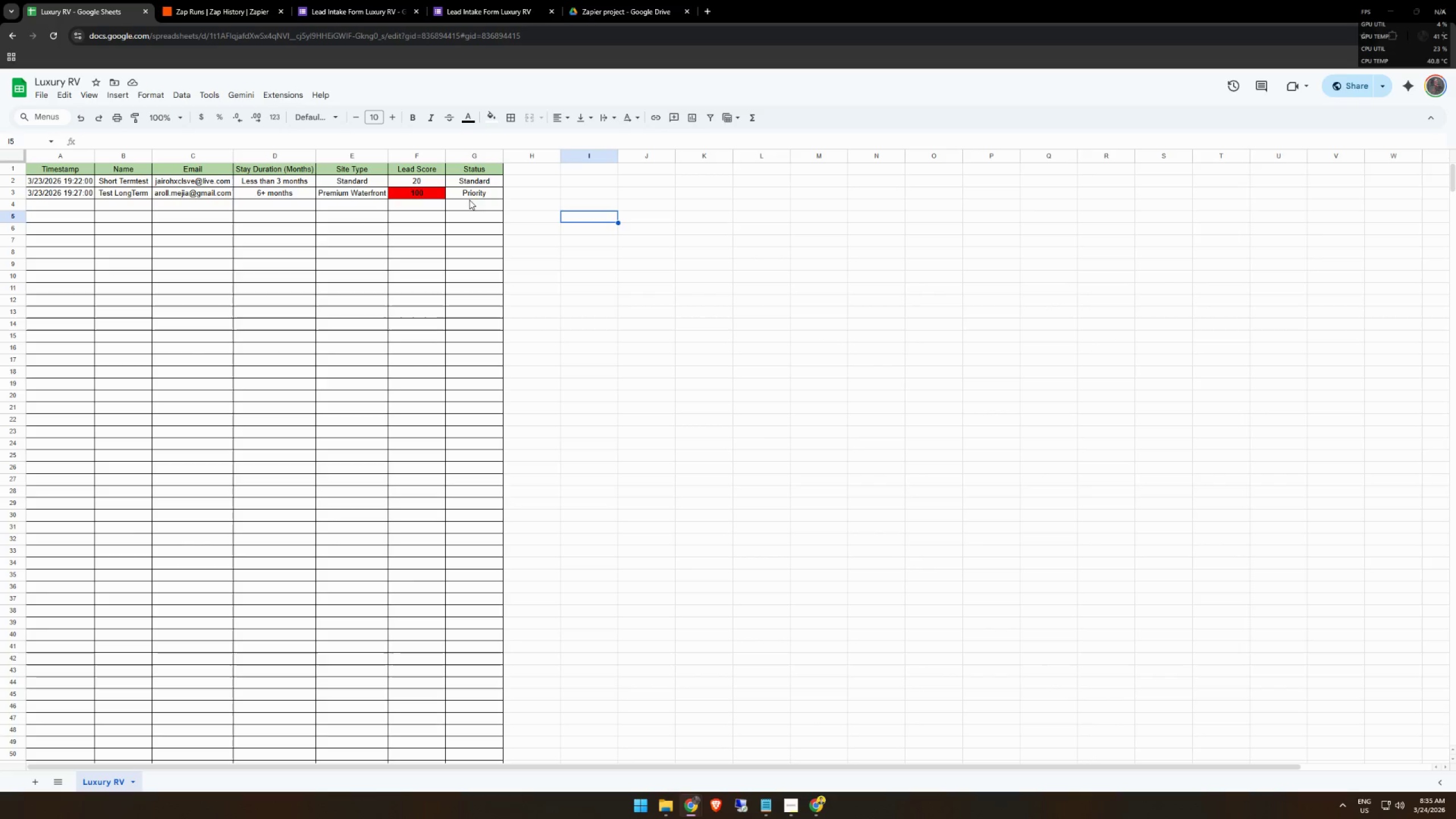 
left_click_drag(start_coordinate=[477, 196], to_coordinate=[48, 181])
 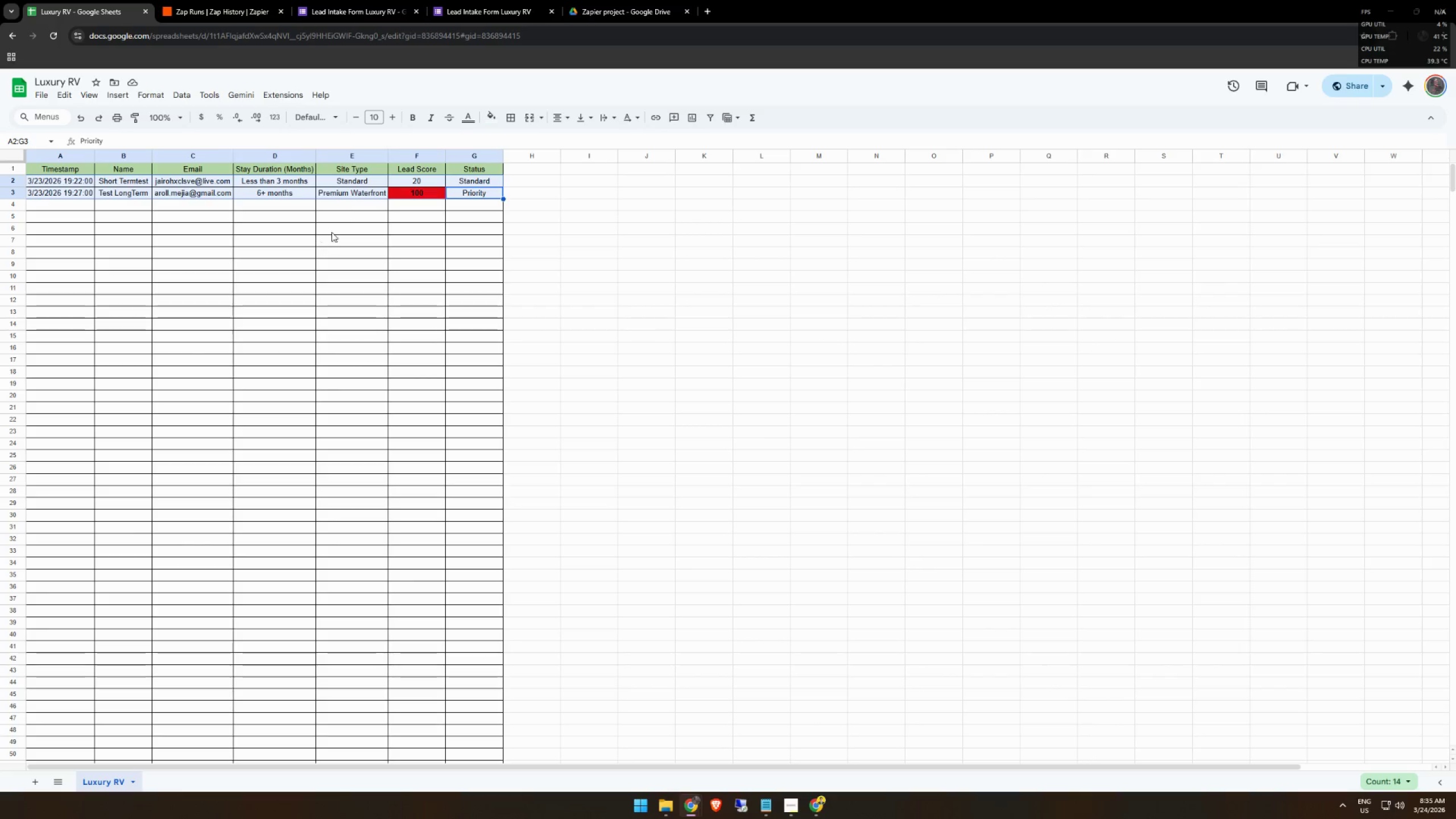 
key(Delete)
 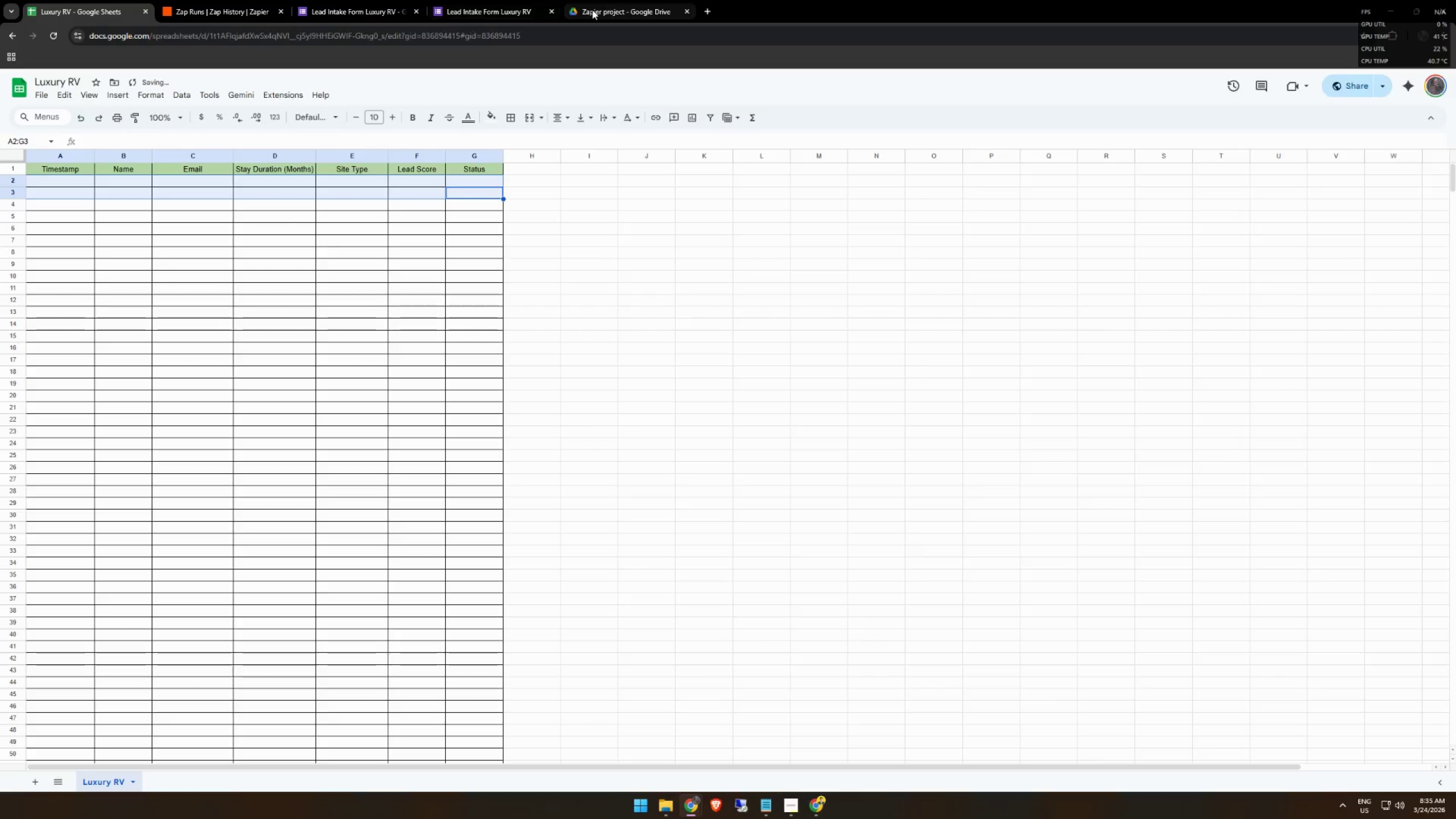 
double_click([478, 5])
 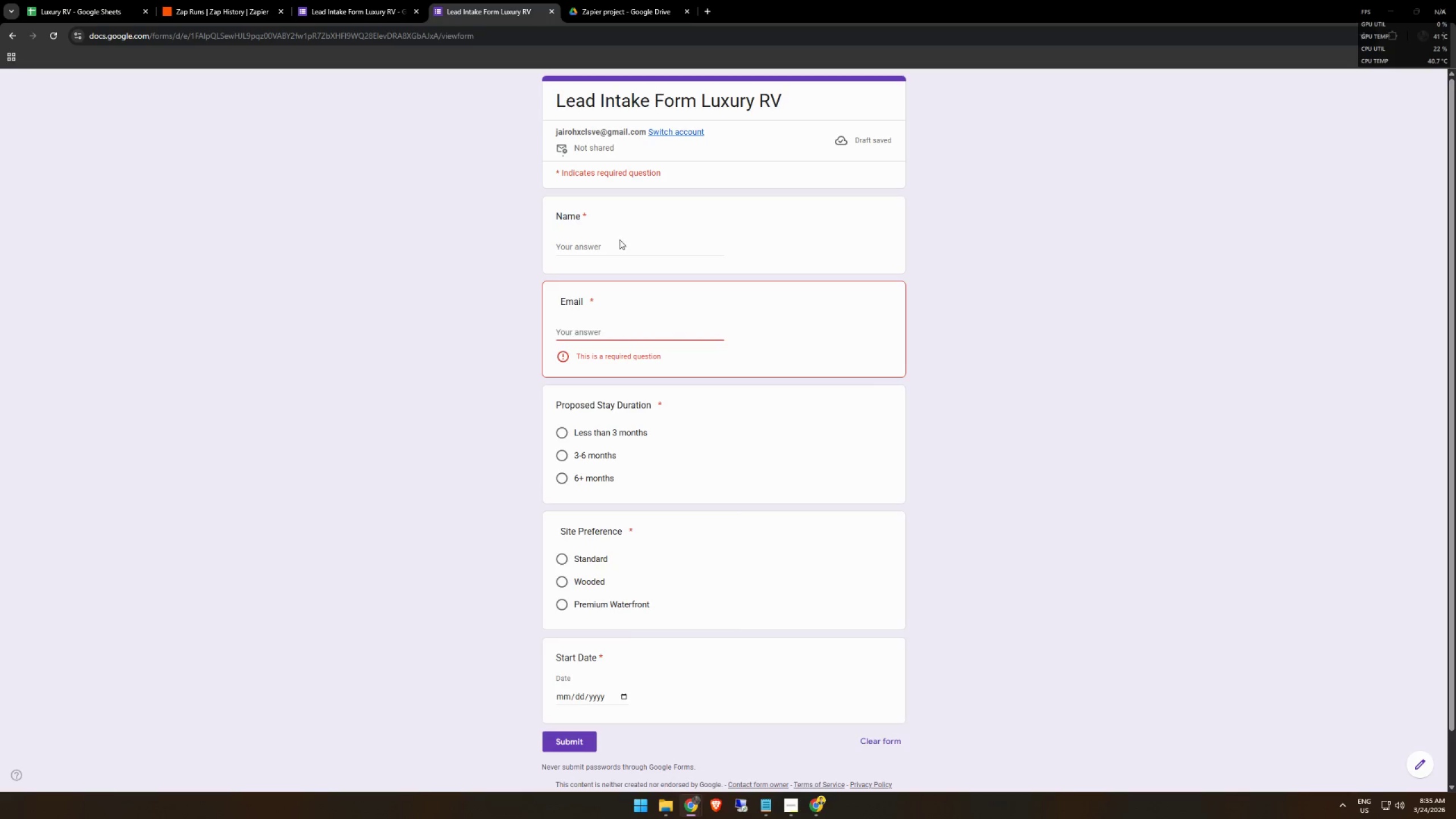 
double_click([618, 250])
 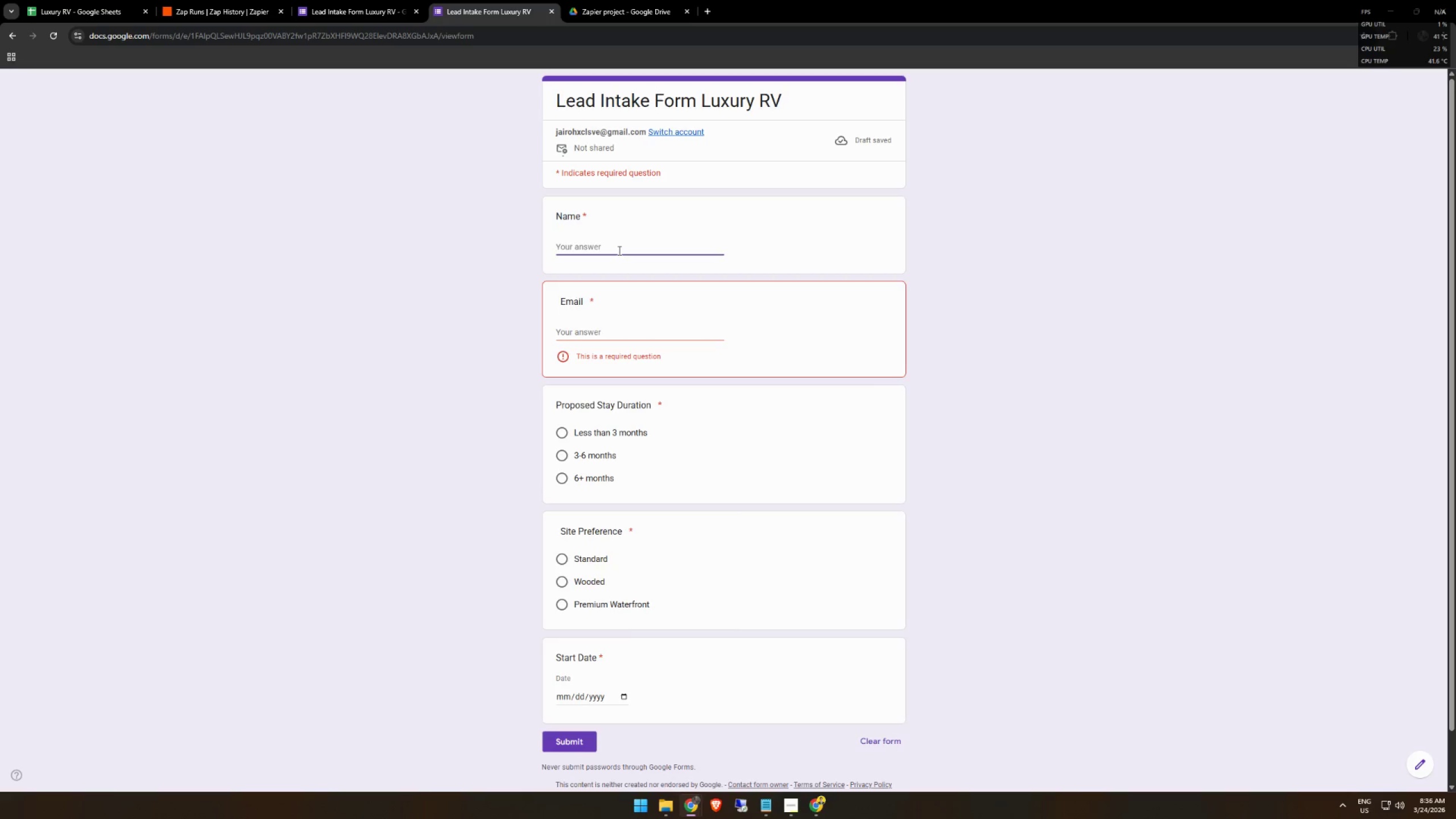 
type(Short TermTest)
 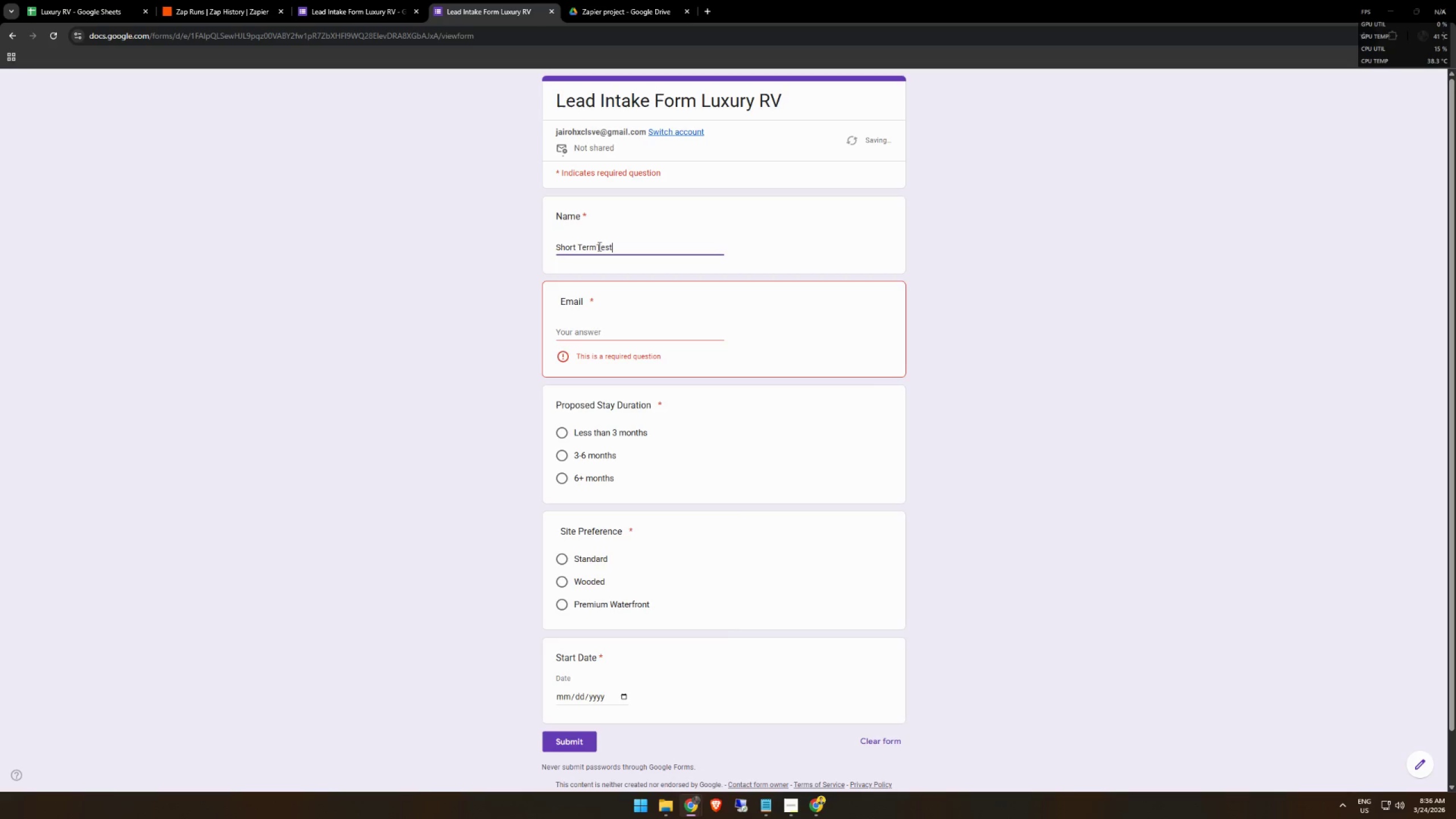 
left_click([602, 247])
 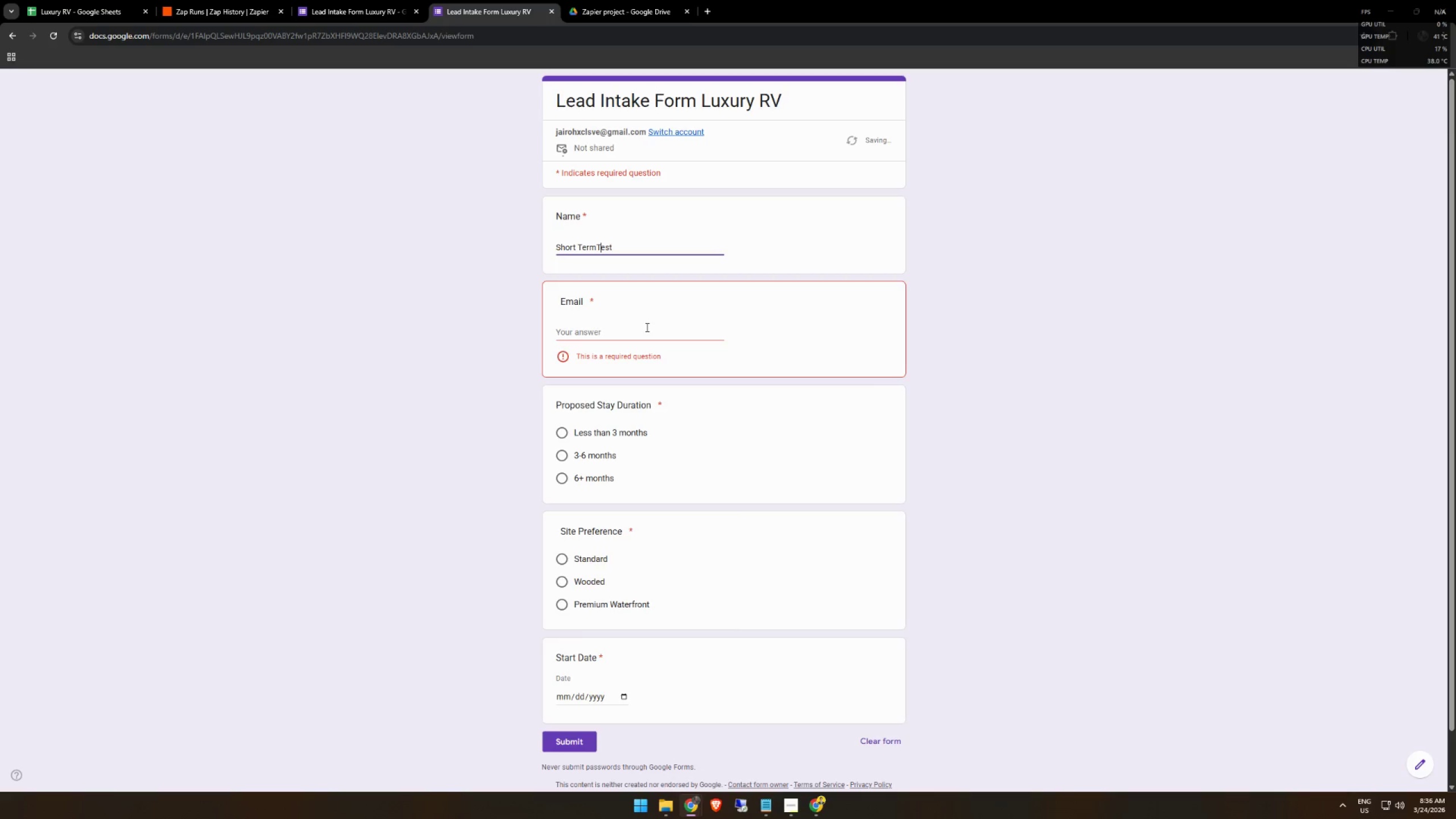 
key(Backspace)
 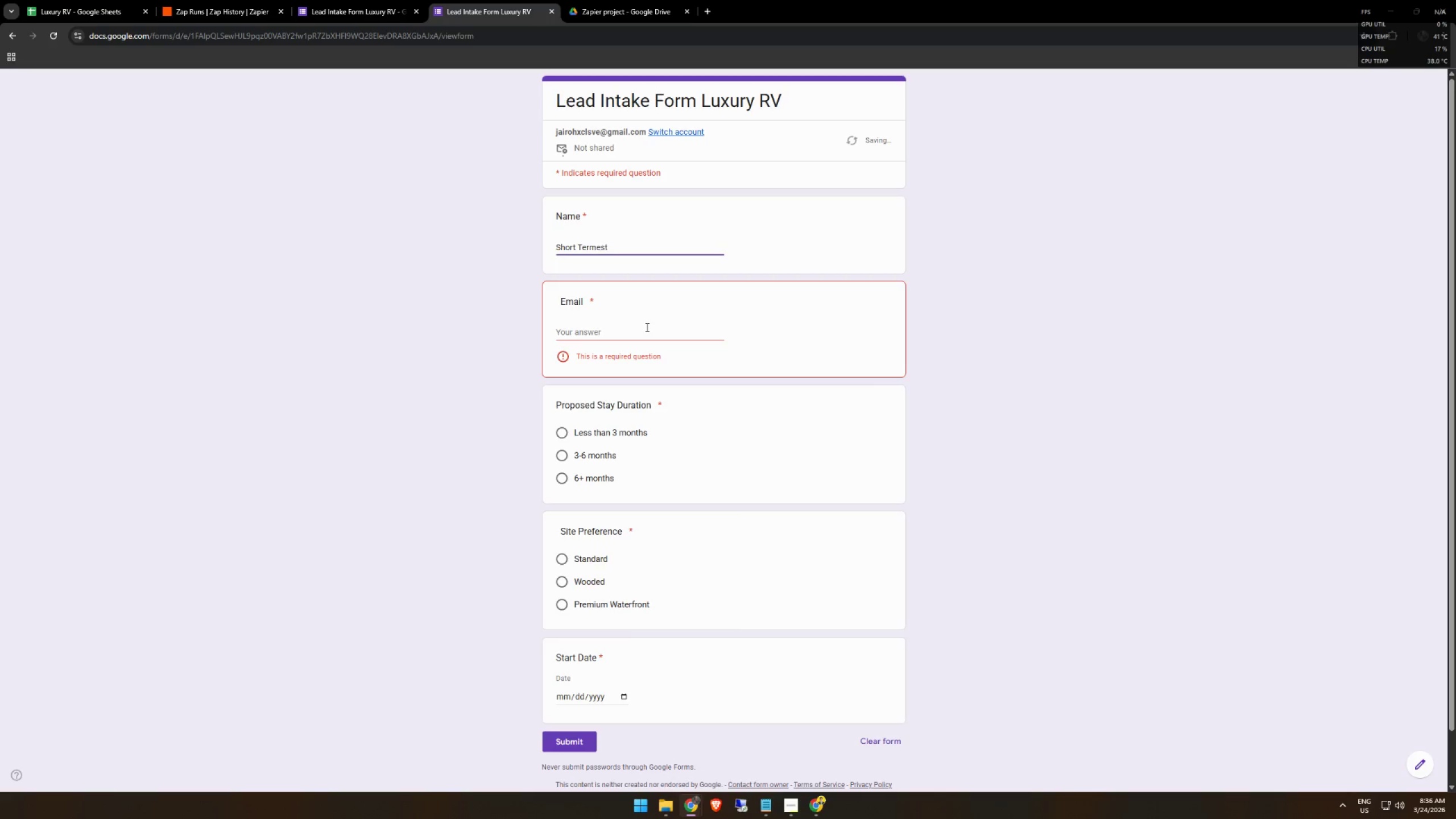 
key(T)
 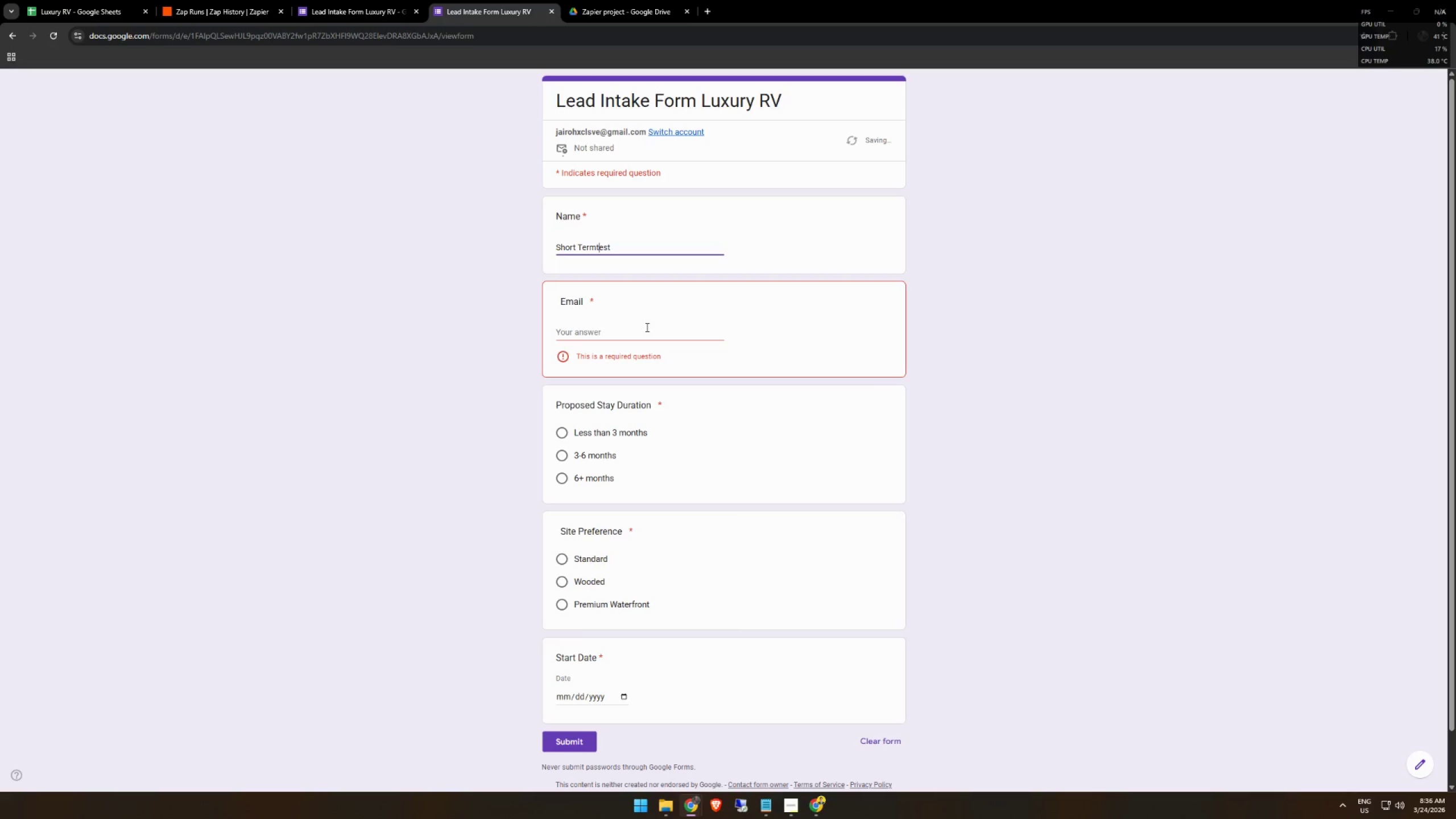 
key(Tab)
 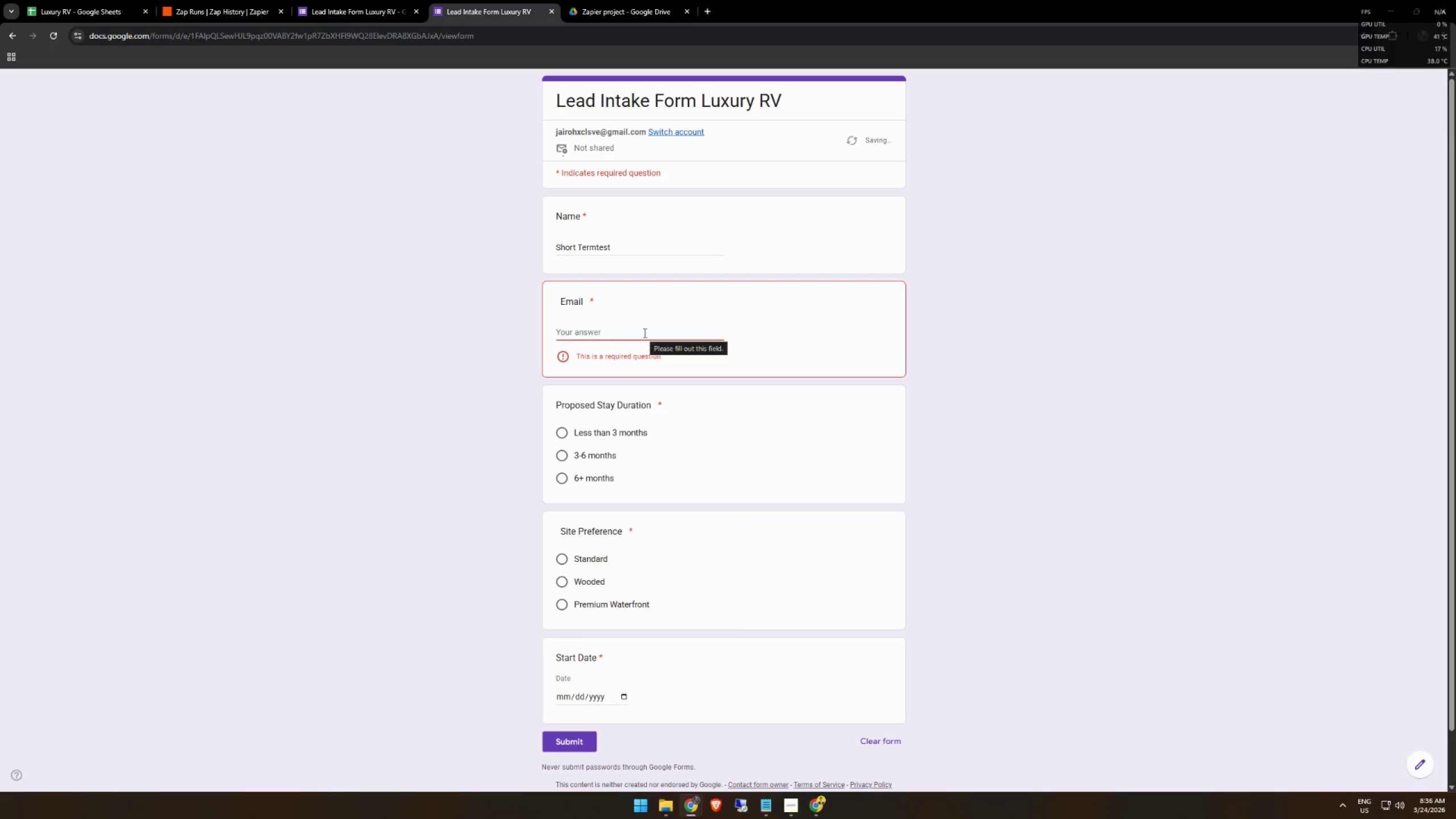 
type(jairohxclsve@live.com)
 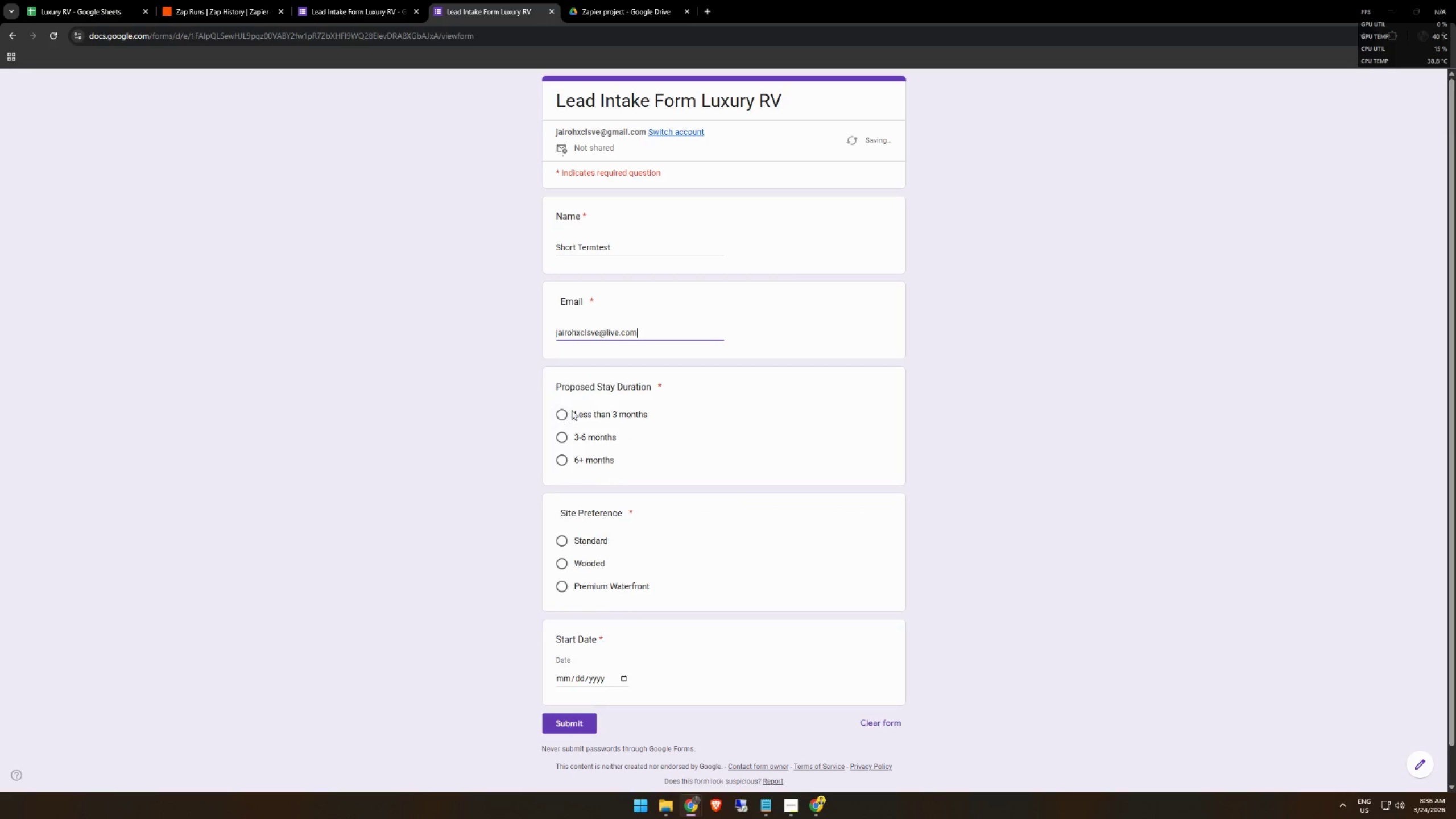 
left_click([562, 414])
 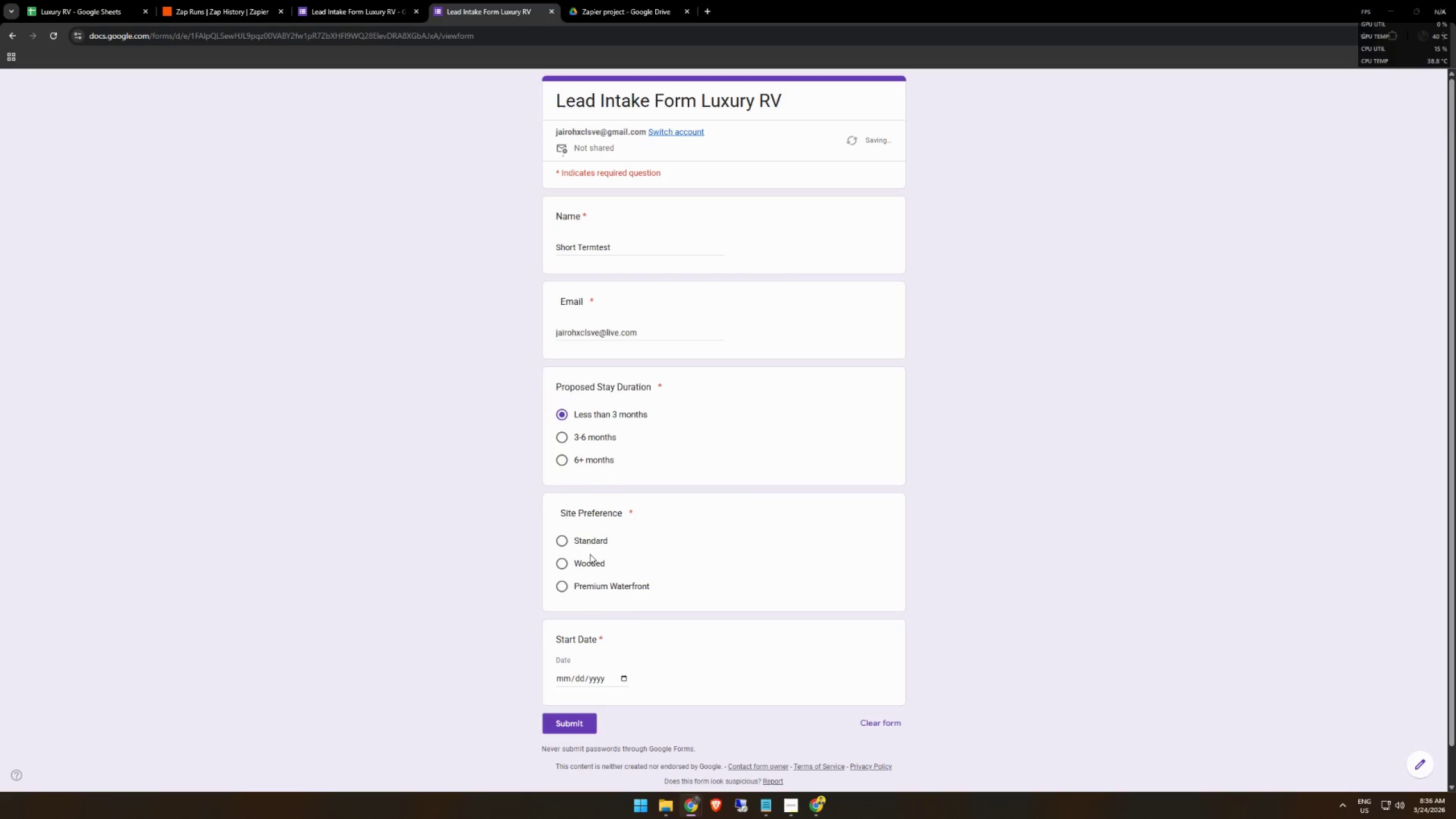 
left_click([580, 541])
 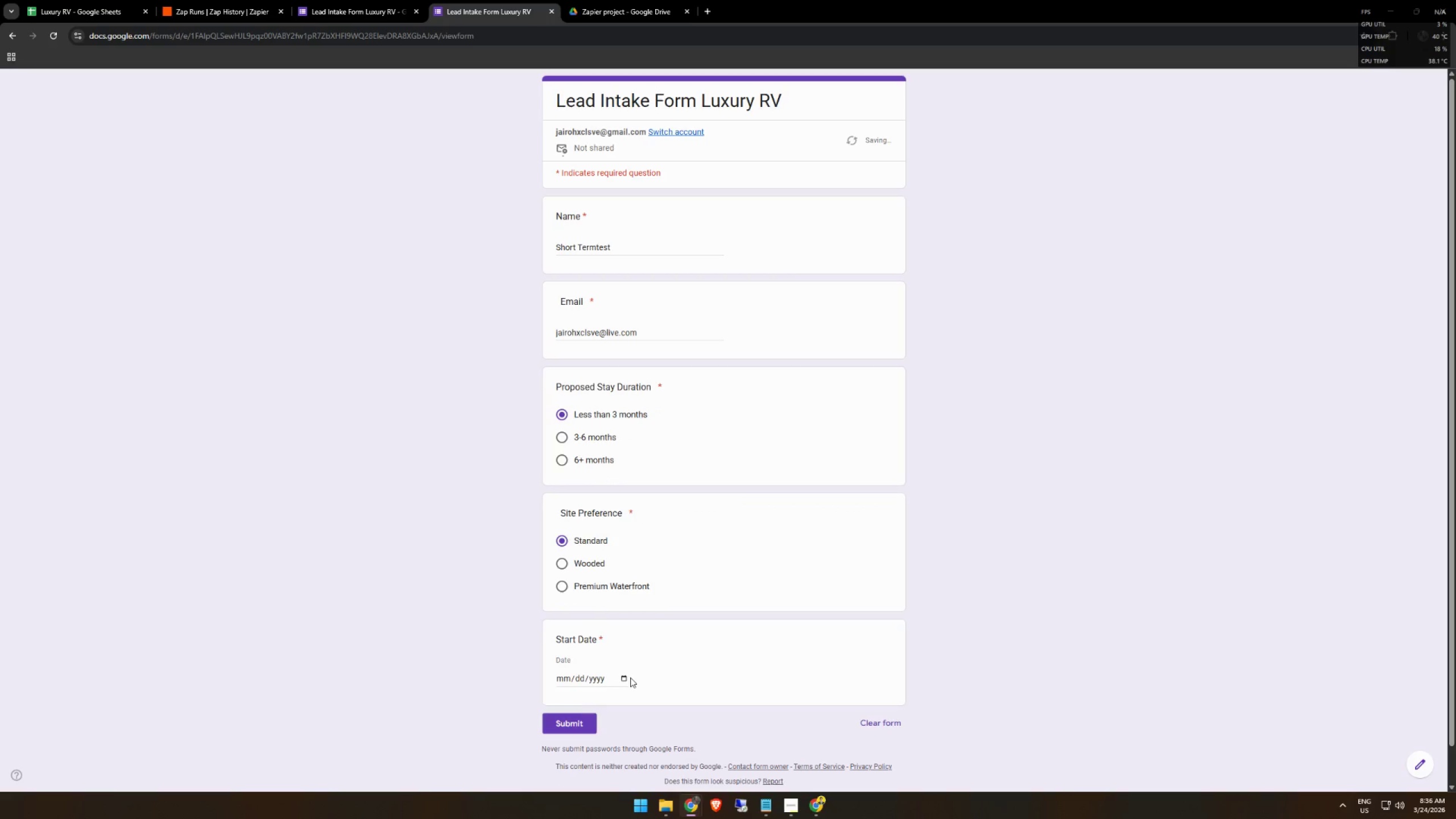 
double_click([627, 679])
 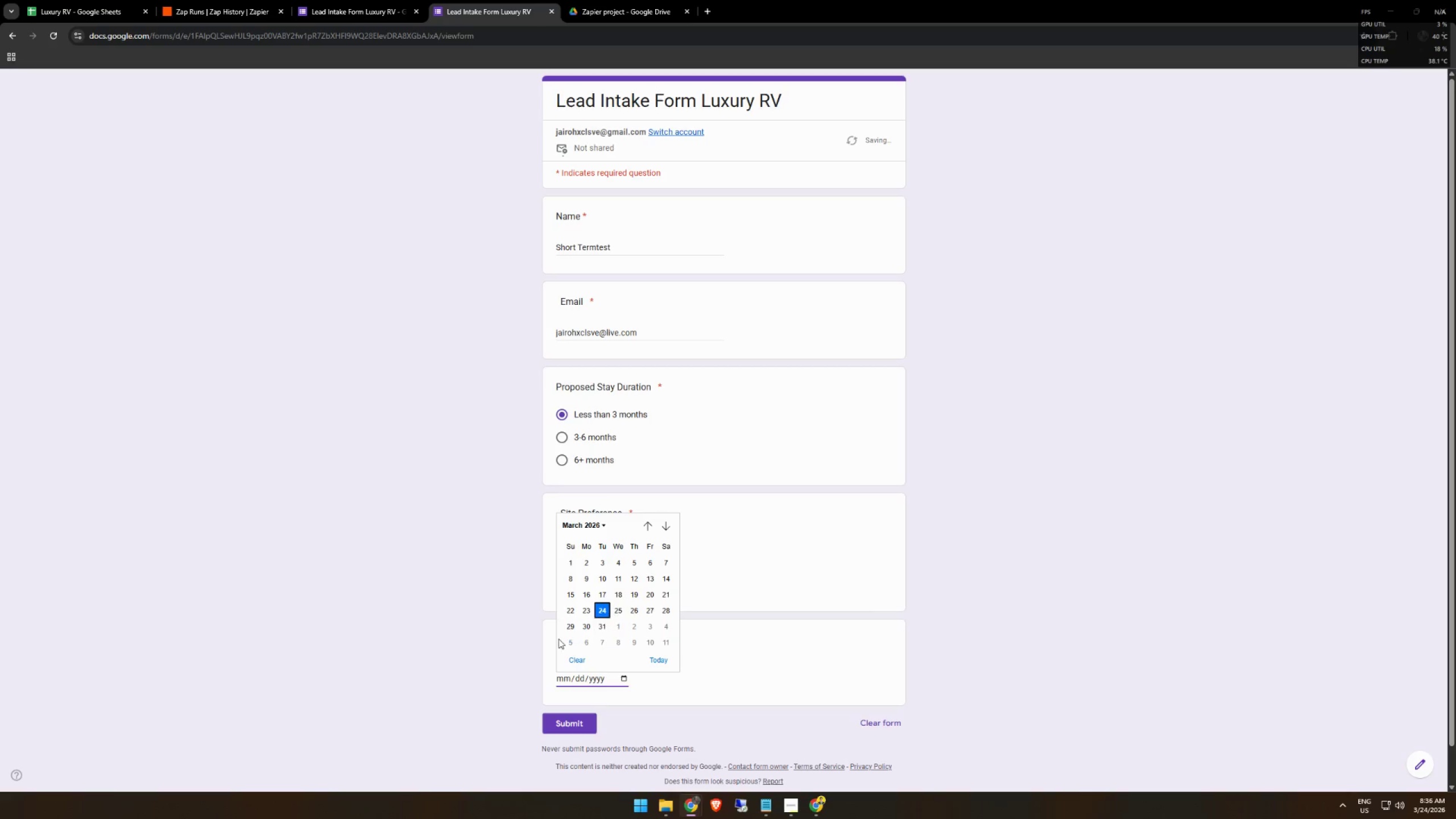 
left_click([570, 644])
 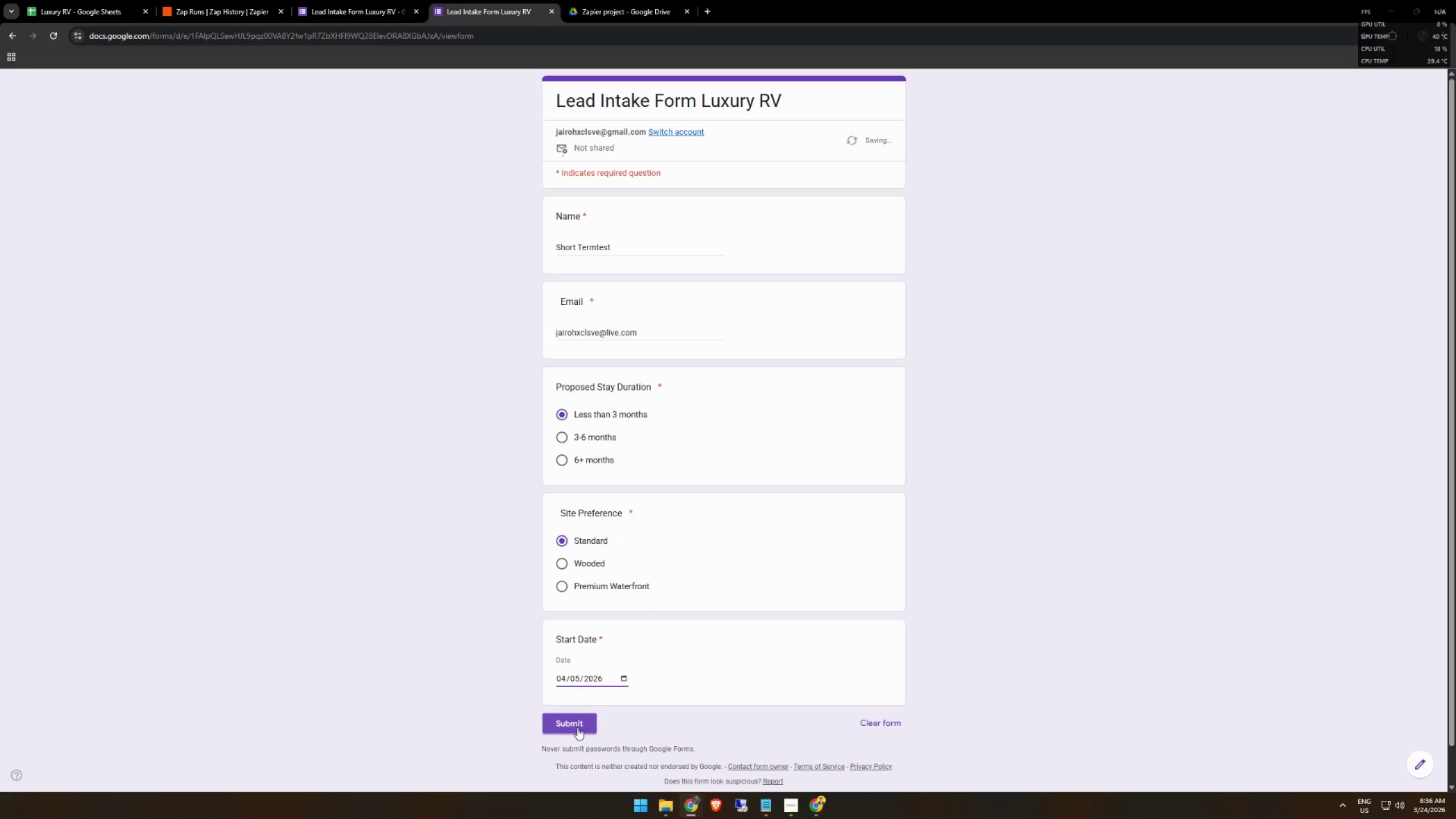 
left_click([577, 727])
 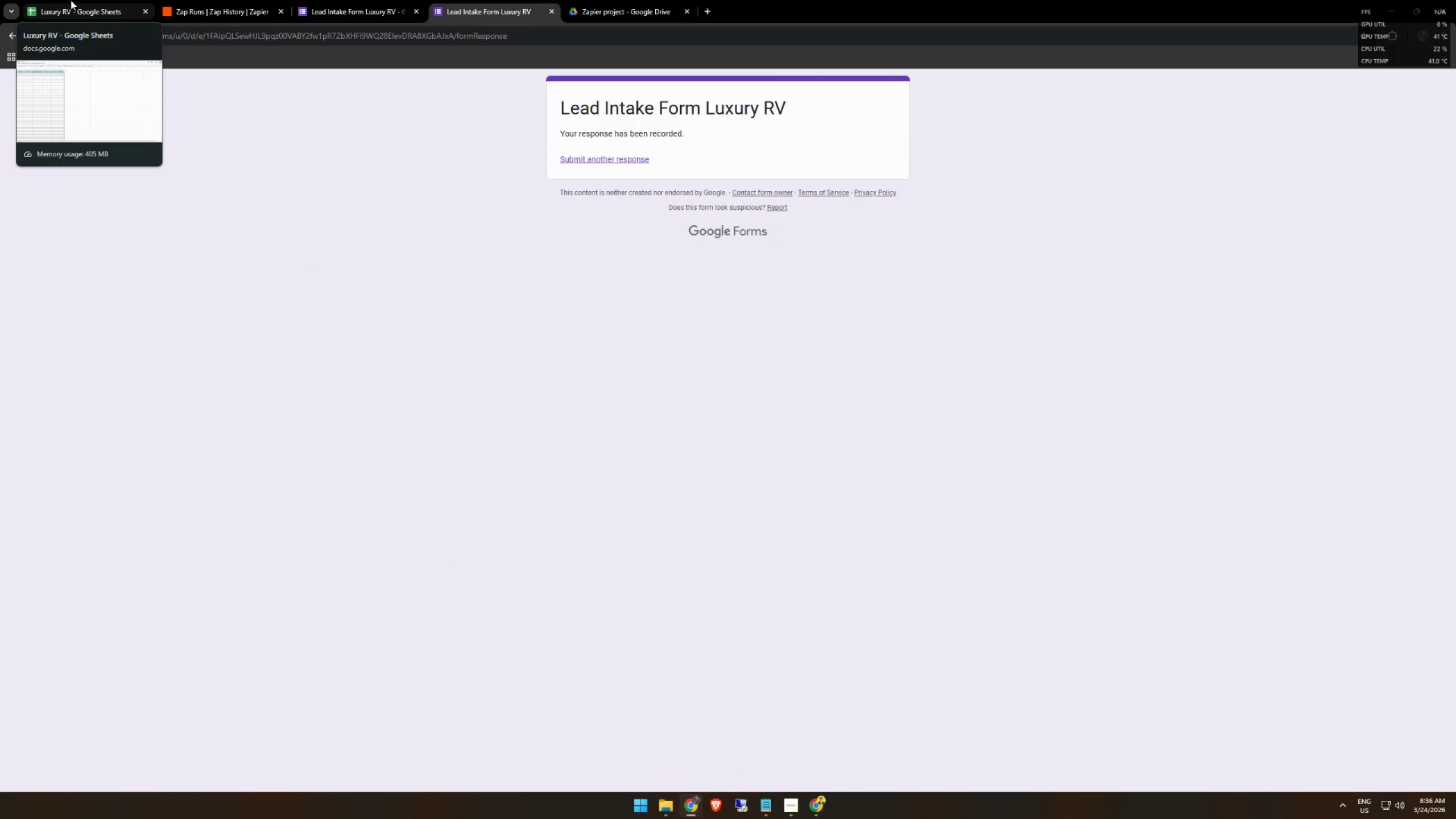 
left_click([173, 0])
 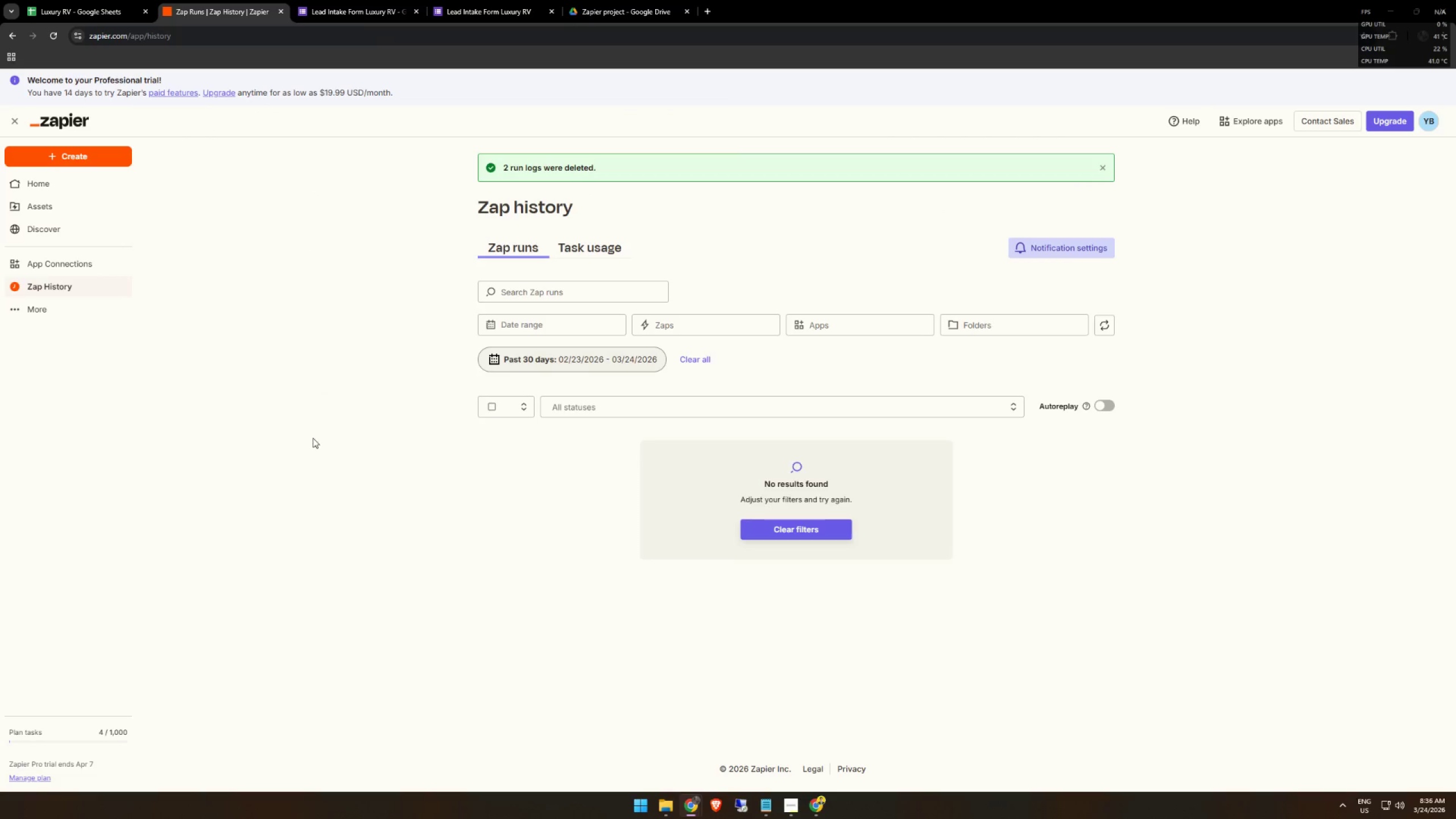 
left_click([324, 436])
 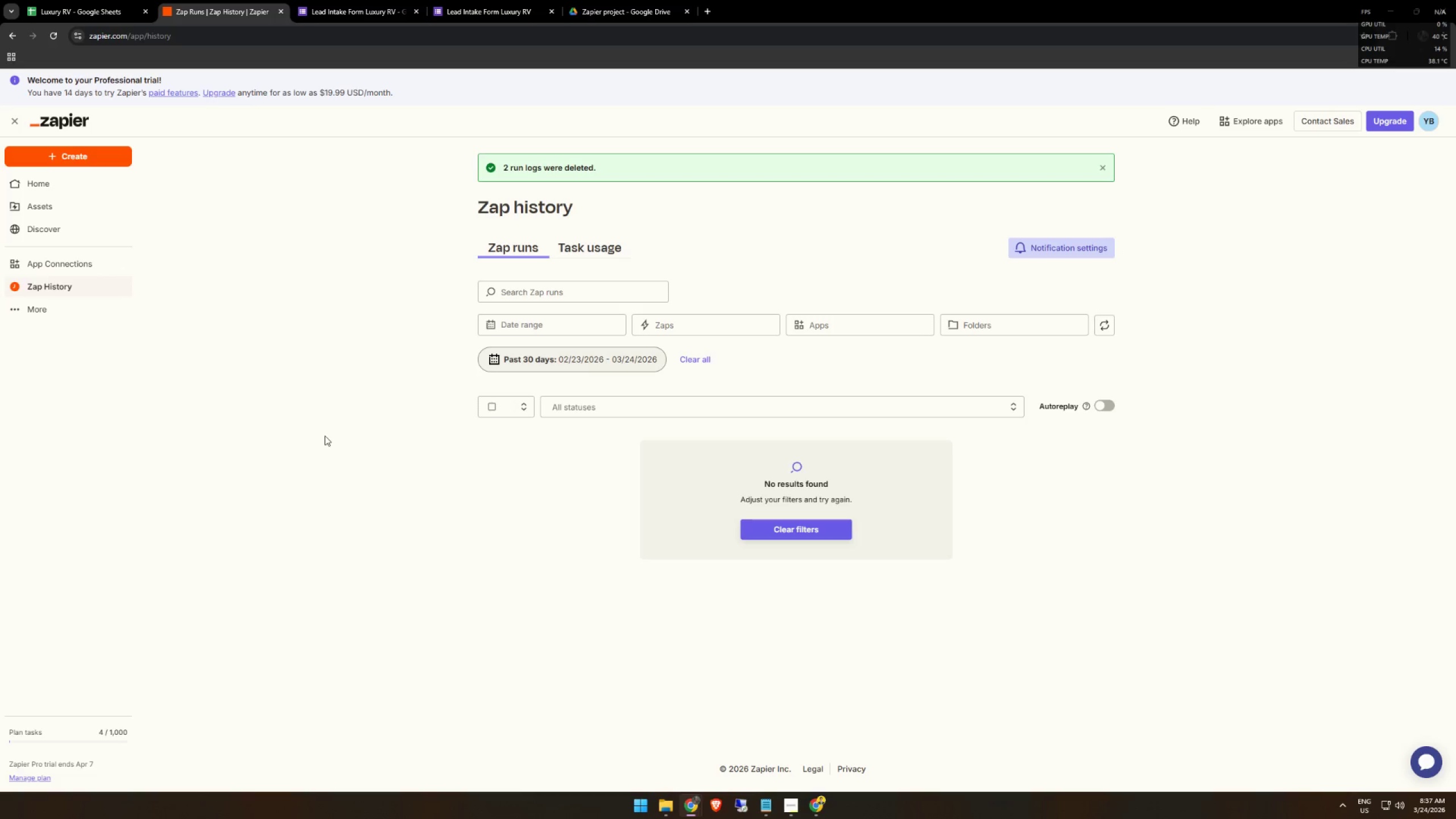 
wait(60.74)
 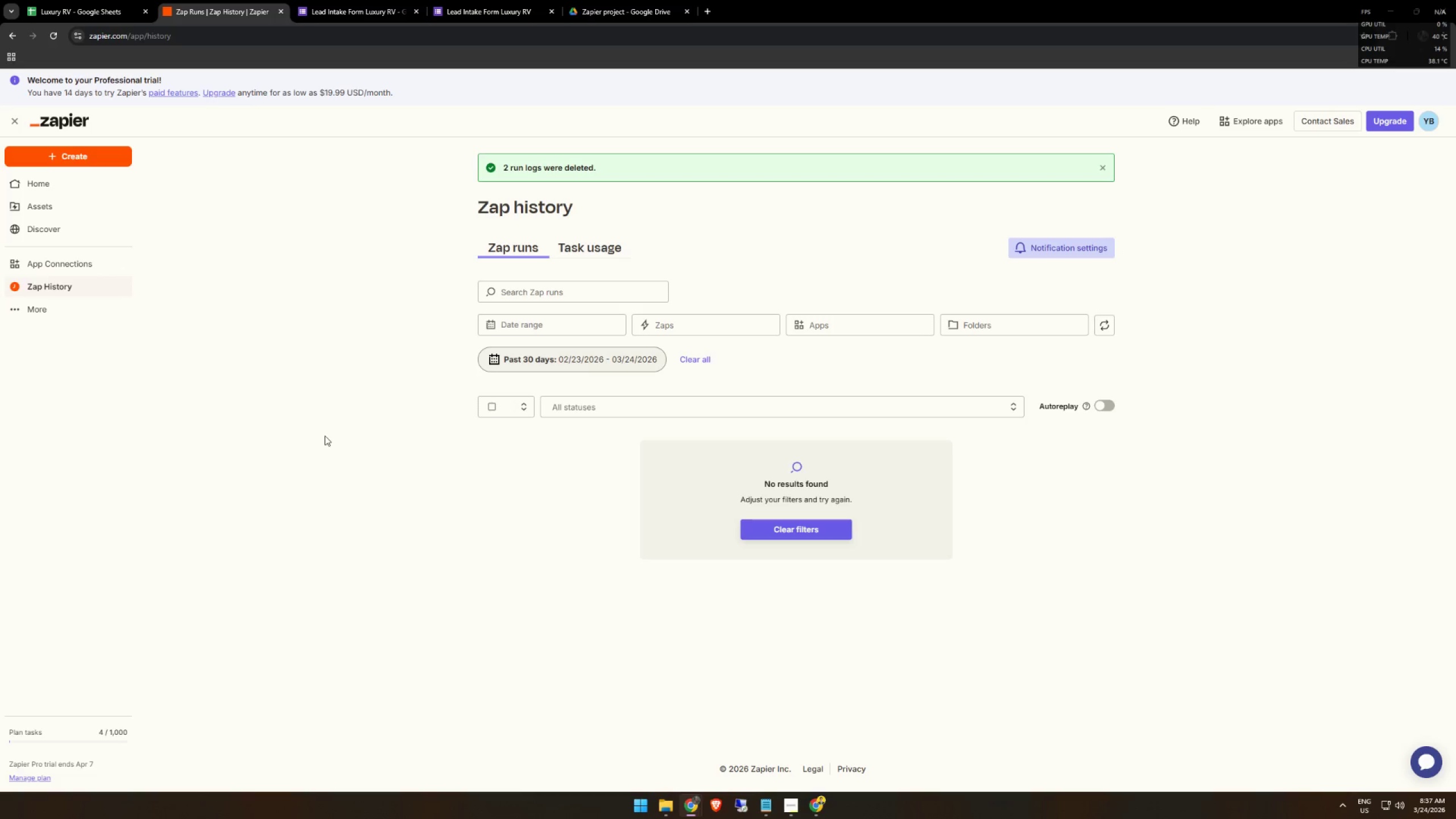 
left_click([54, 35])
 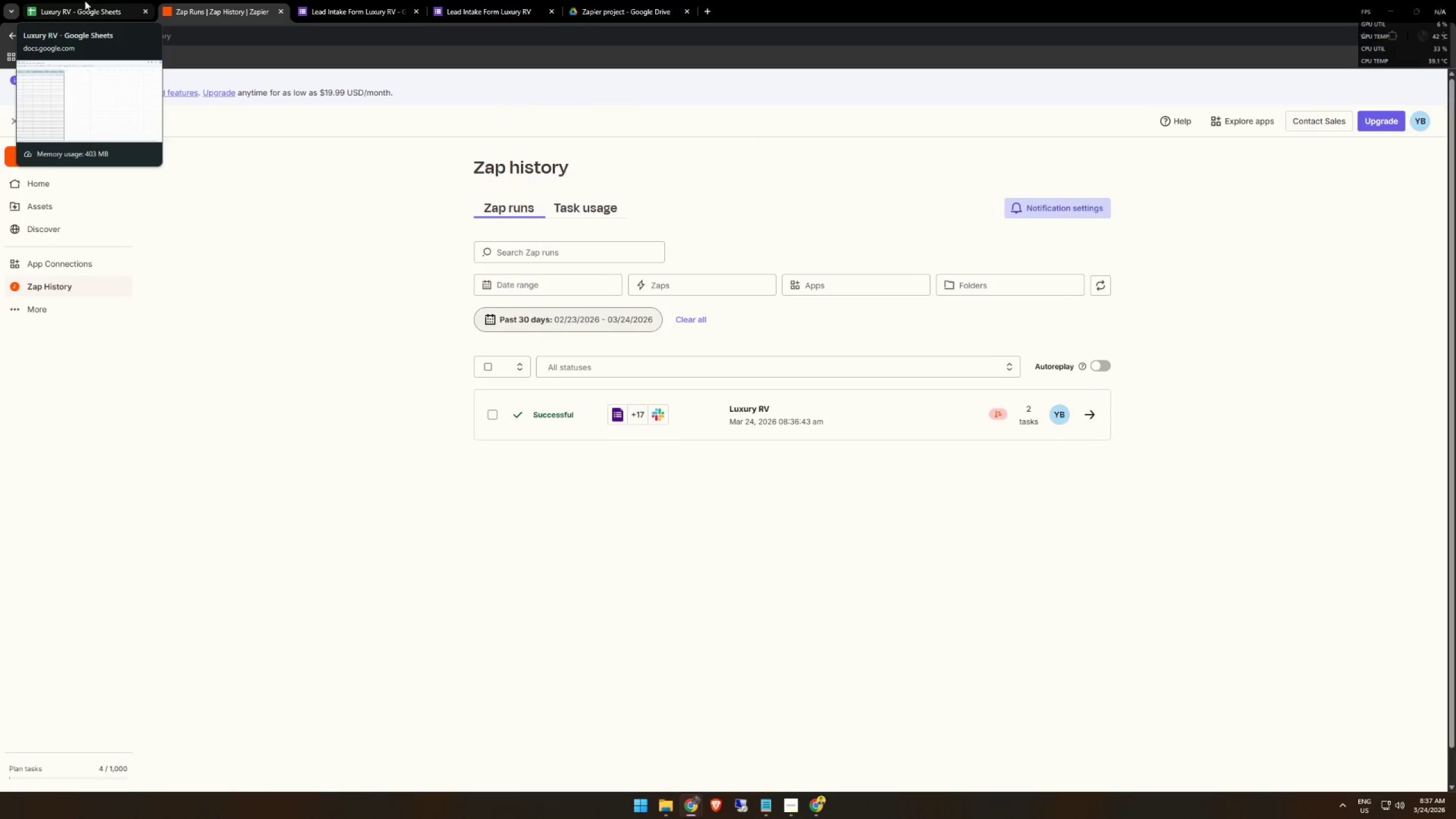 
left_click([85, 1])
 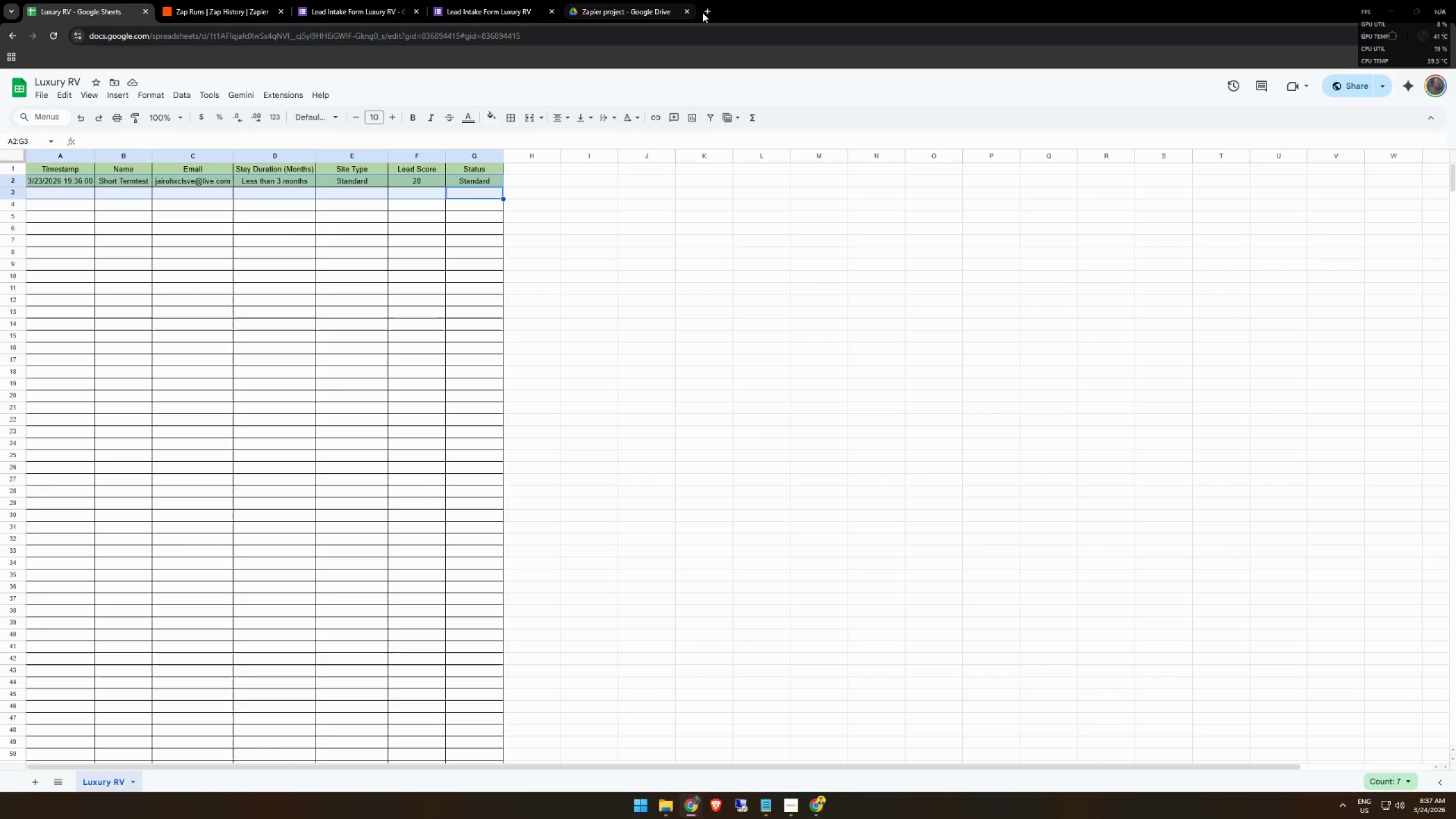 
left_click([704, 13])
 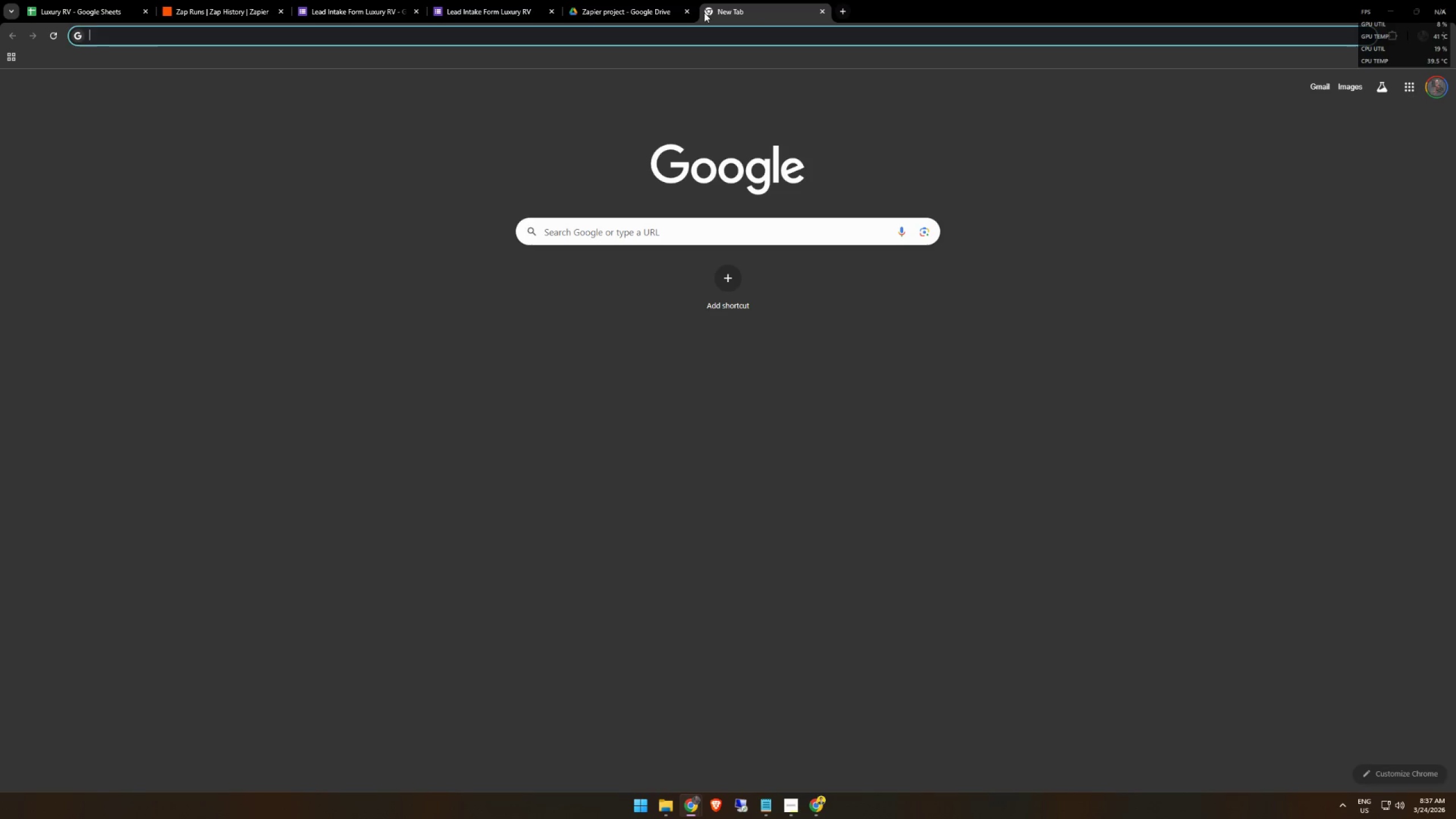 
type(live.cxom)
key(Backspace)
key(Backspace)
key(Backspace)
type(om)
 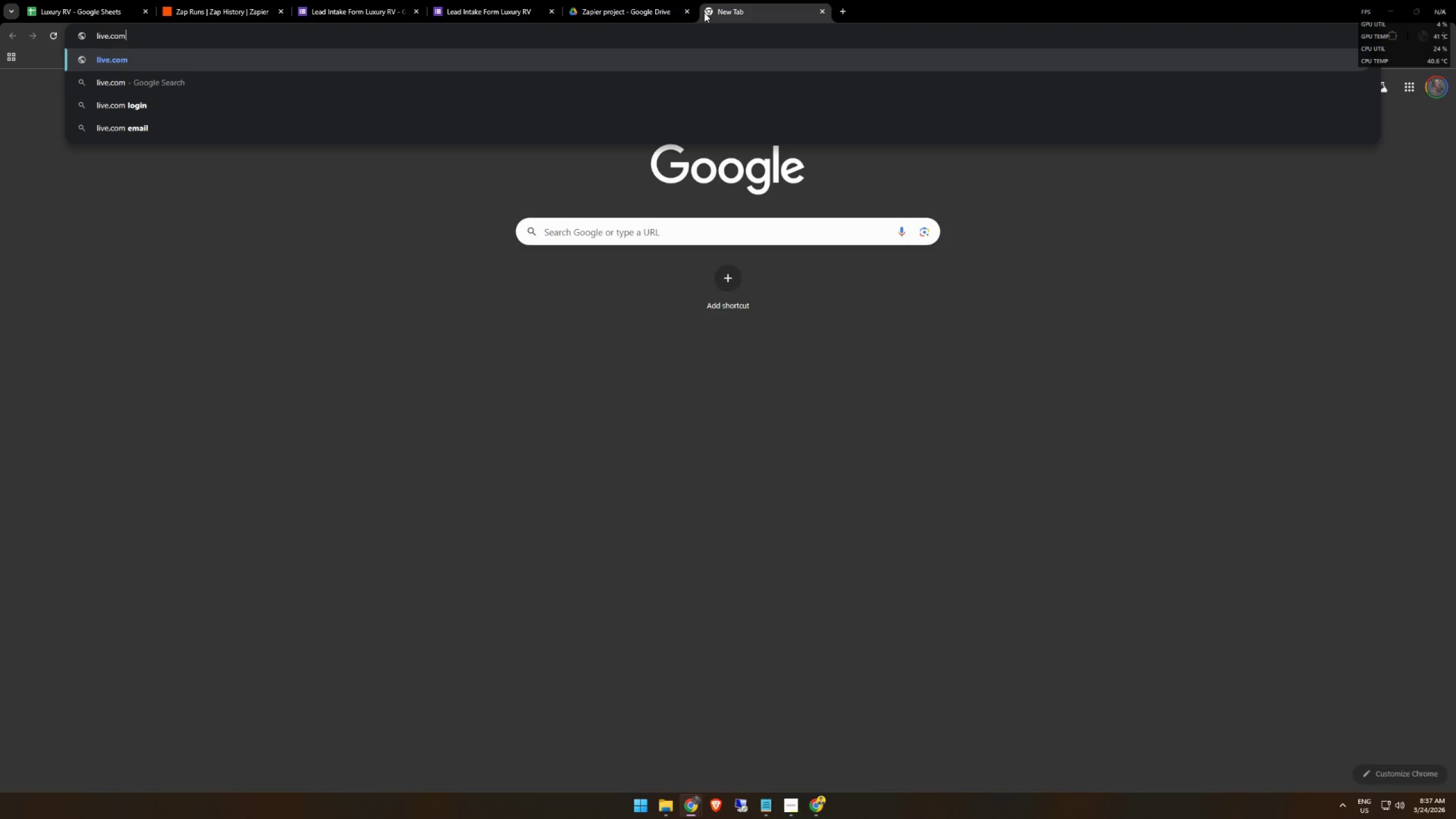 
key(Enter)
 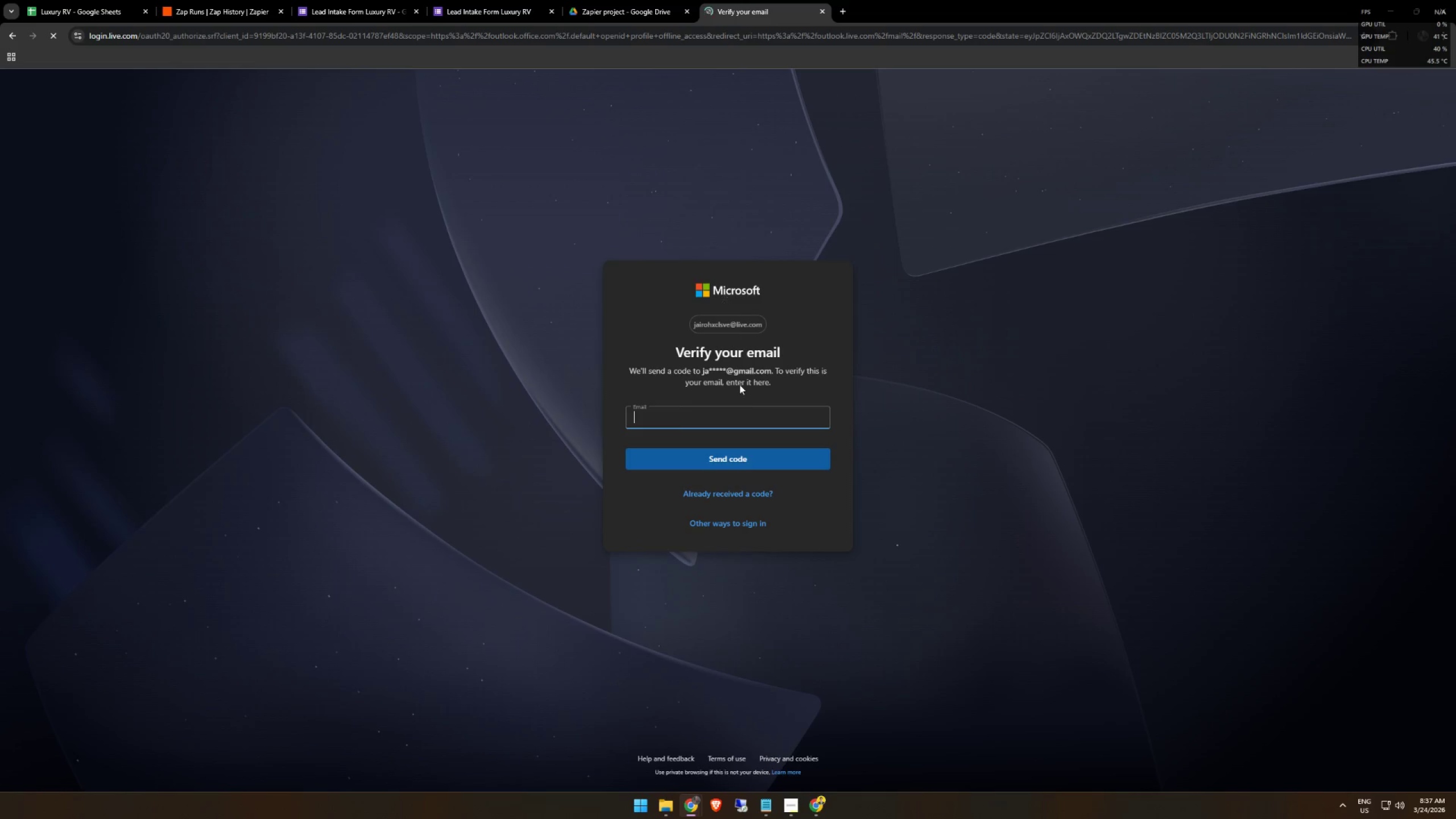 
type([redacted])
 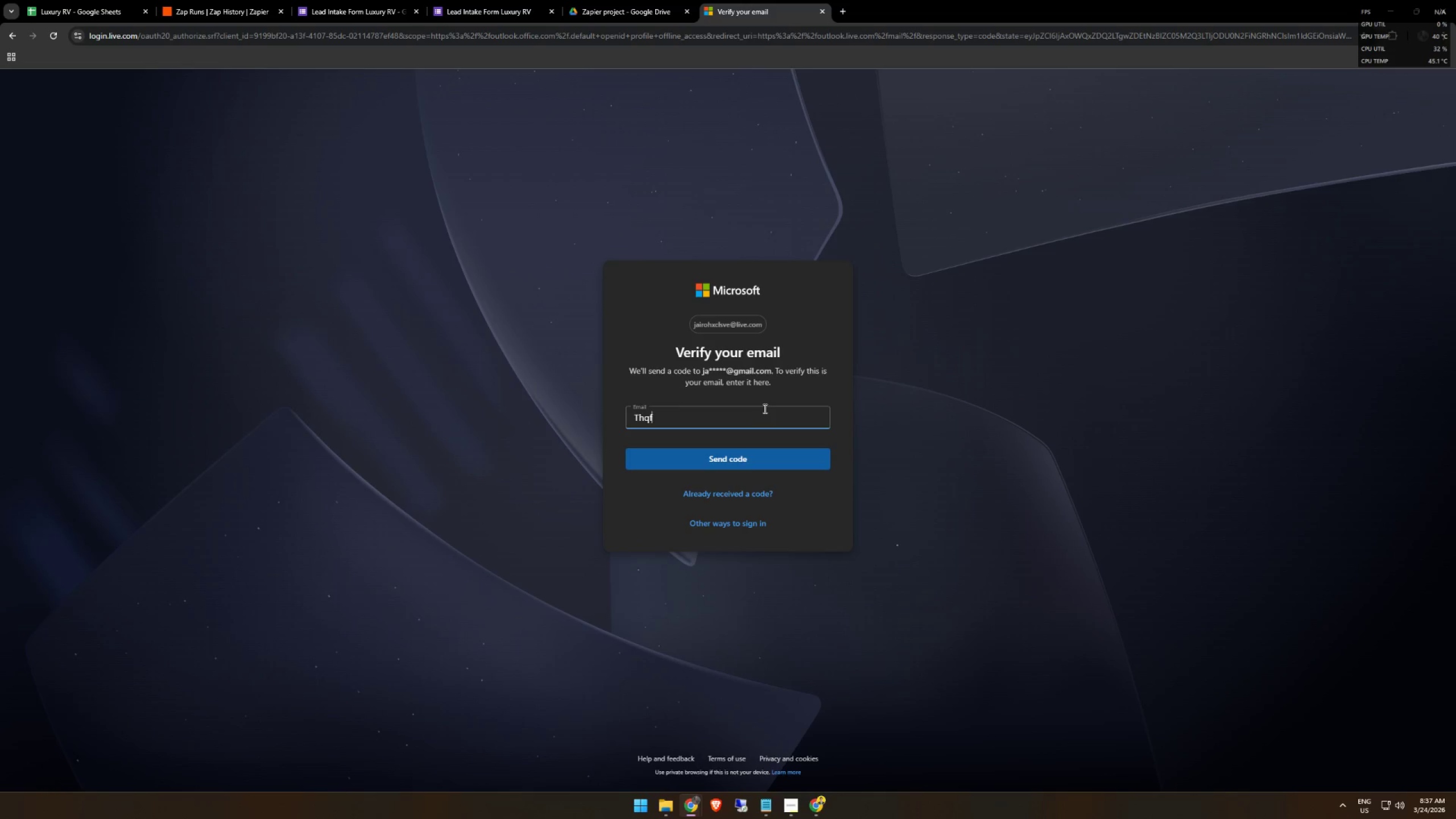 
key(Control+ControlLeft)
 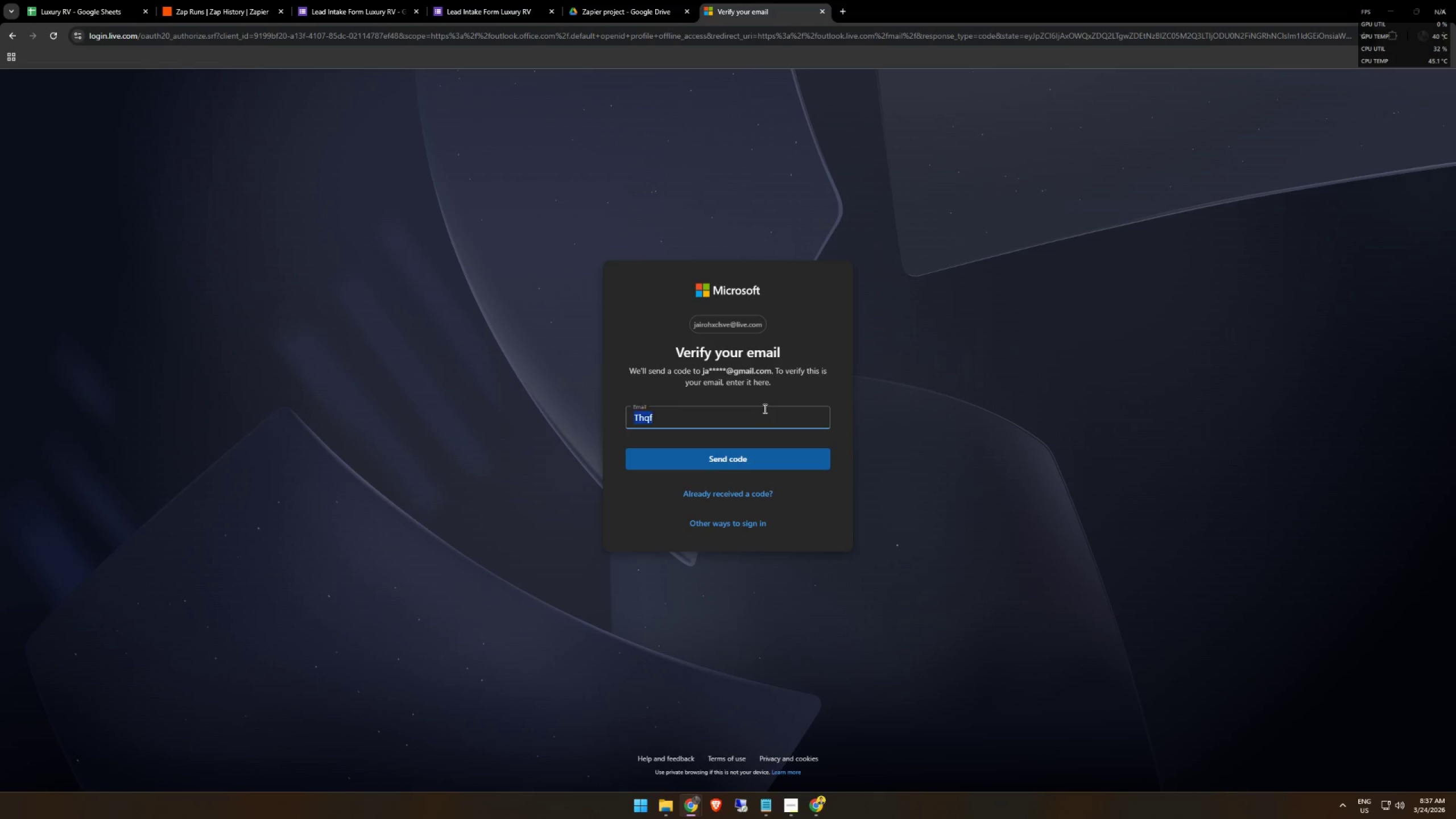 
key(Control+A)
 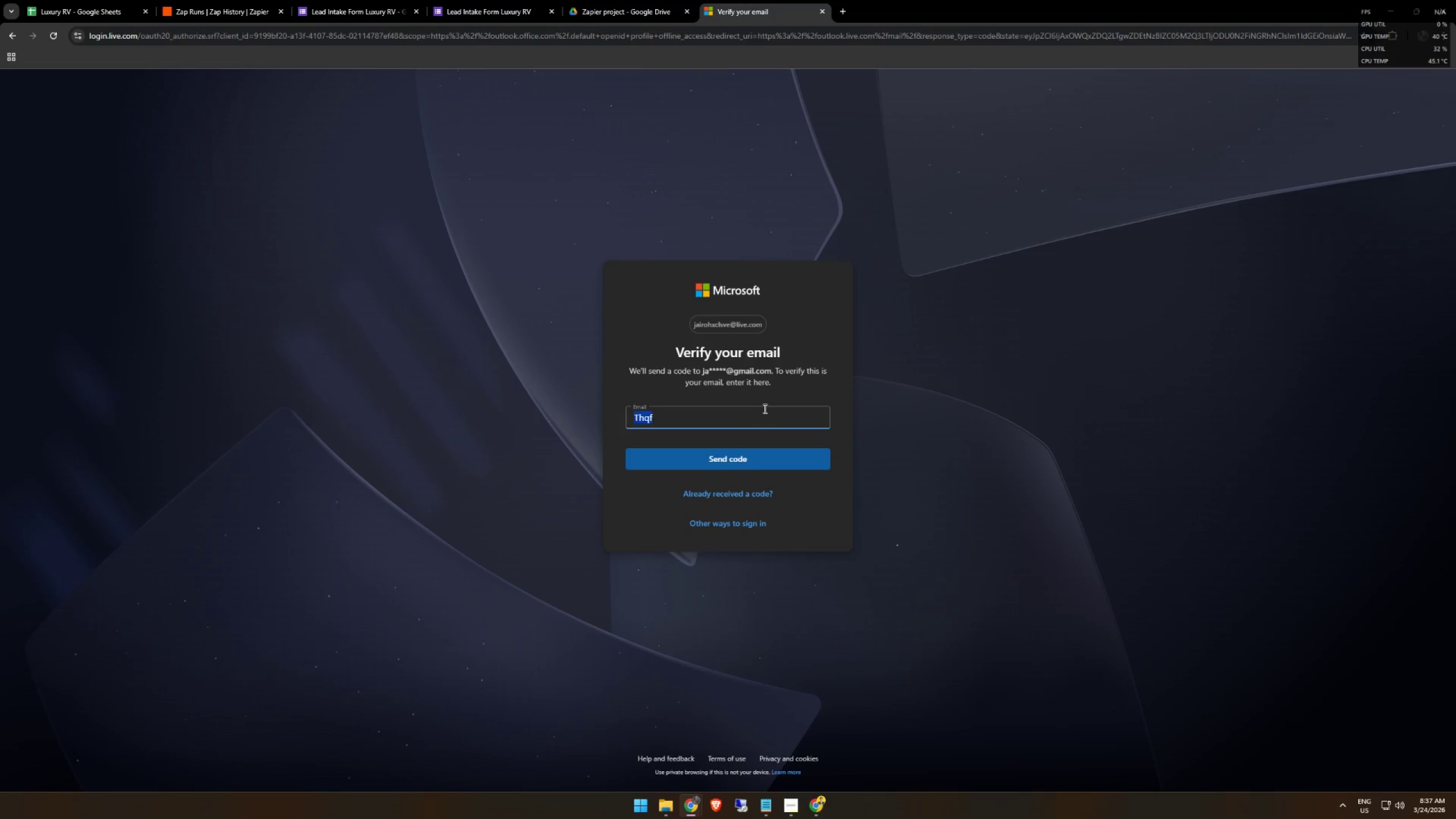 
key(Backspace)
 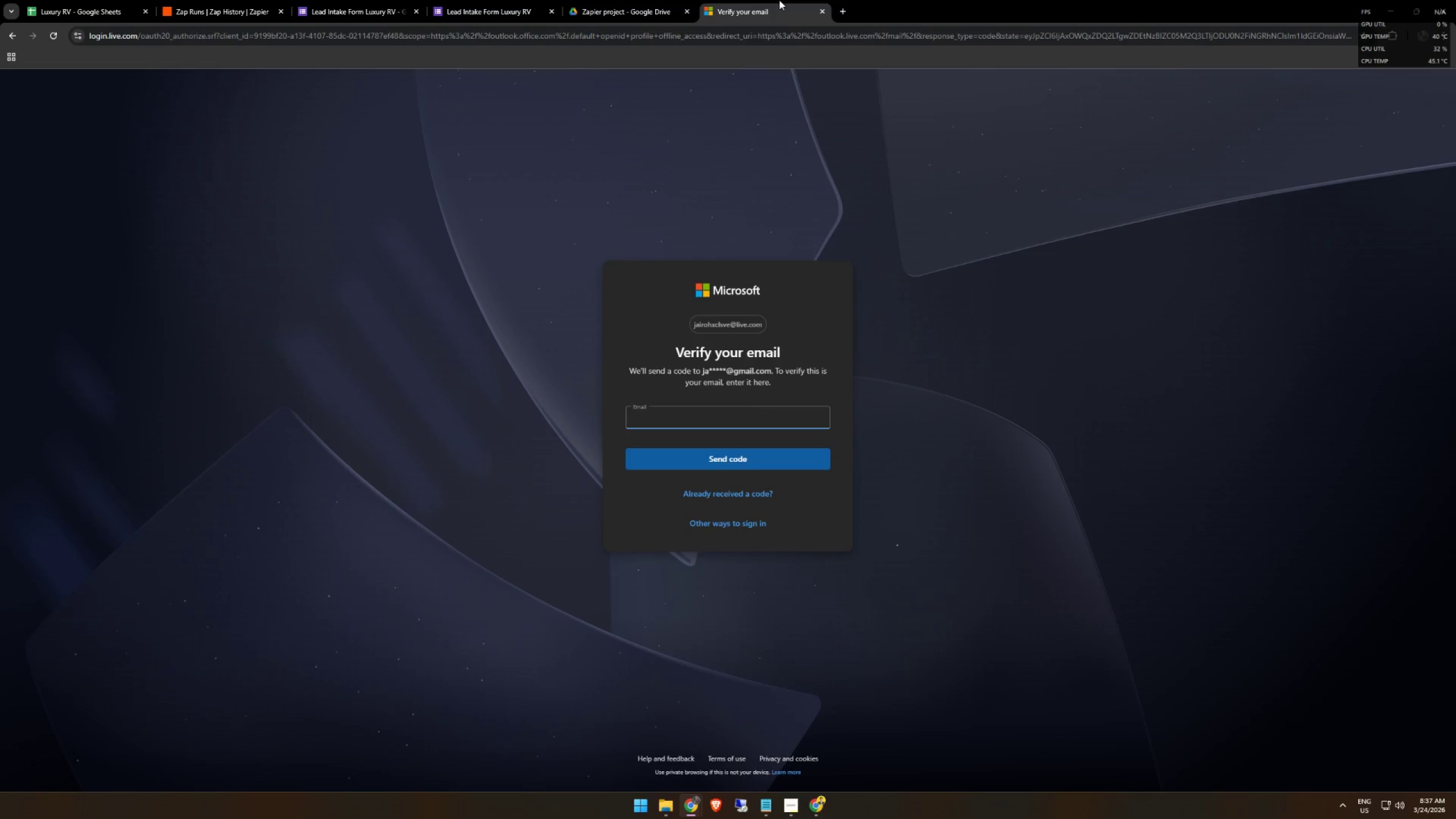 
left_click([789, 0])
 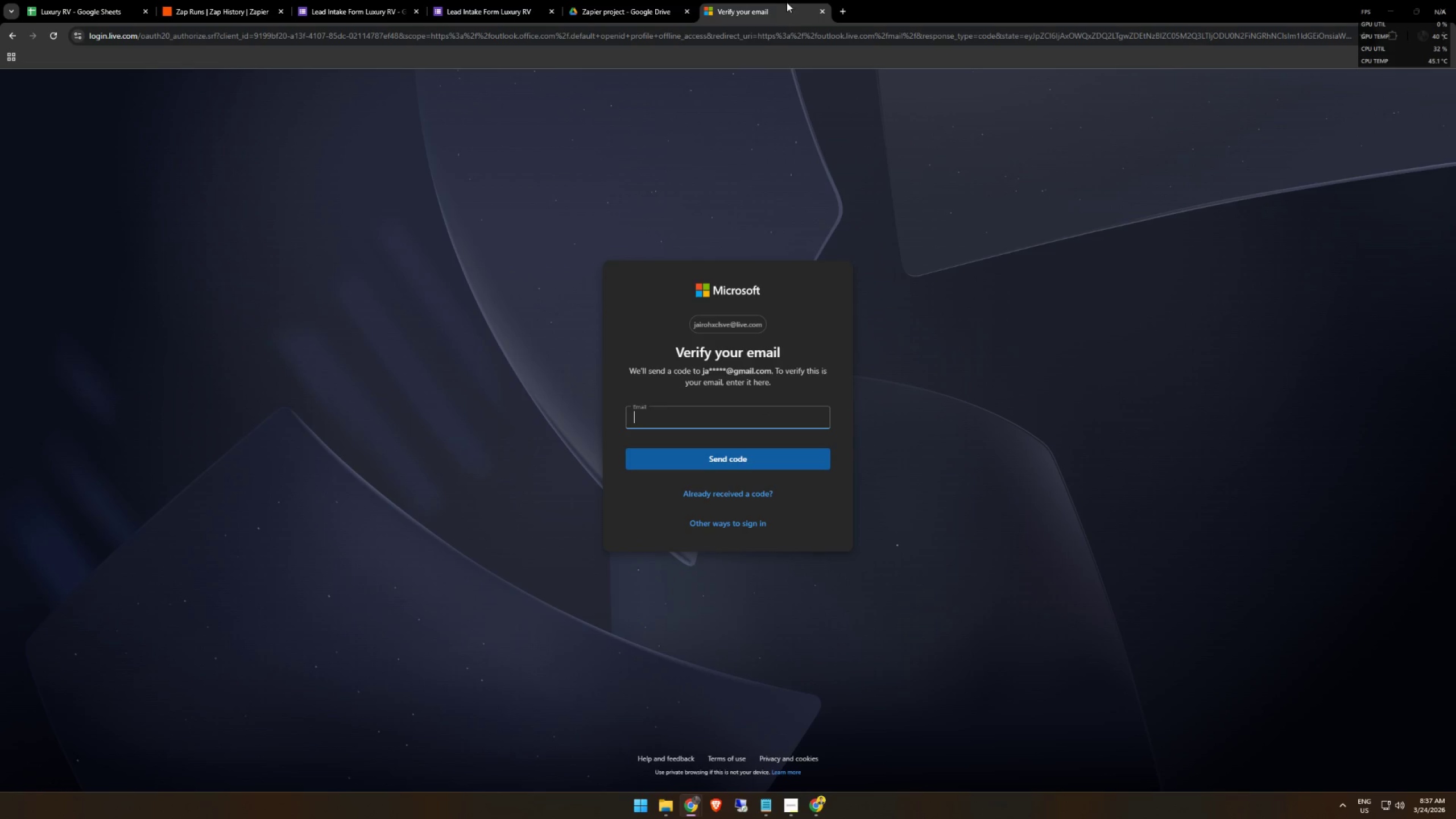 
hold_key(key=ControlLeft, duration=0.65)
 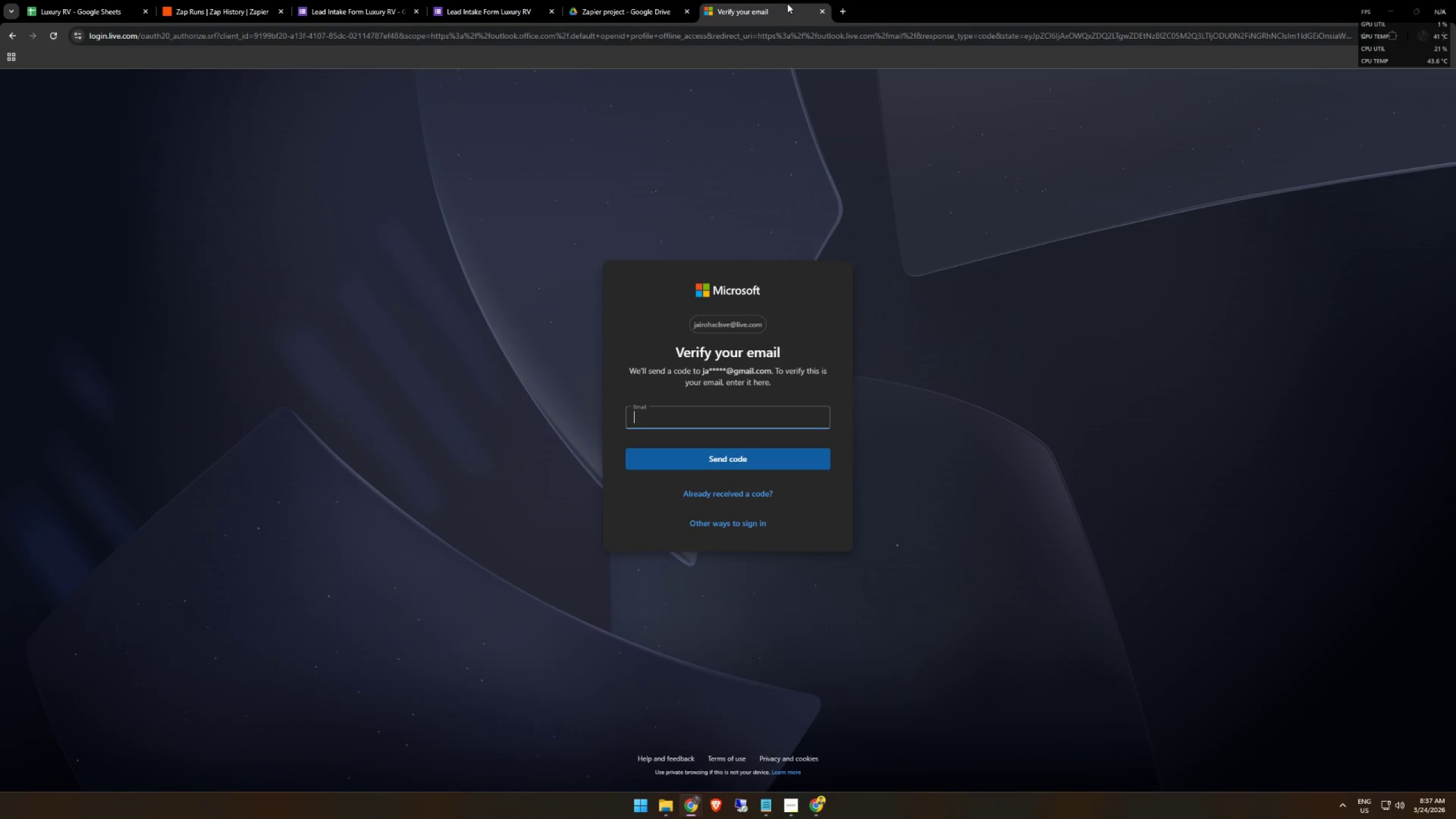 
key(Control+T)
 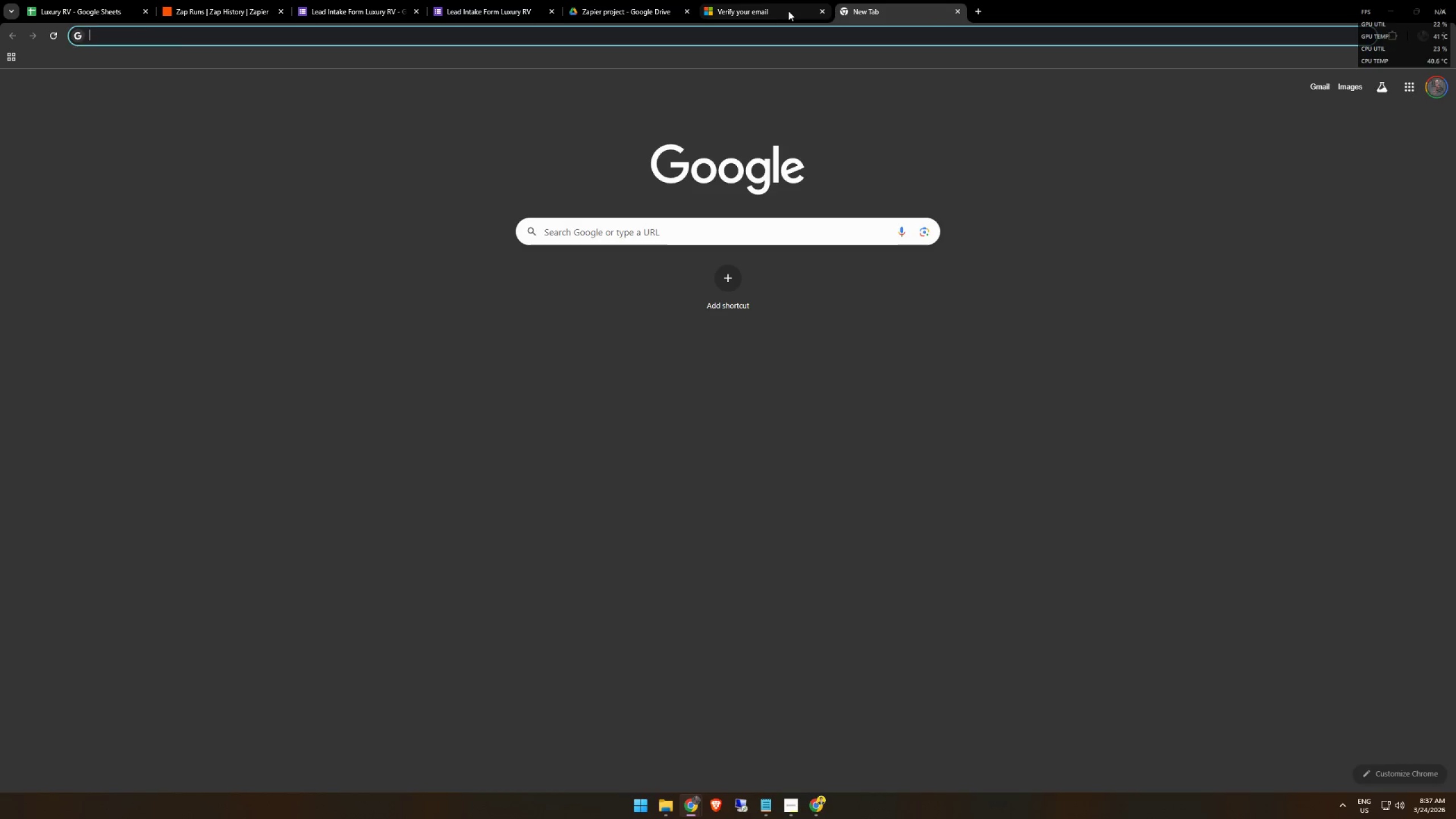 
type(gma\)
 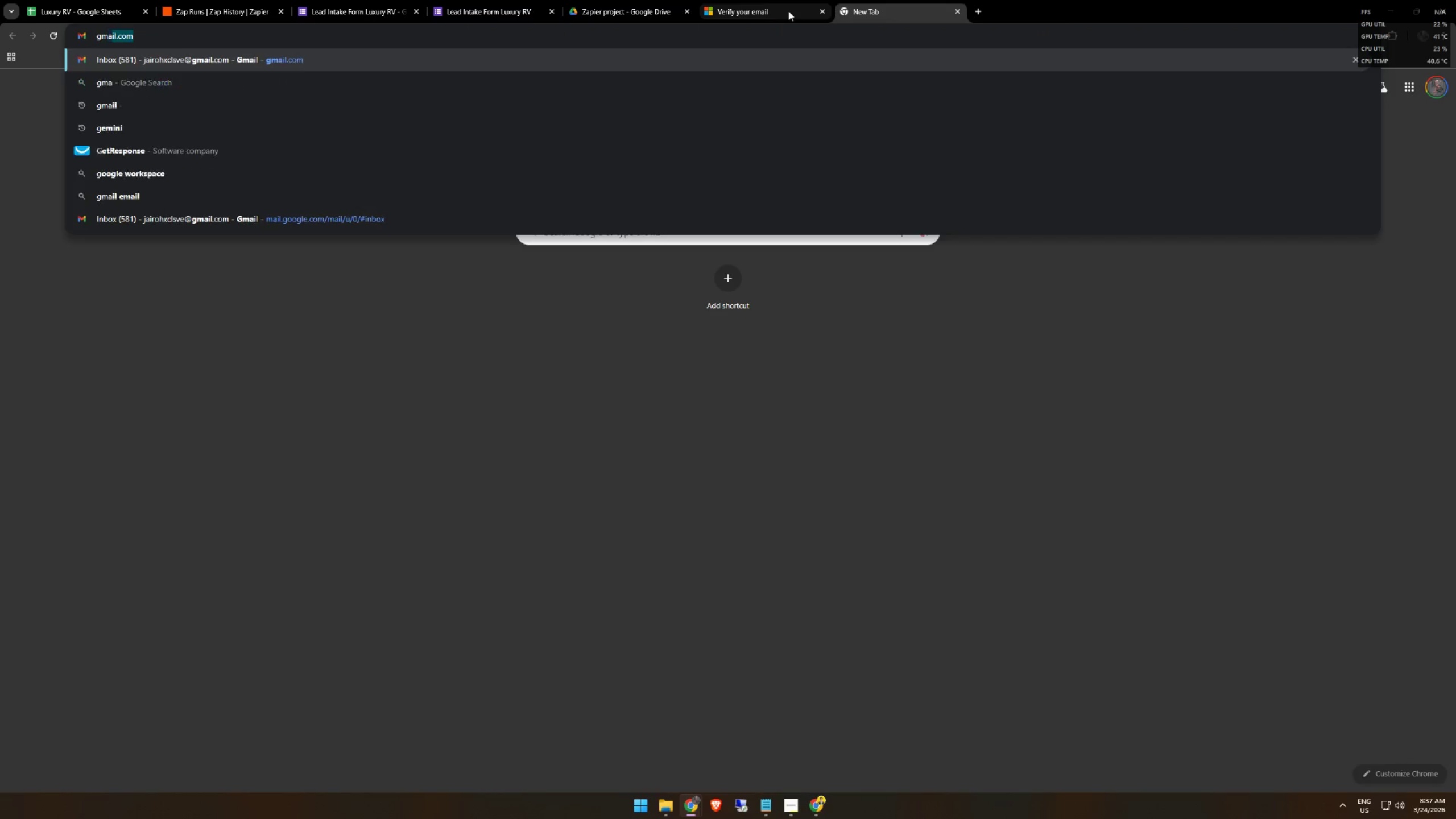 
key(Enter)
 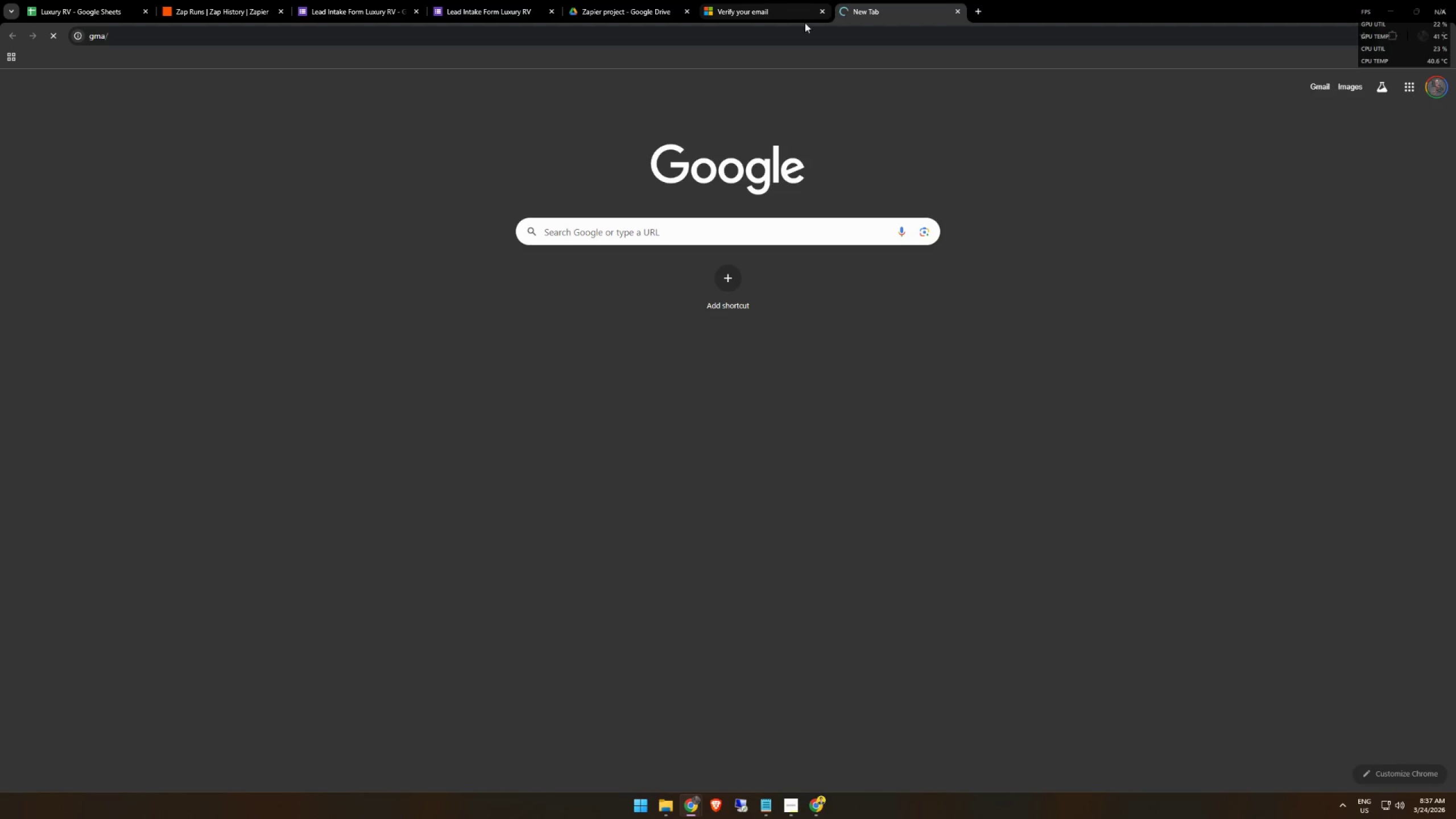 
left_click([818, 42])
 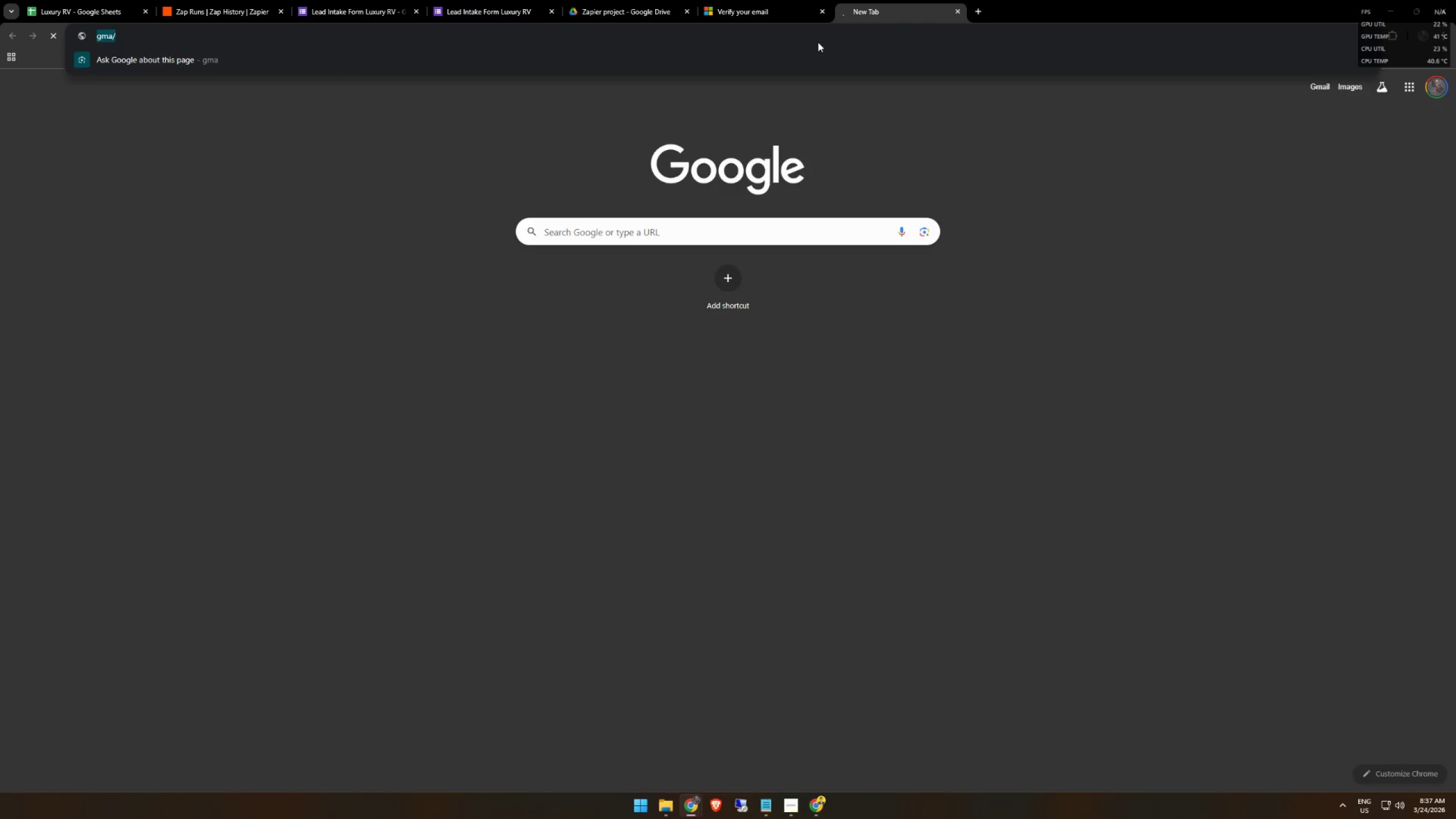 
type(gma)
 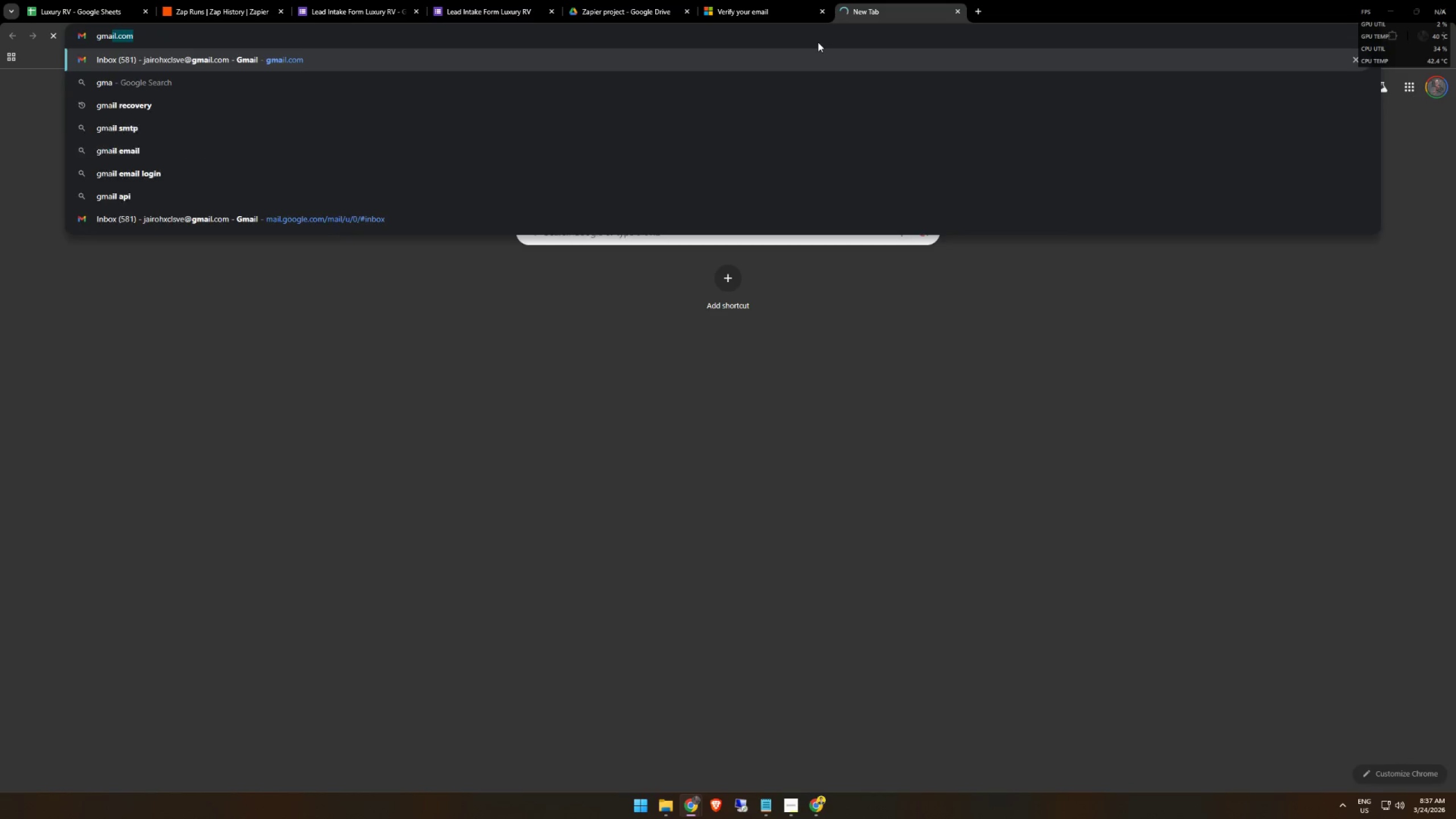 
key(Enter)
 